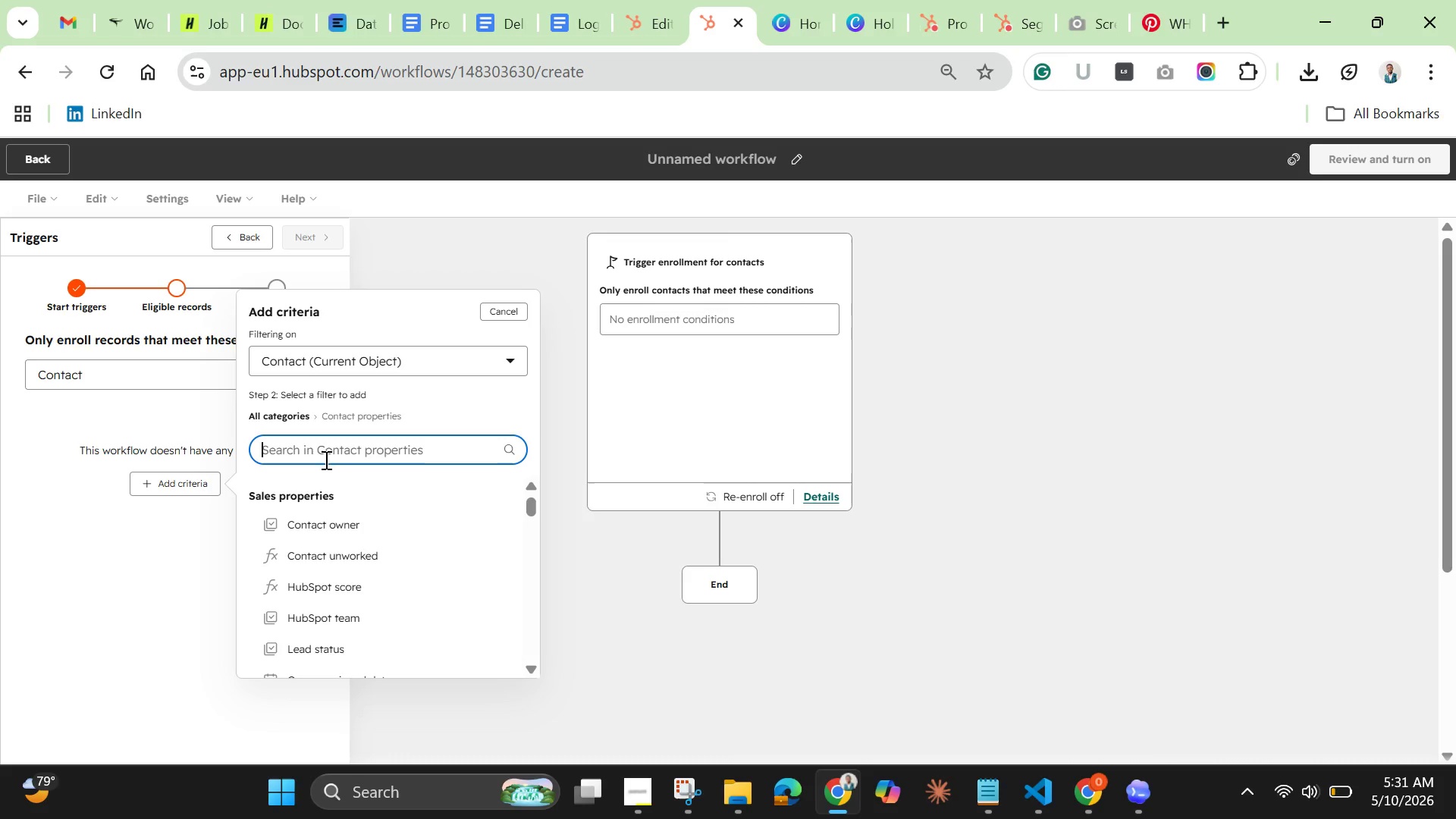 
wait(13.7)
 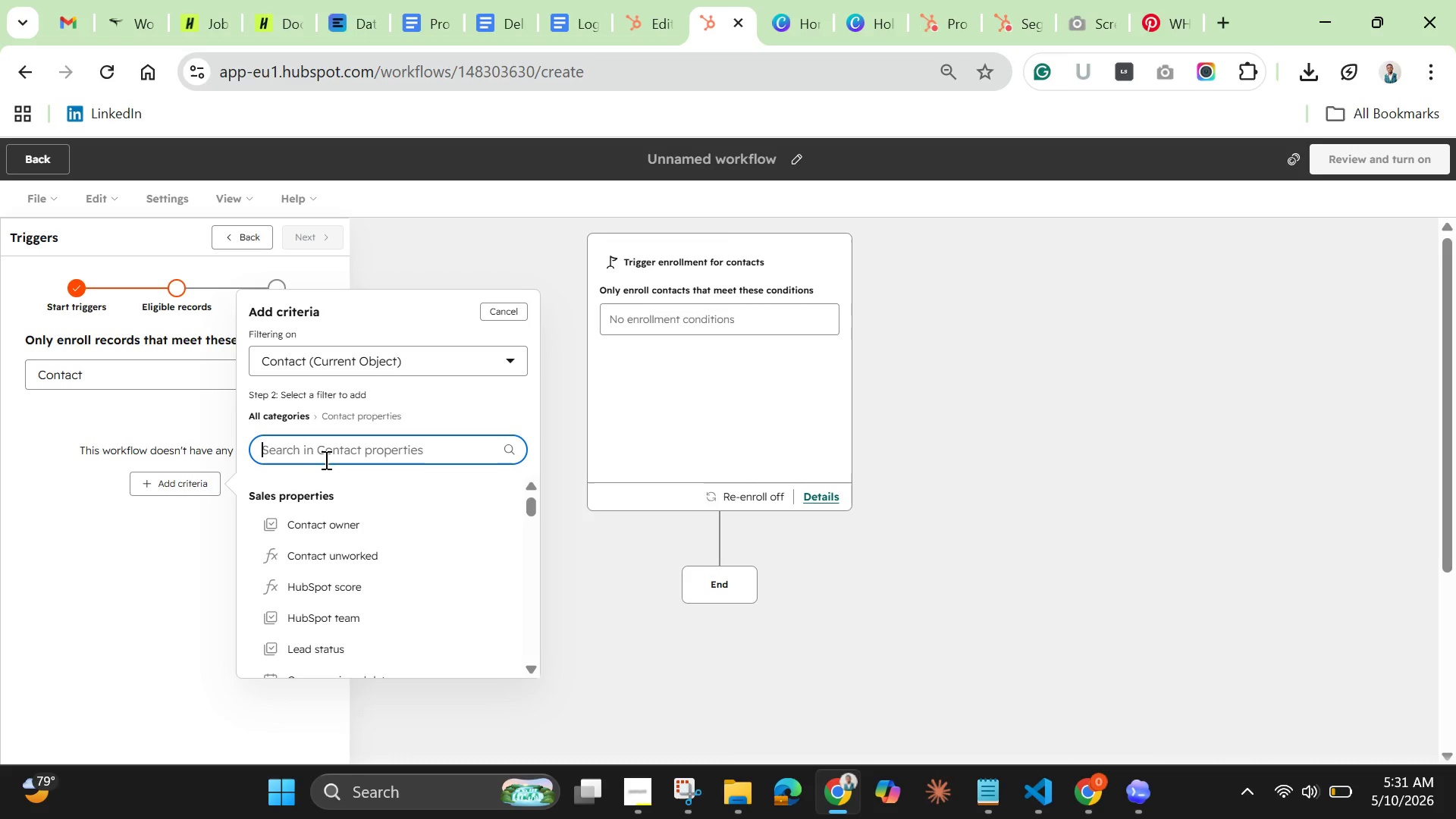 
type(regi)
 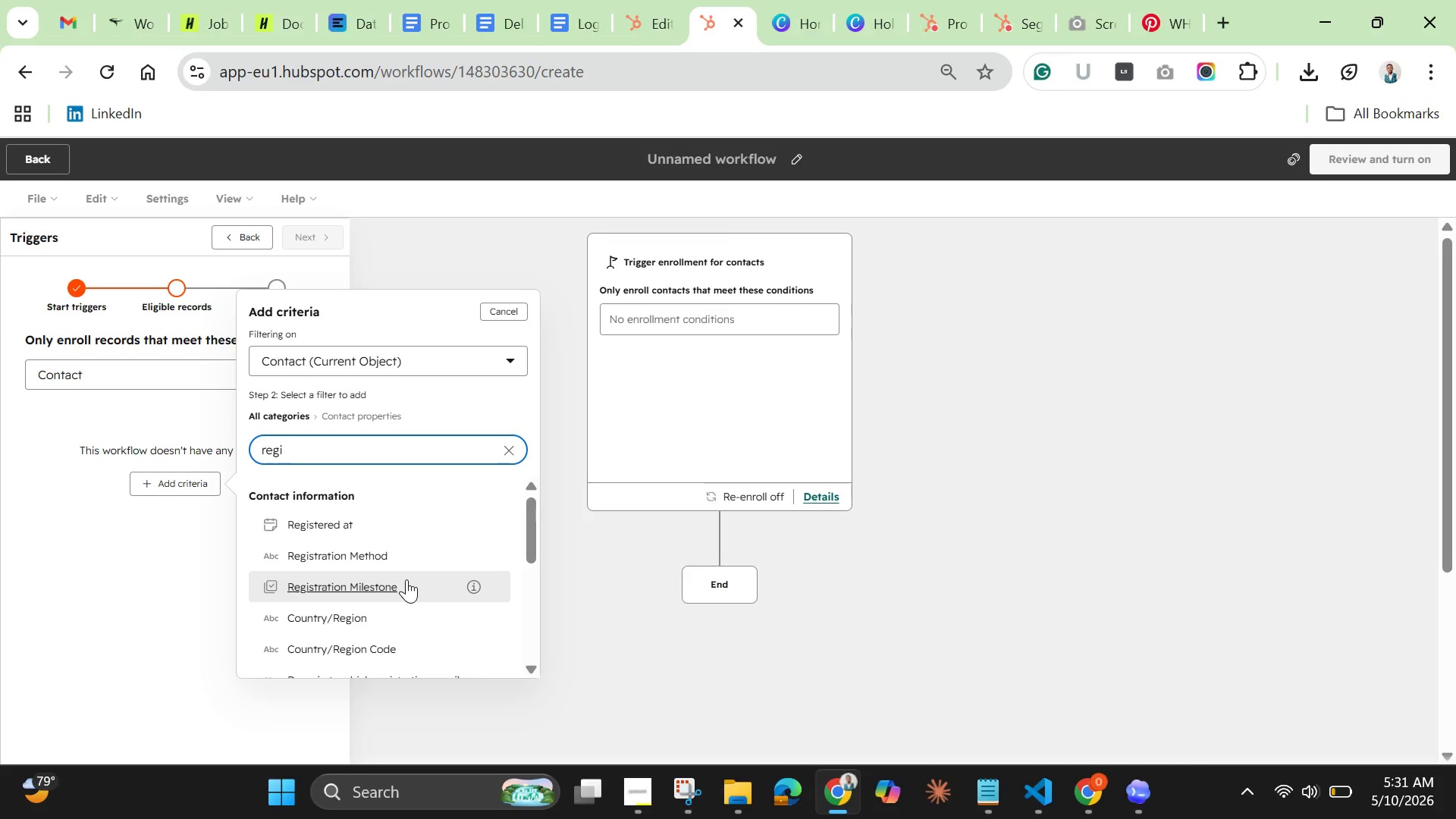 
left_click([399, 588])
 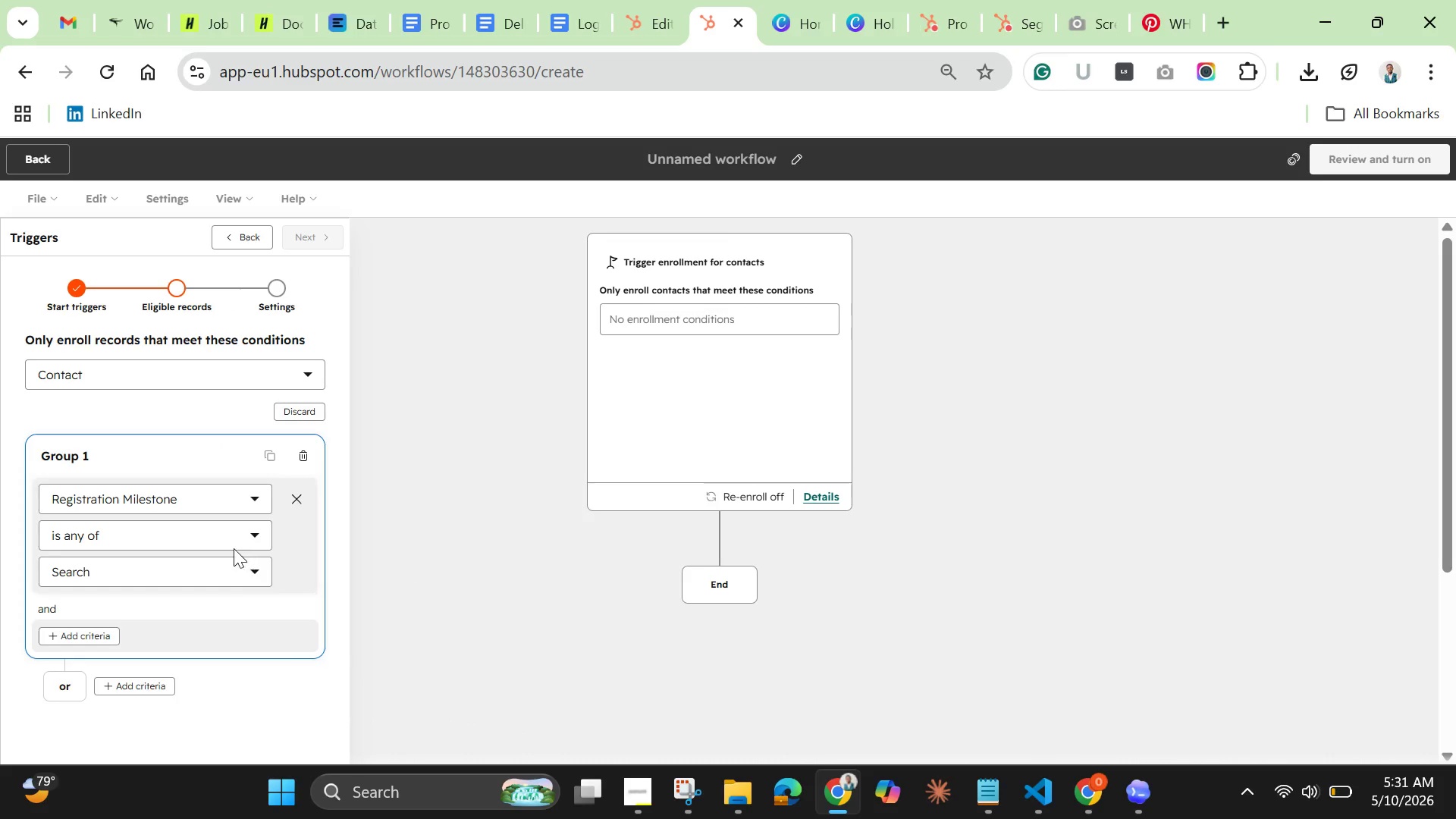 
left_click([228, 540])
 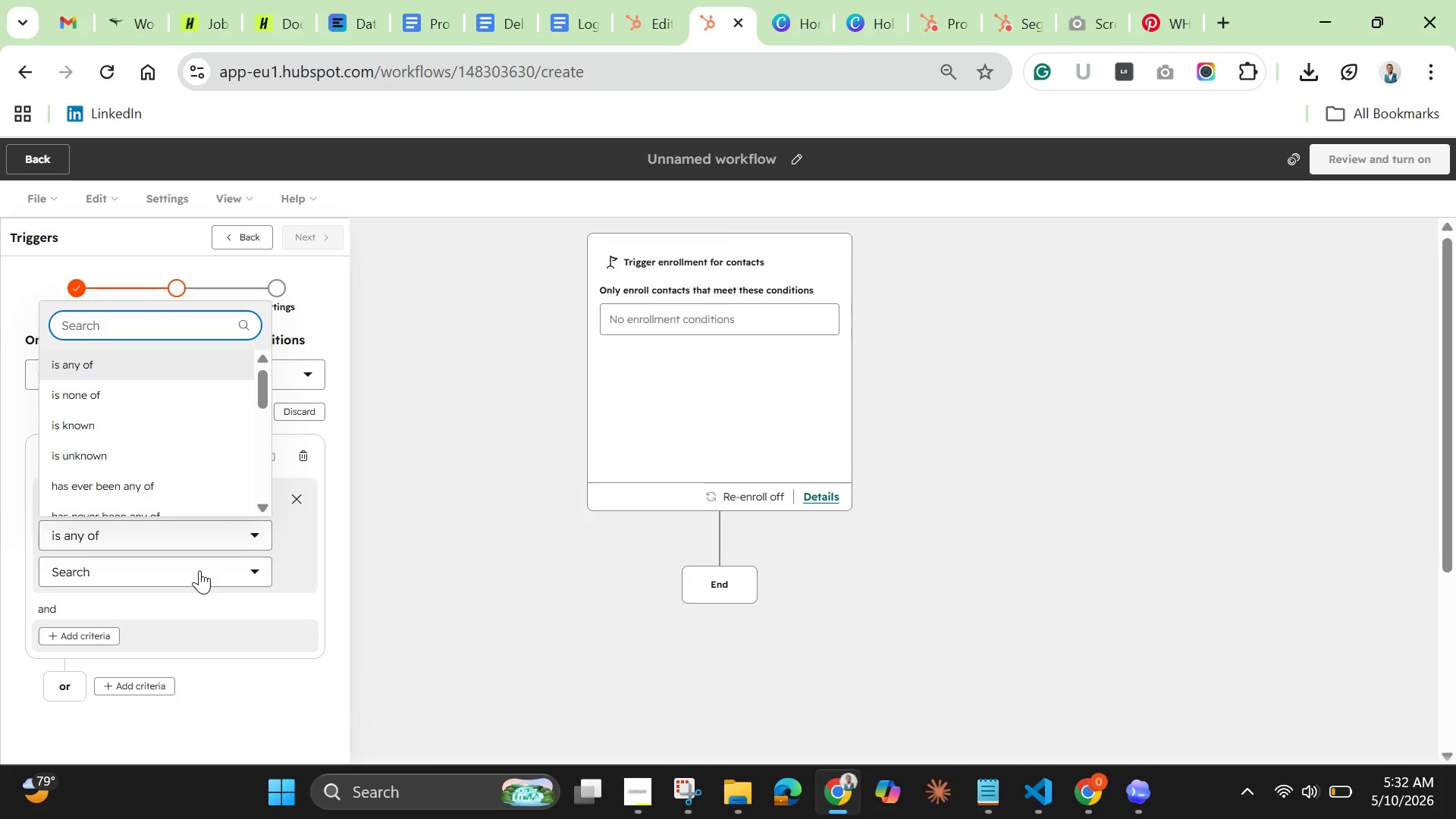 
left_click([196, 573])
 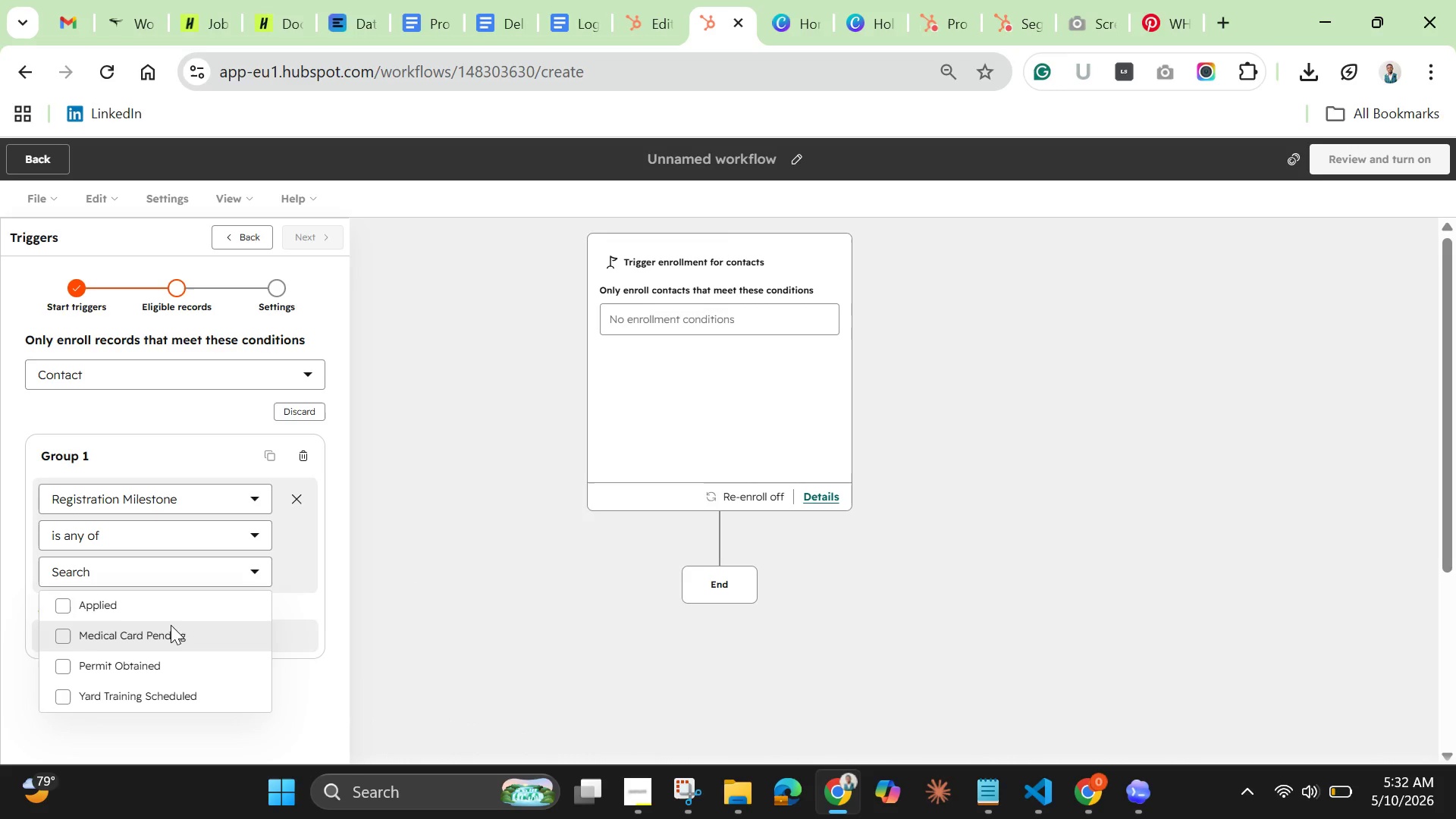 
left_click([170, 607])
 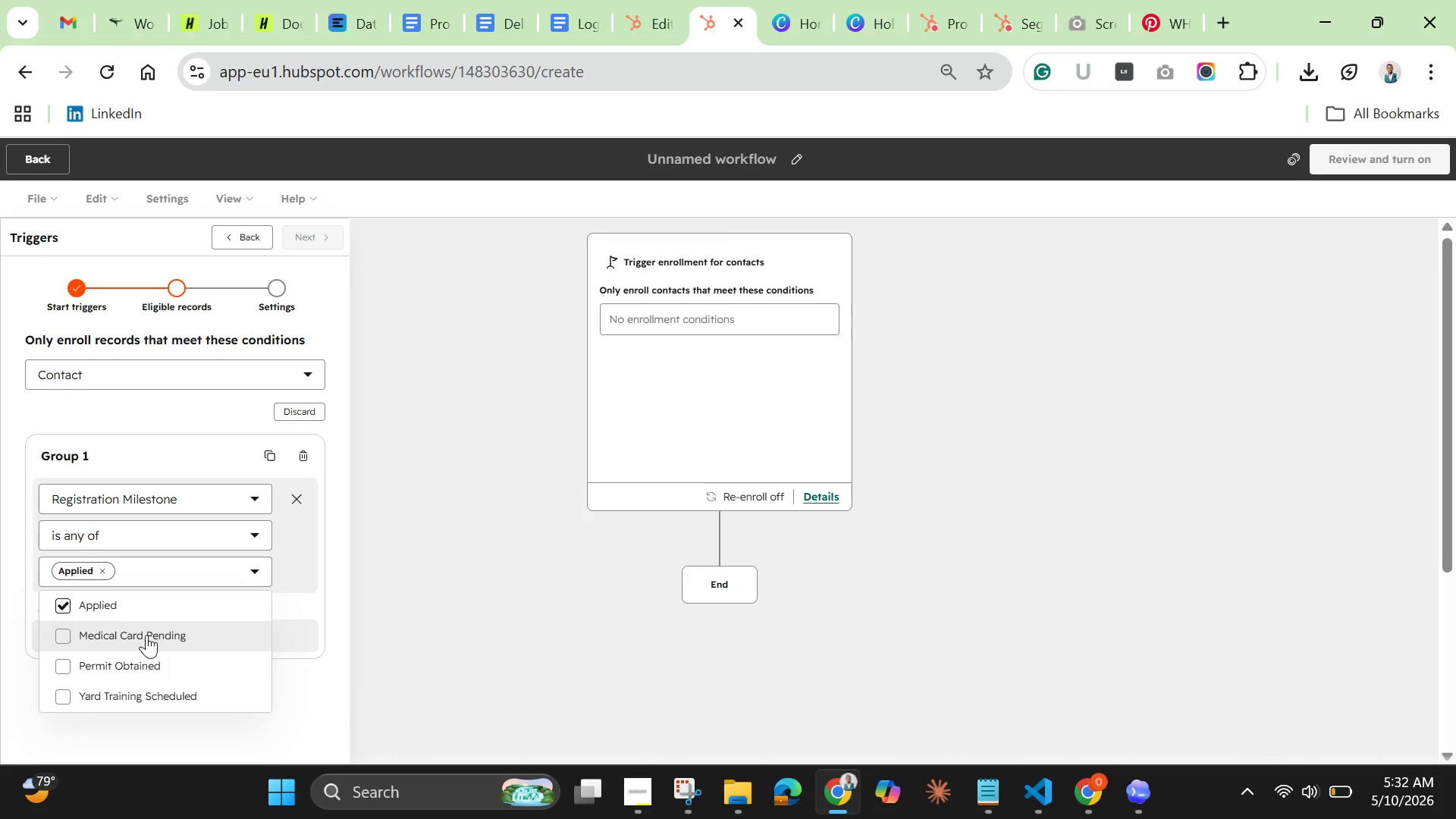 
left_click([146, 635])
 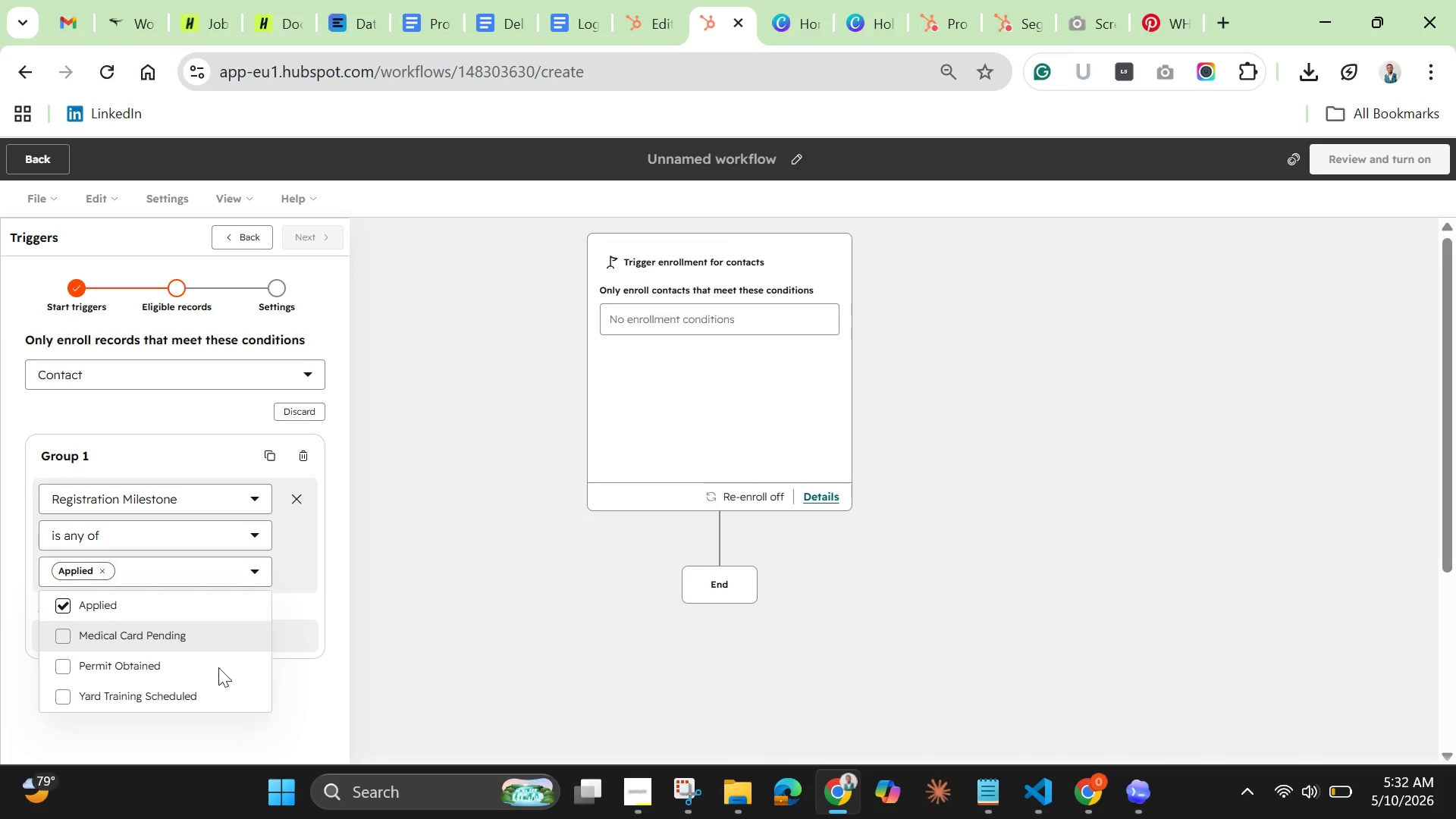 
mouse_move([249, 632])
 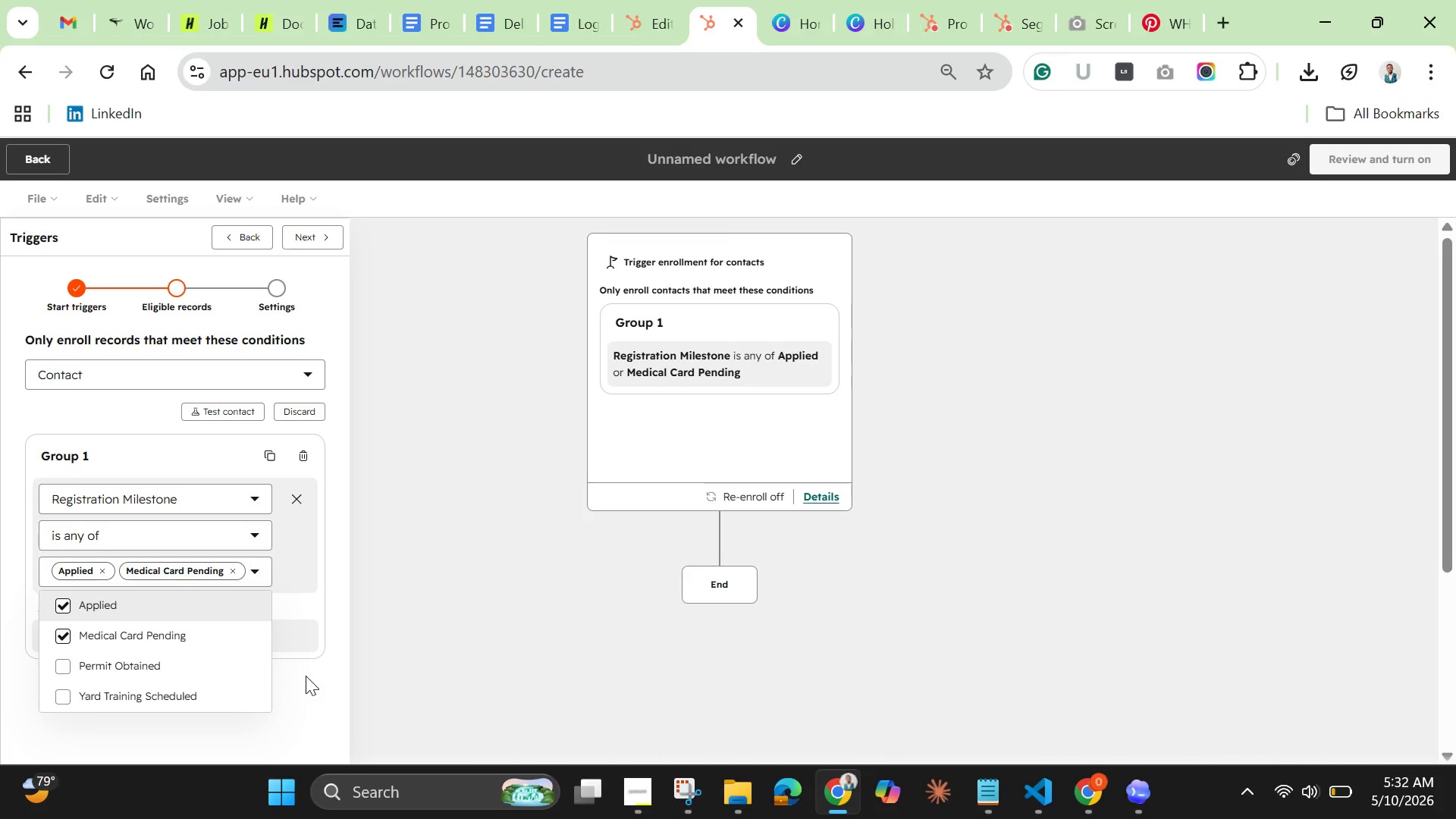 
left_click([313, 676])
 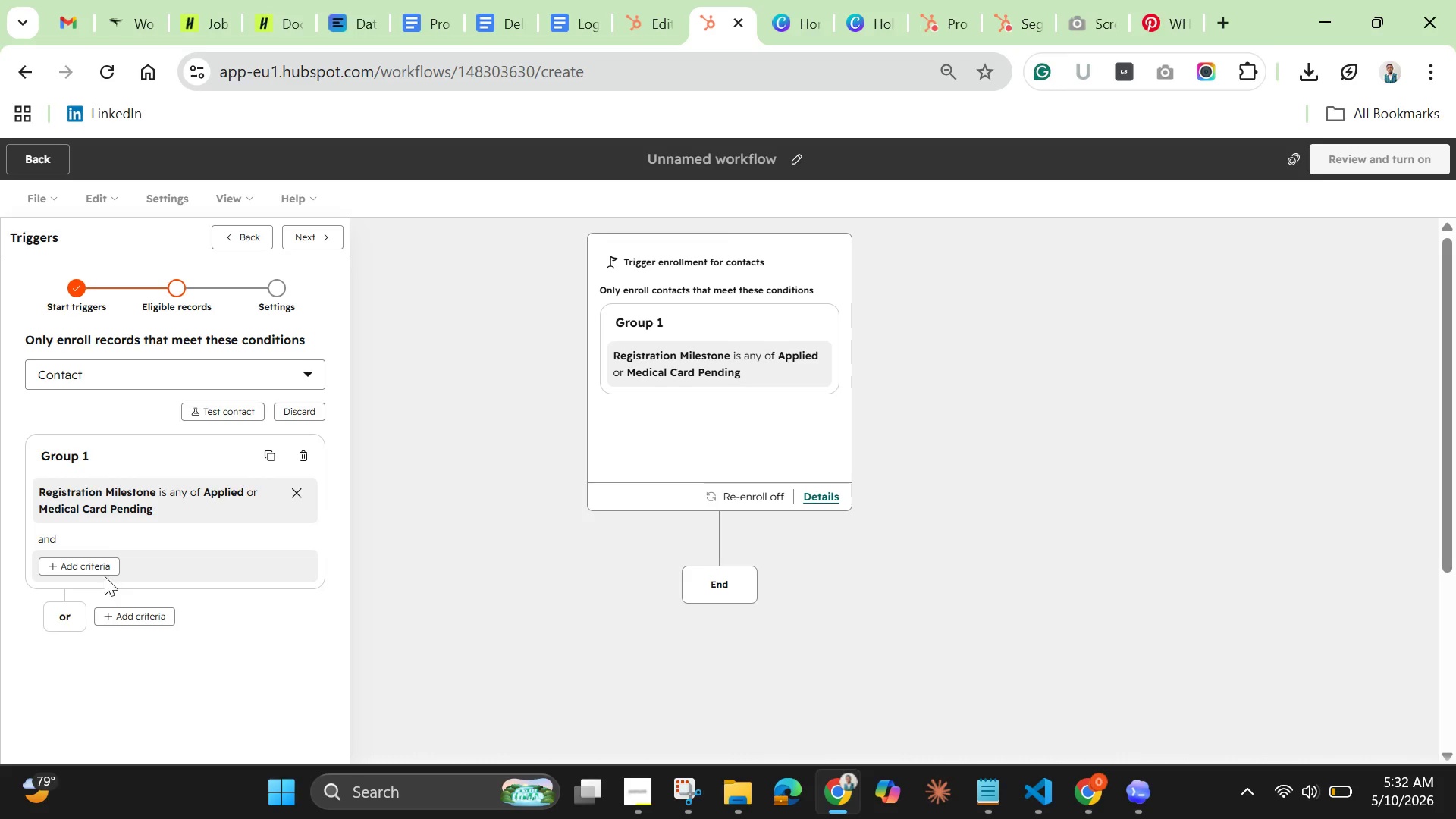 
left_click([98, 573])
 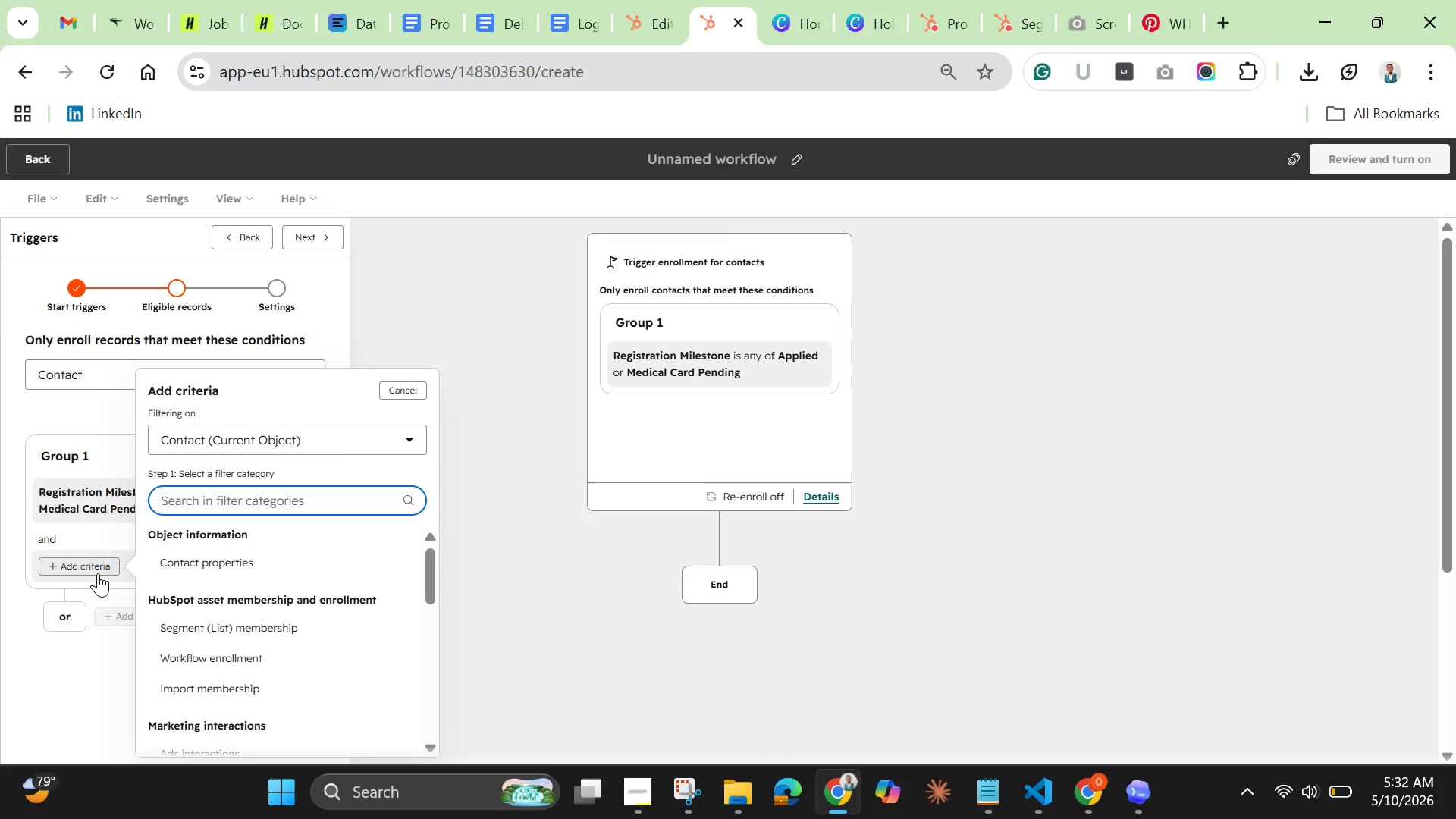 
wait(10.12)
 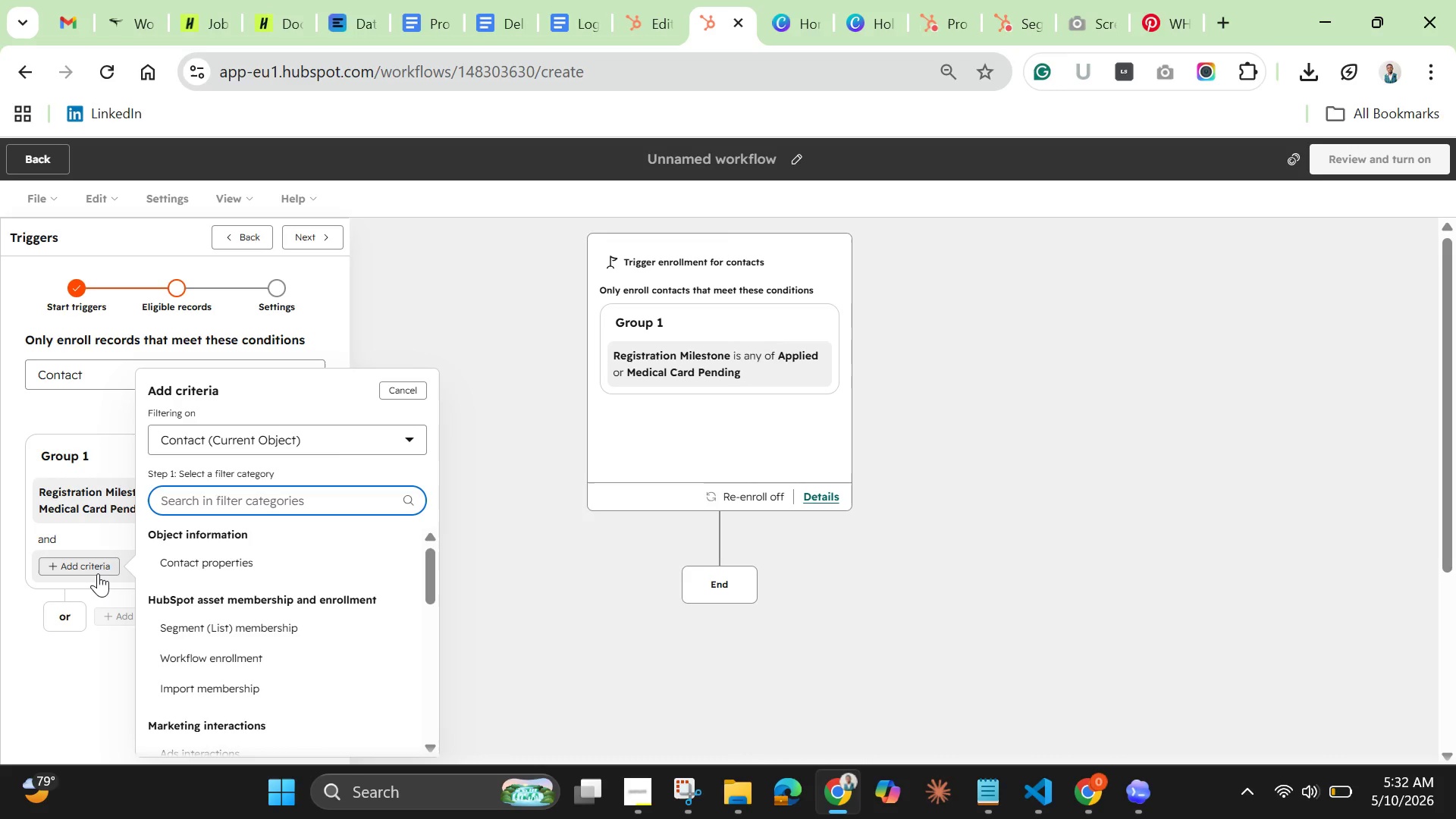 
type(last)
 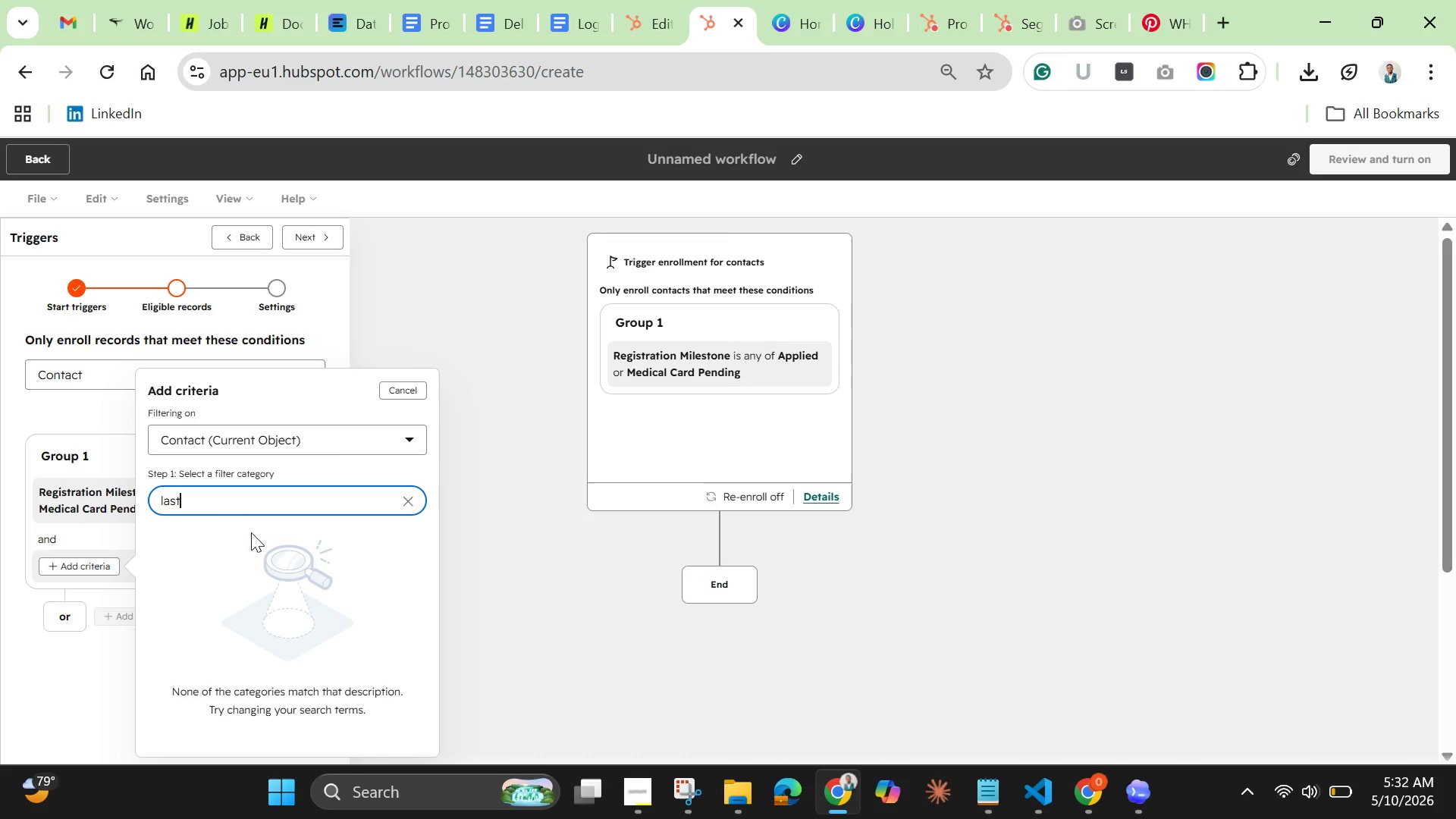 
wait(5.92)
 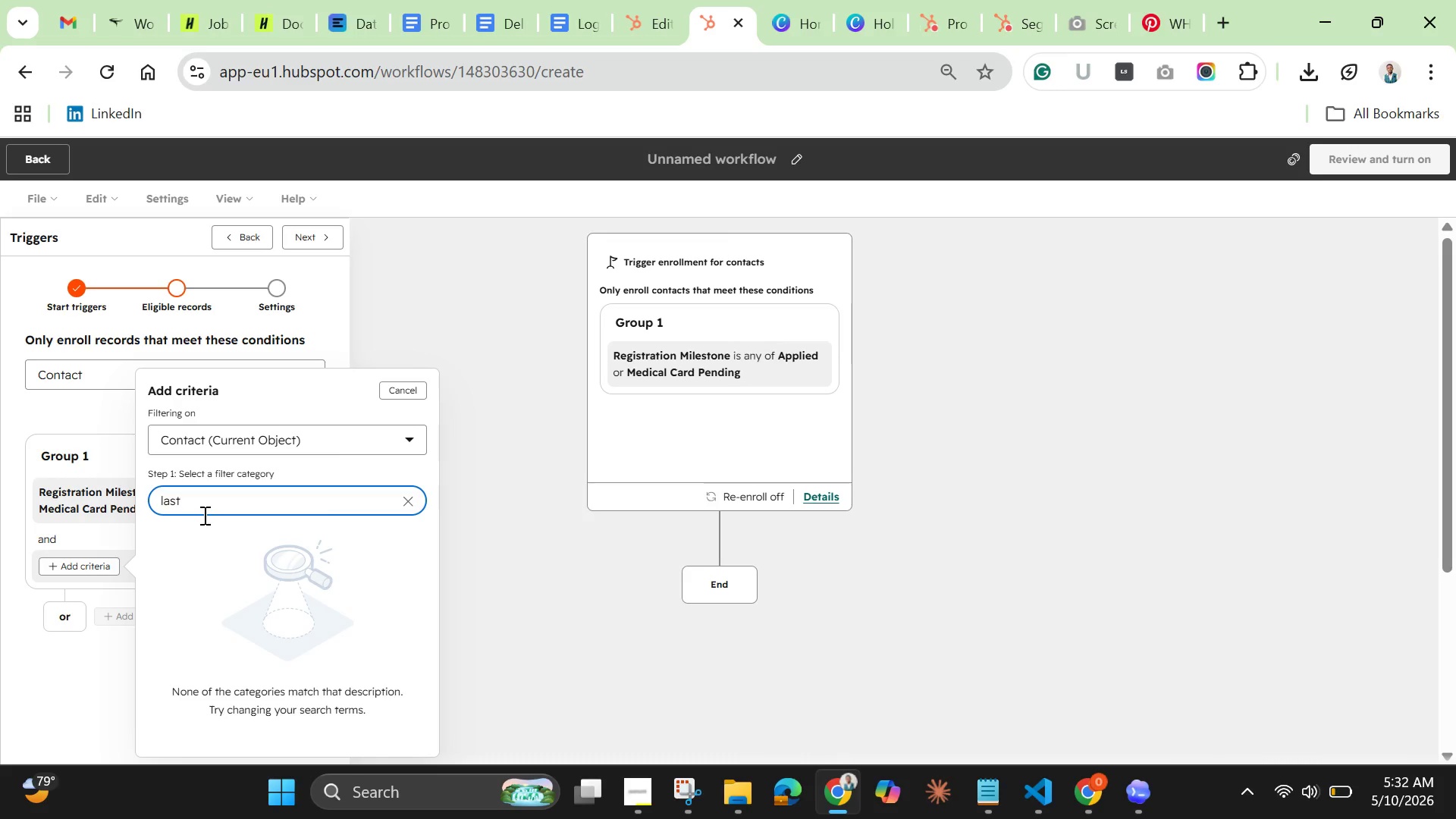 
key(Backspace)
 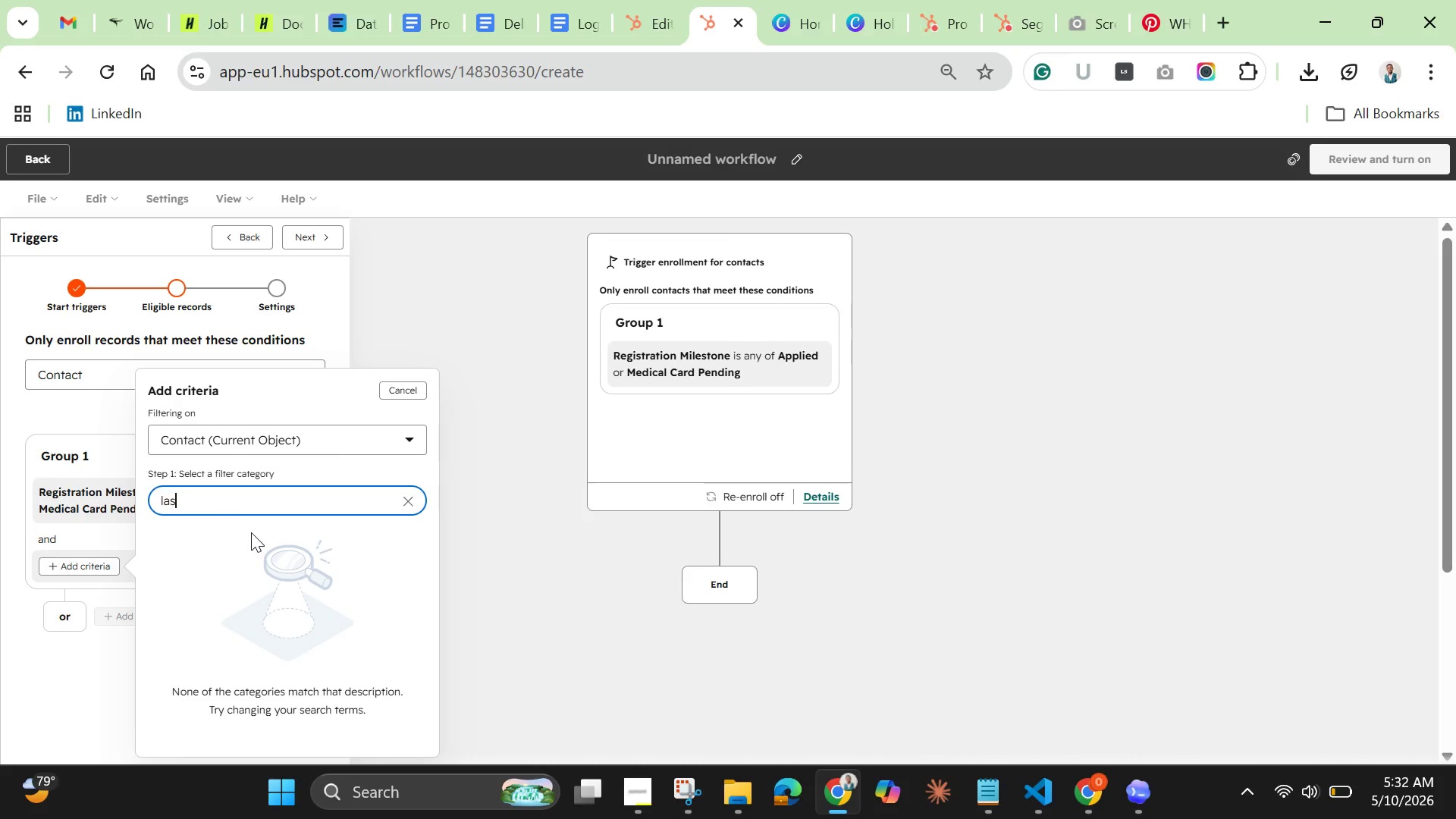 
key(Backspace)
 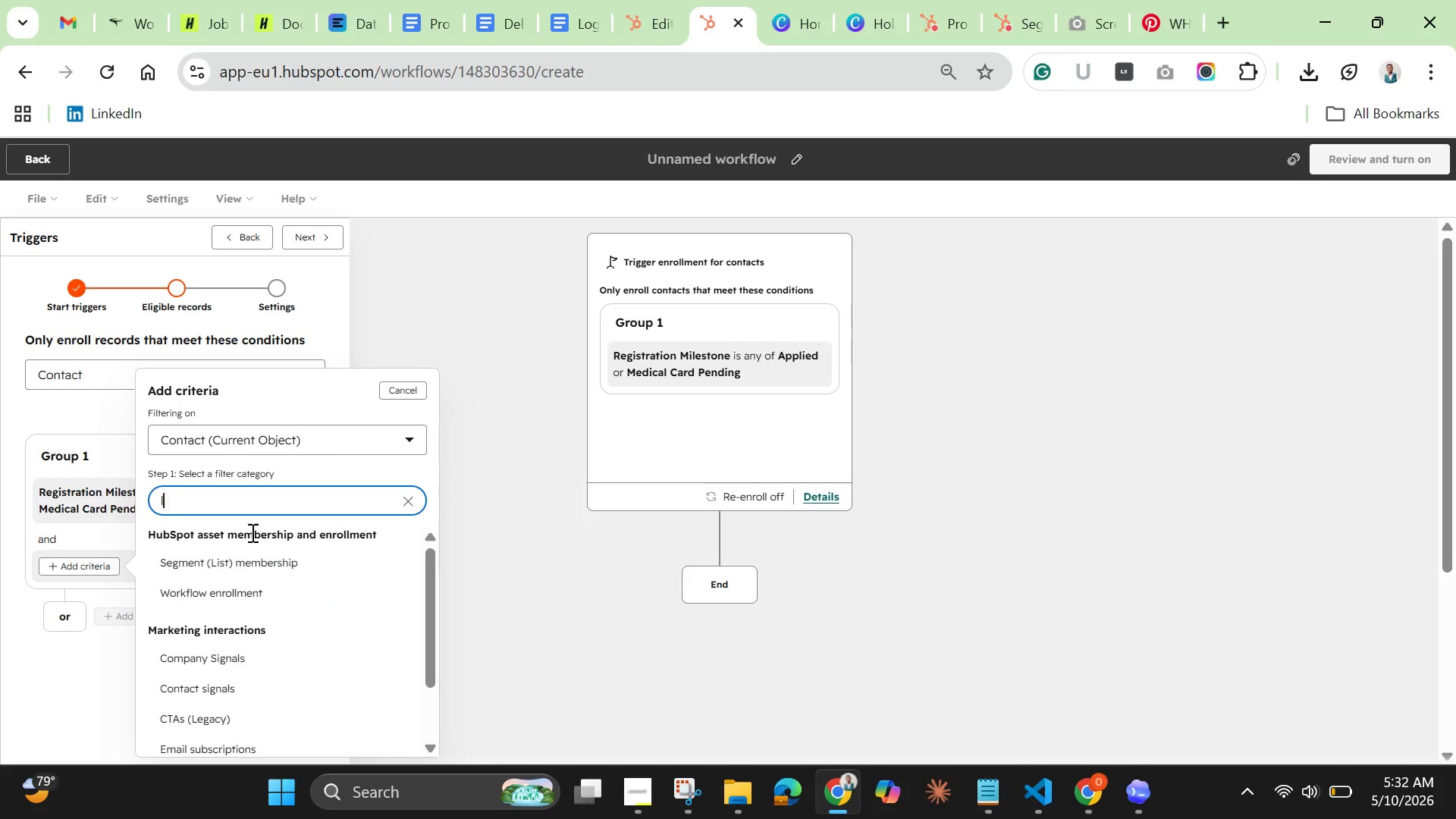 
key(Backspace)
 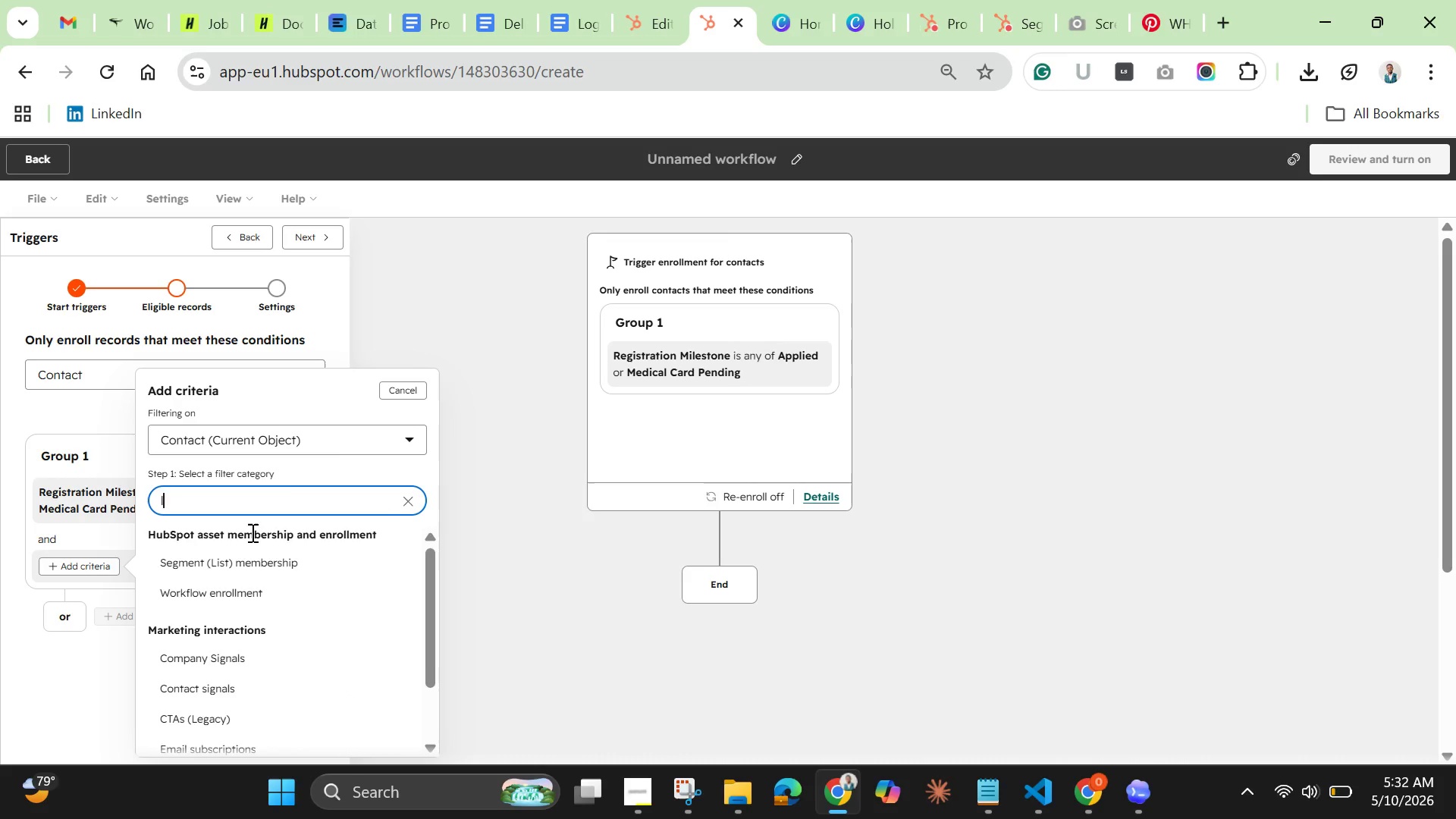 
key(Backspace)
 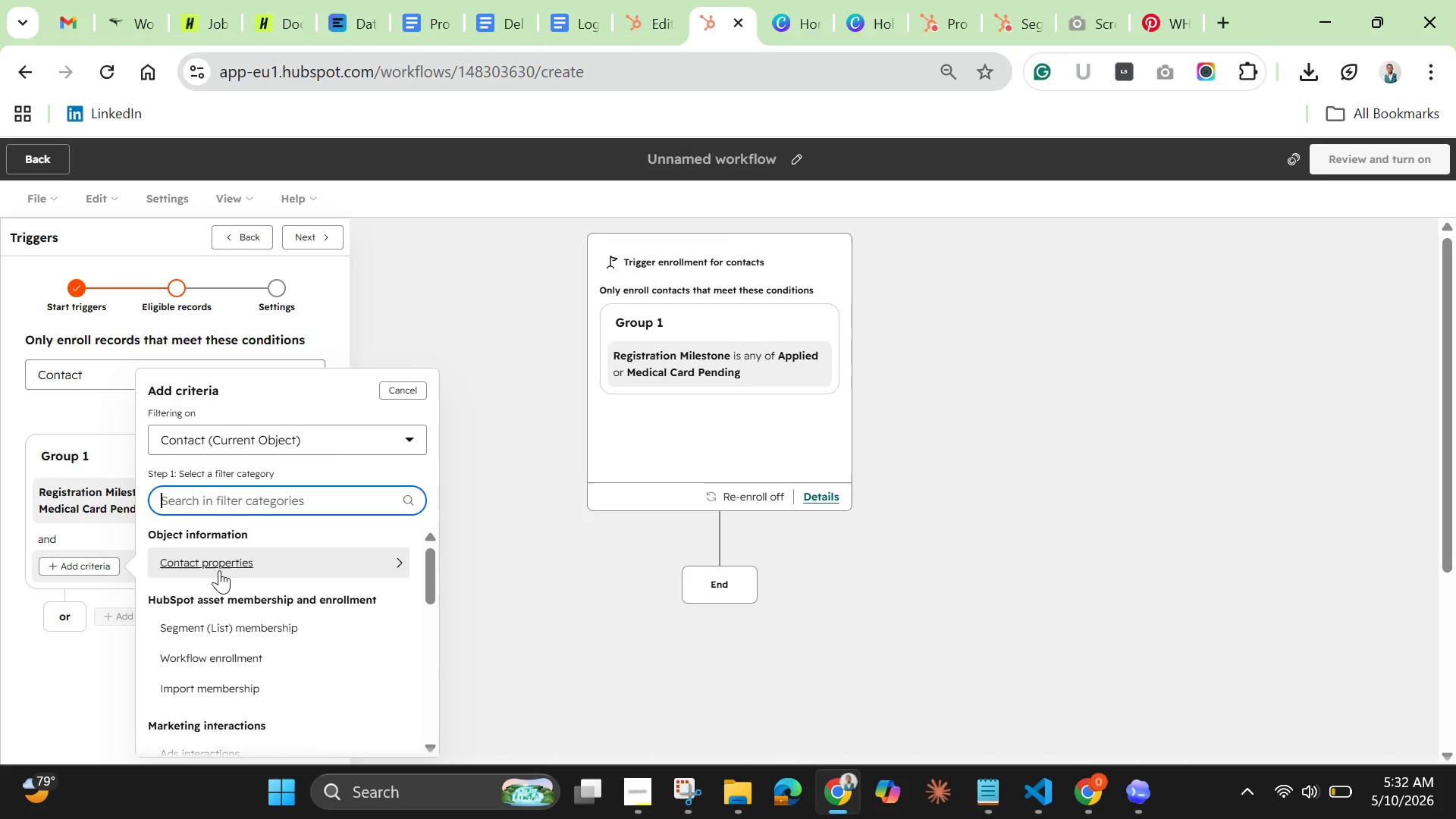 
left_click([221, 572])
 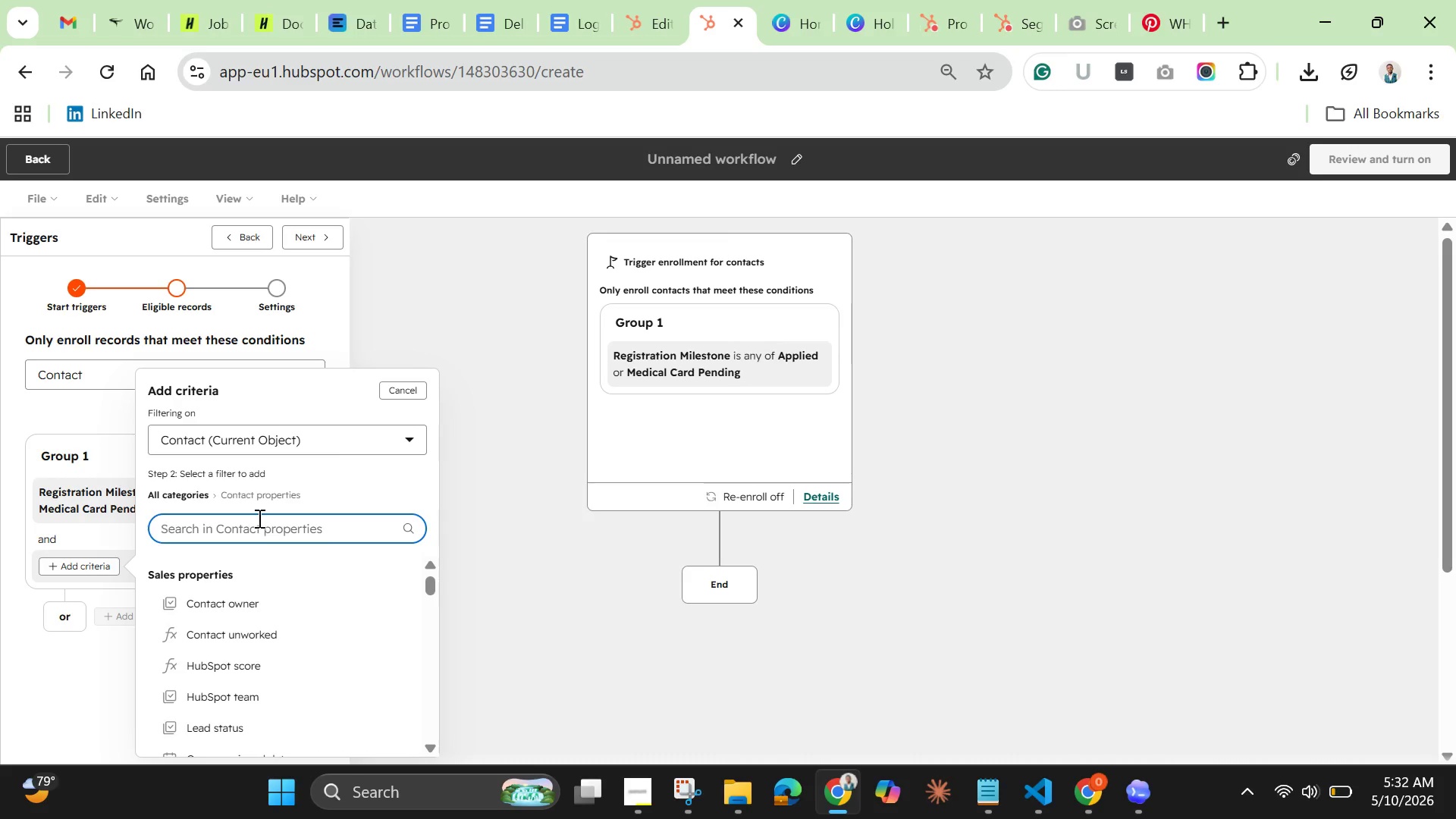 
left_click([259, 513])
 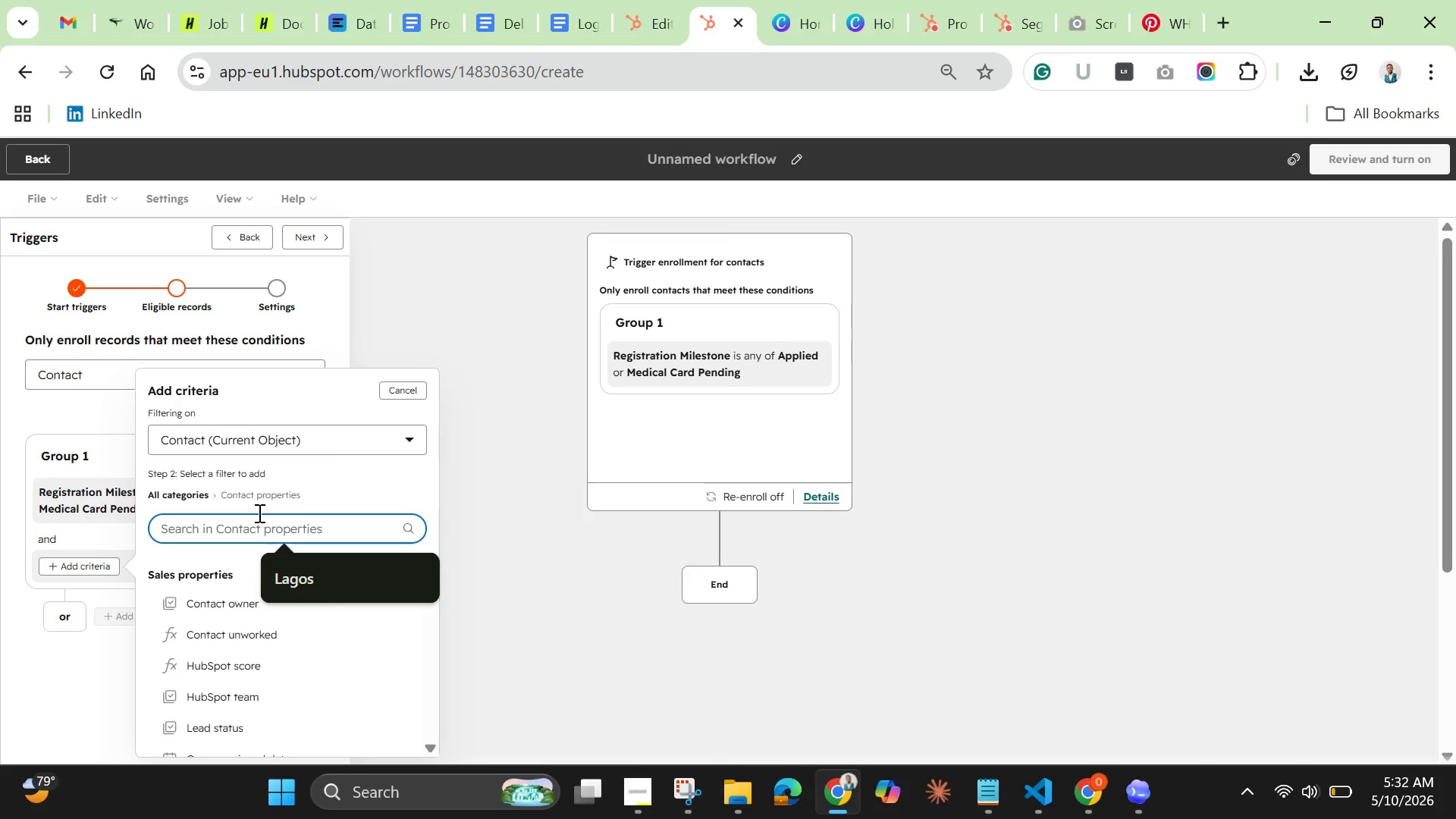 
type(las)
 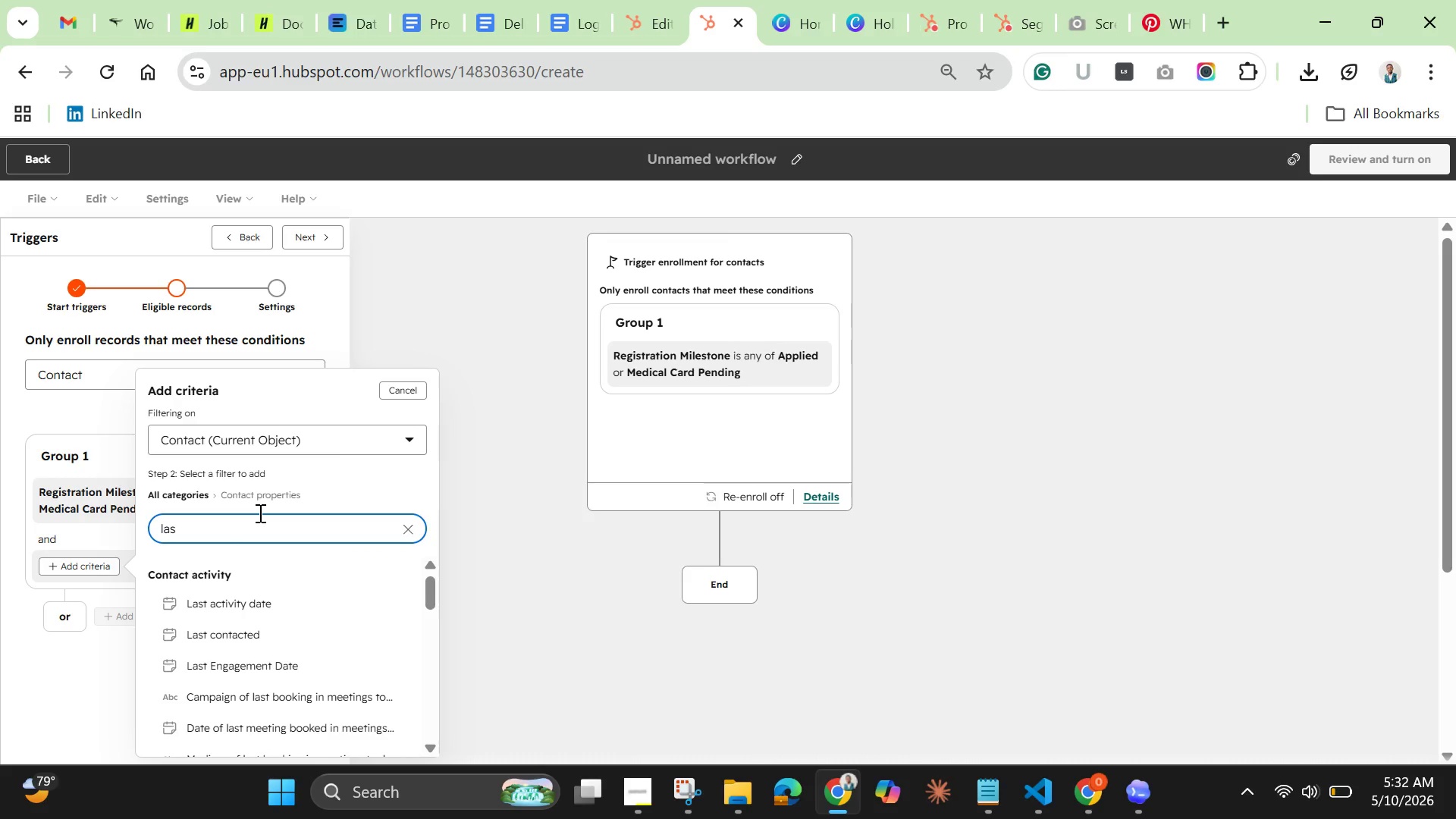 
type(t co)
 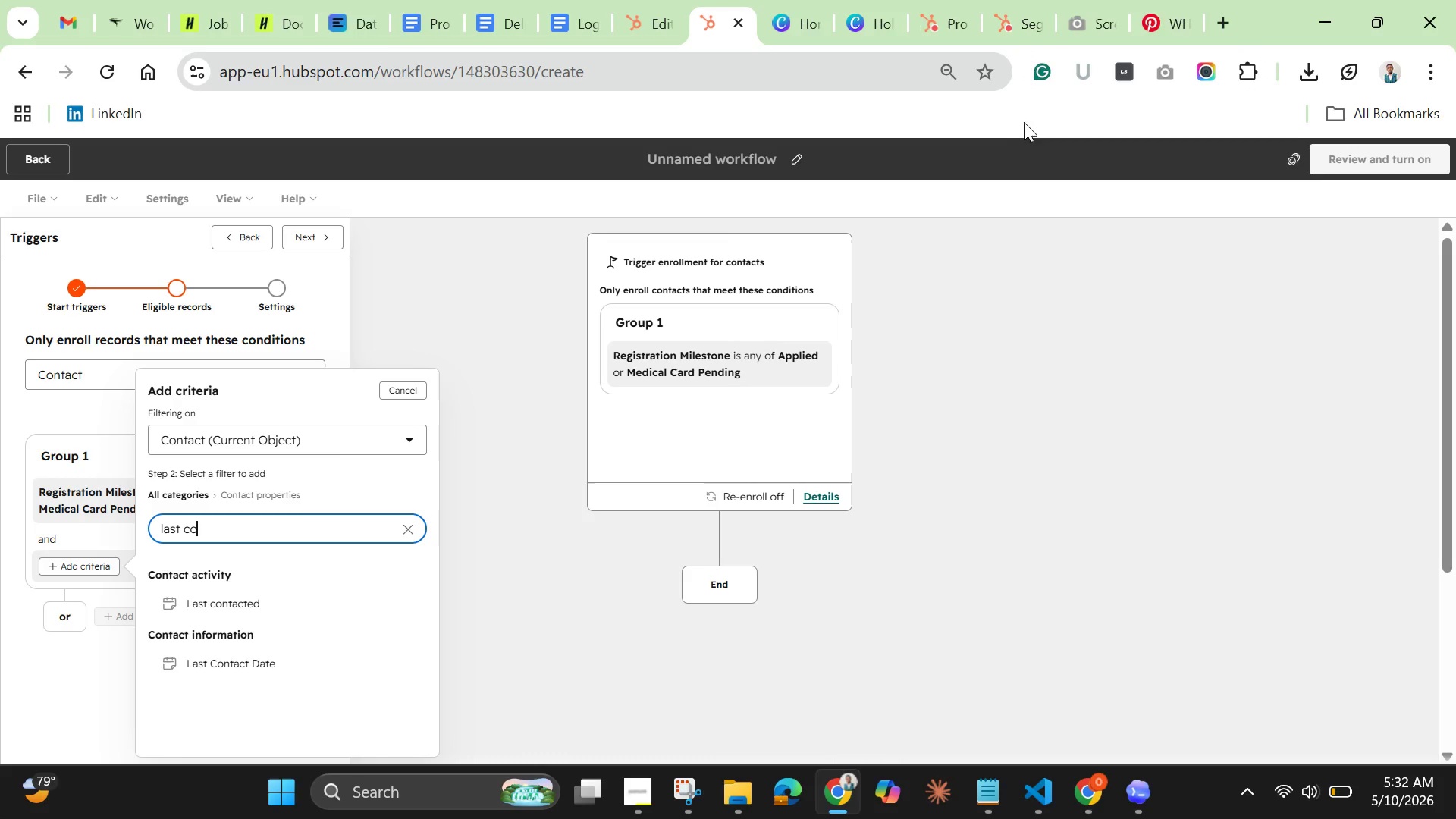 
wait(6.12)
 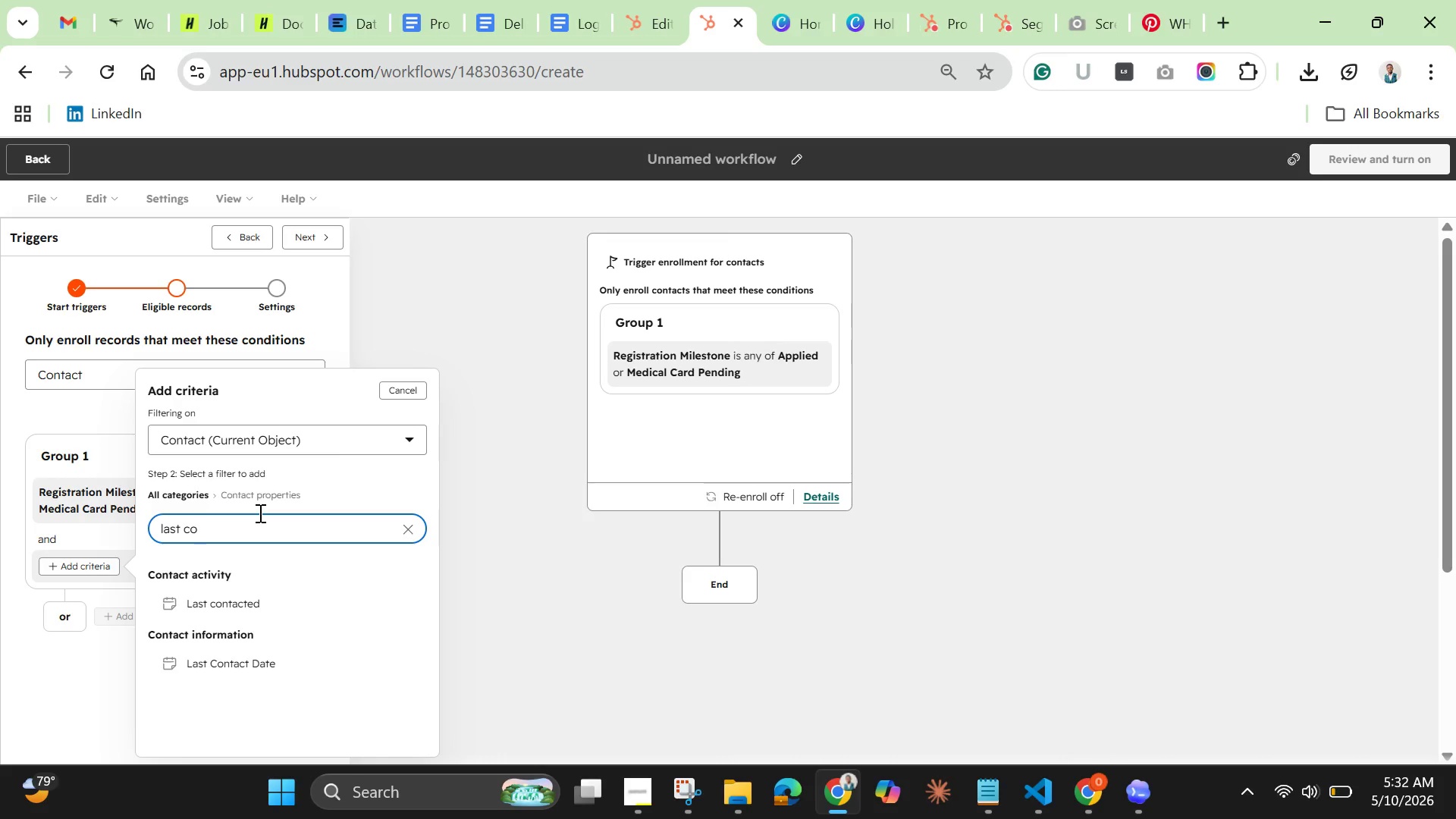 
left_click([231, 659])
 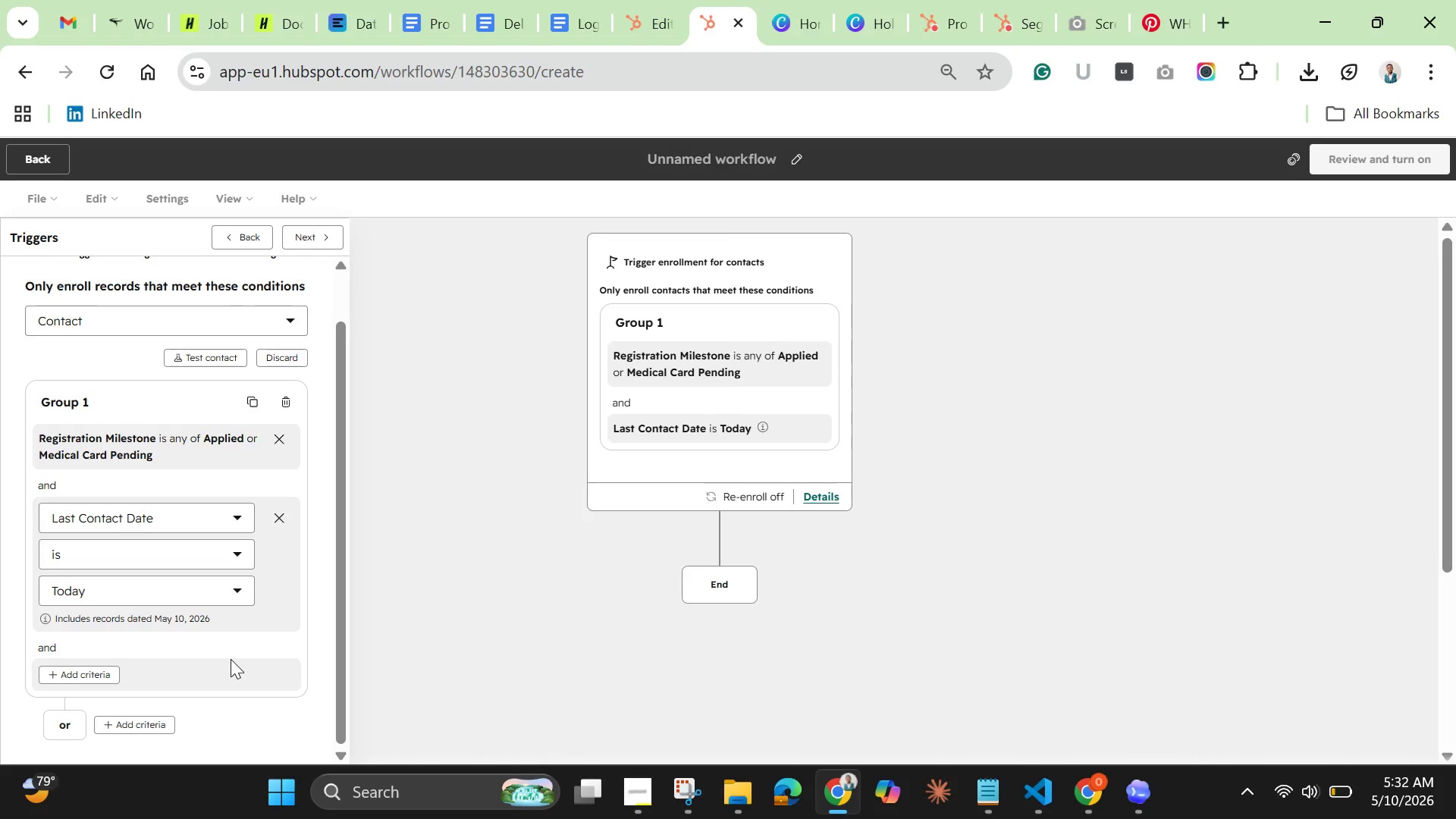 
wait(8.44)
 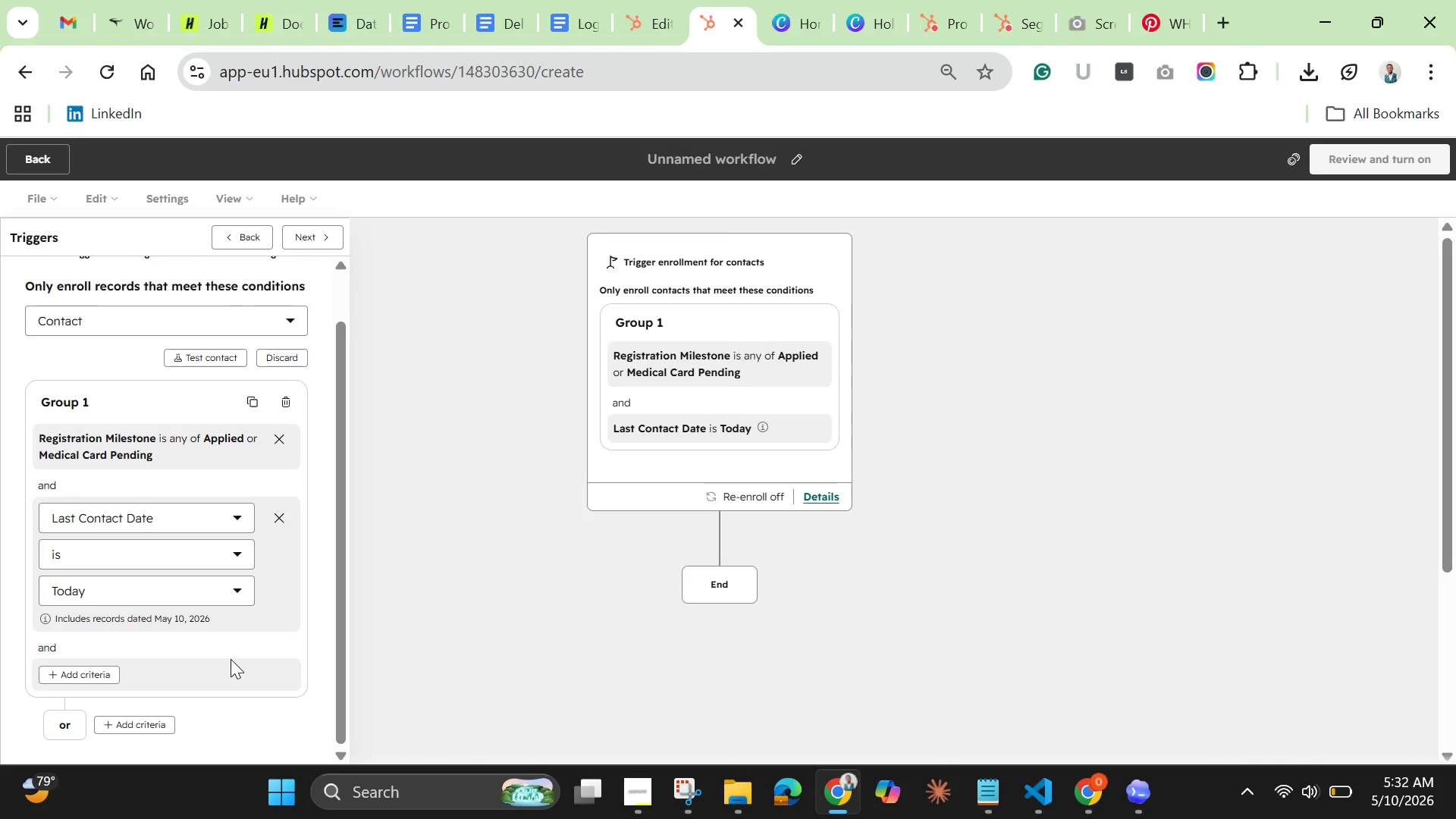 
left_click([234, 552])
 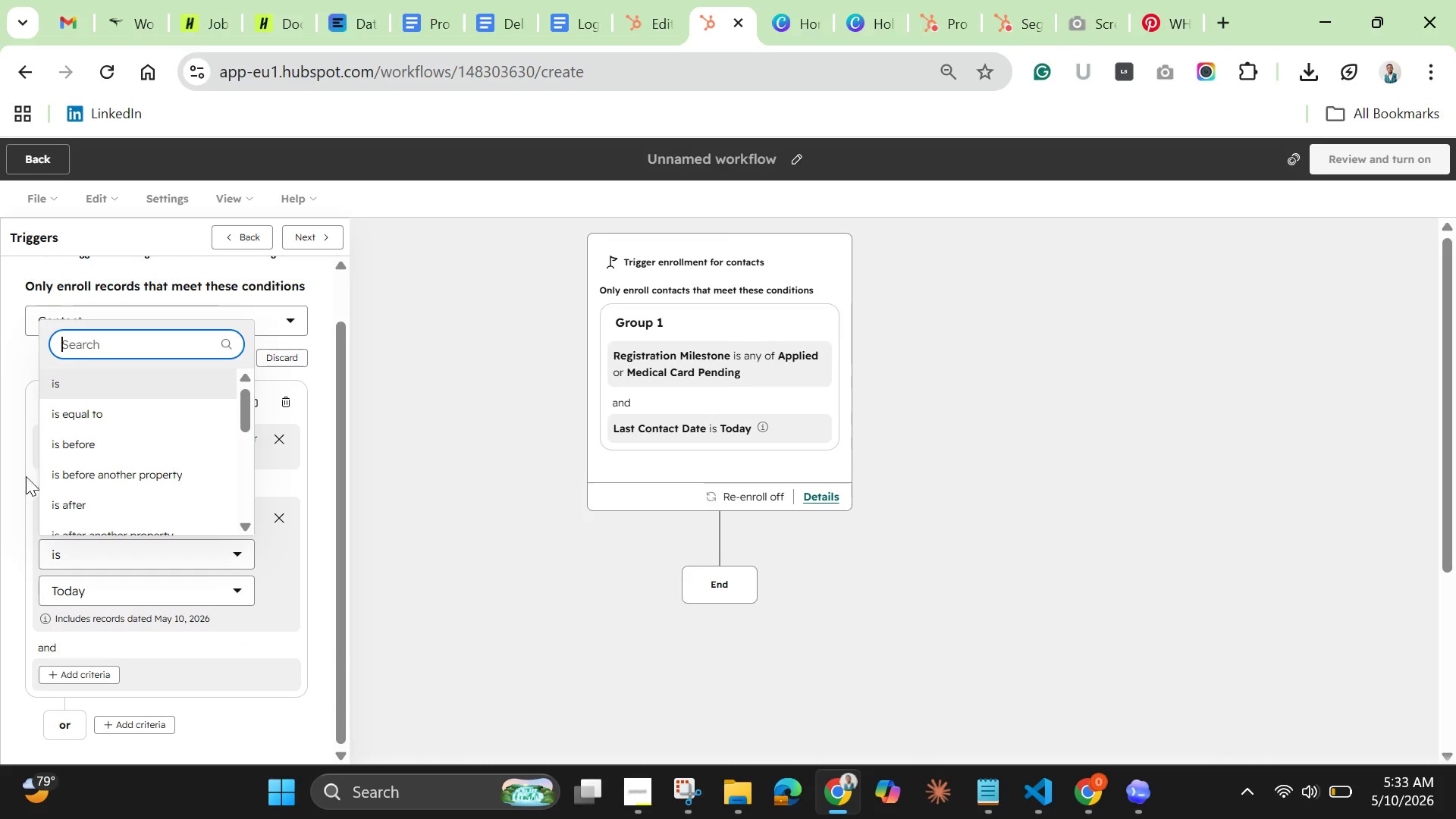 
scroll: coordinate [89, 444], scroll_direction: down, amount: 2.0
 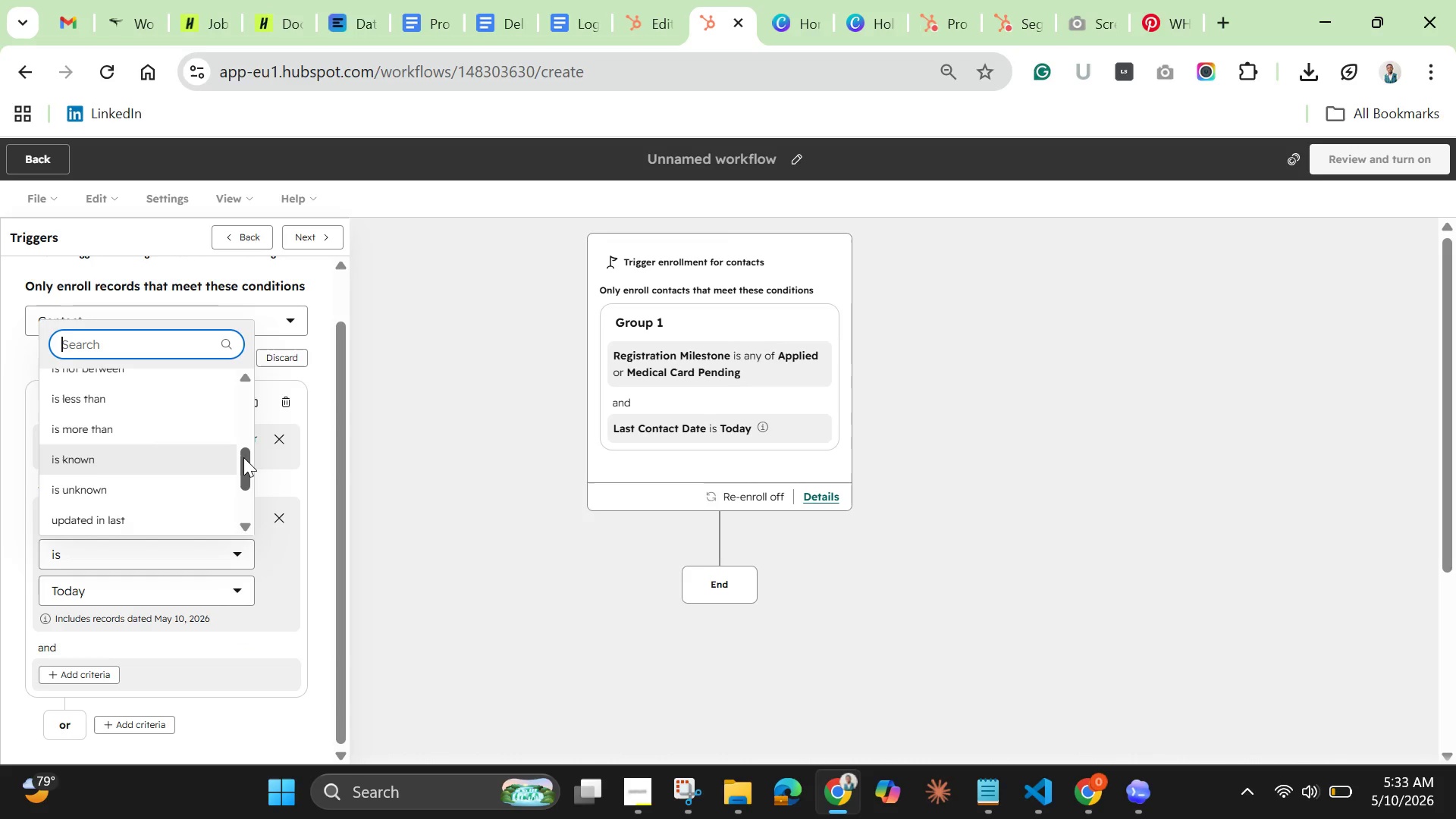 
left_click_drag(start_coordinate=[246, 457], to_coordinate=[238, 452])
 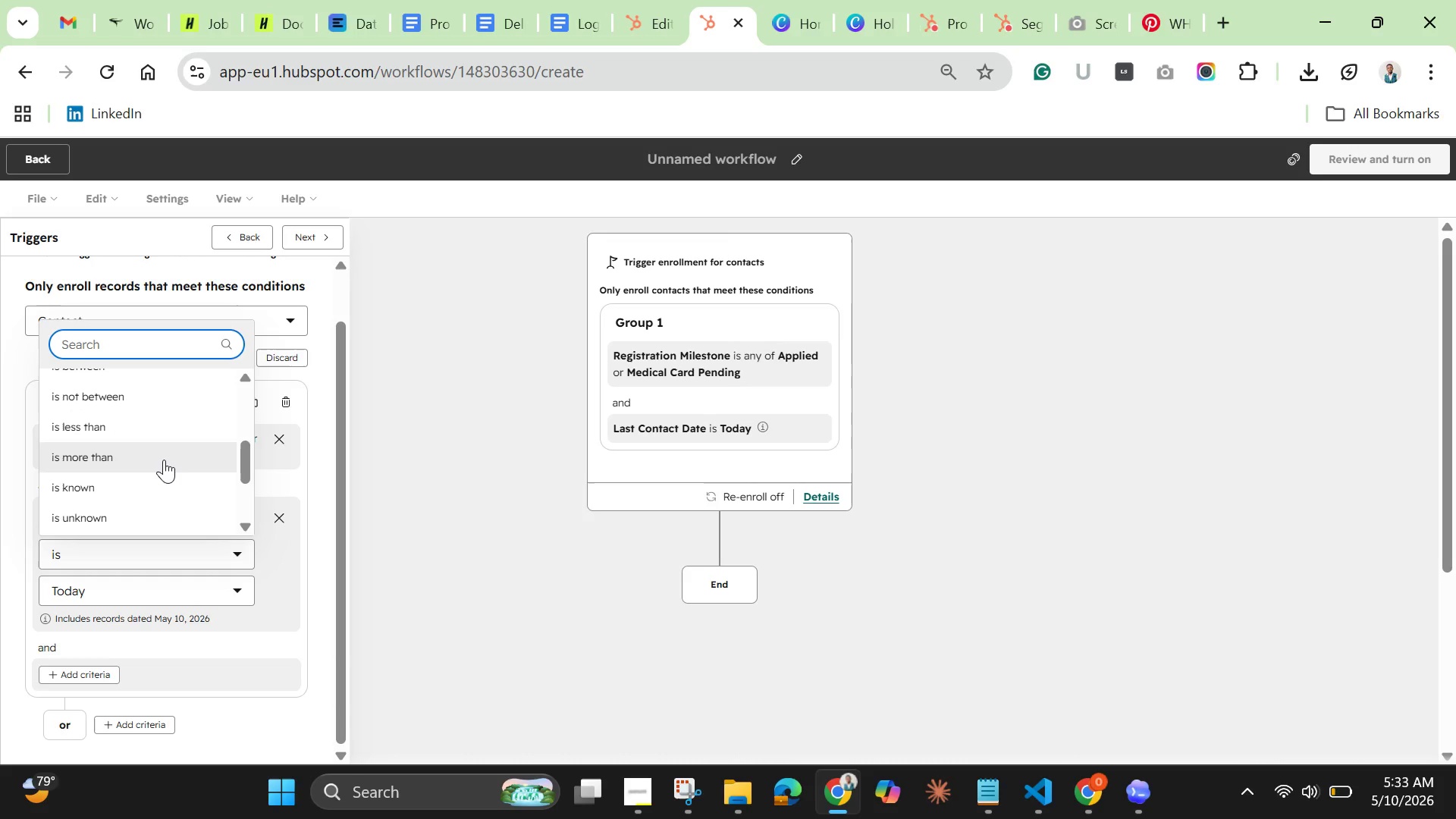 
left_click([164, 460])
 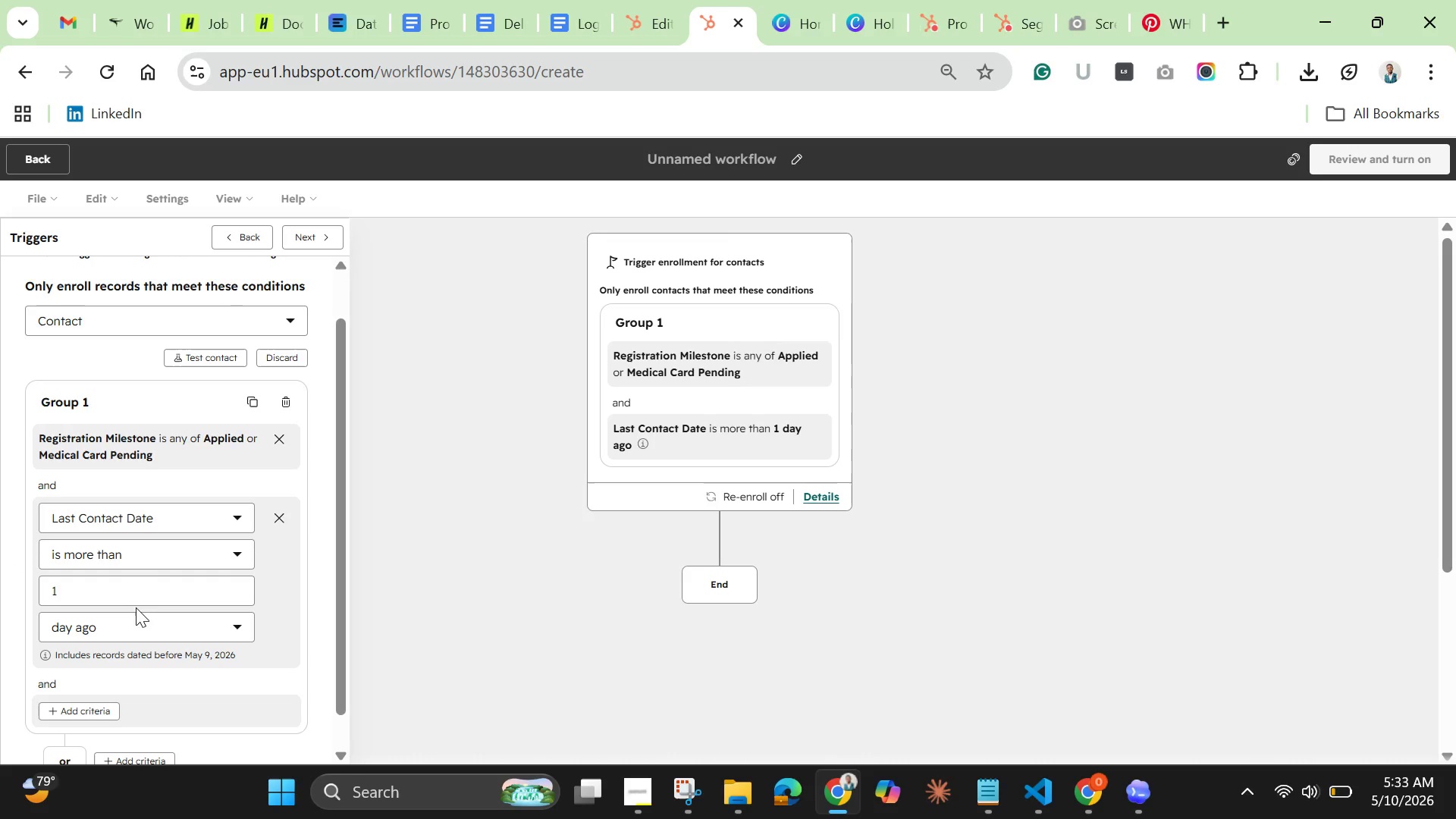 
left_click([138, 594])
 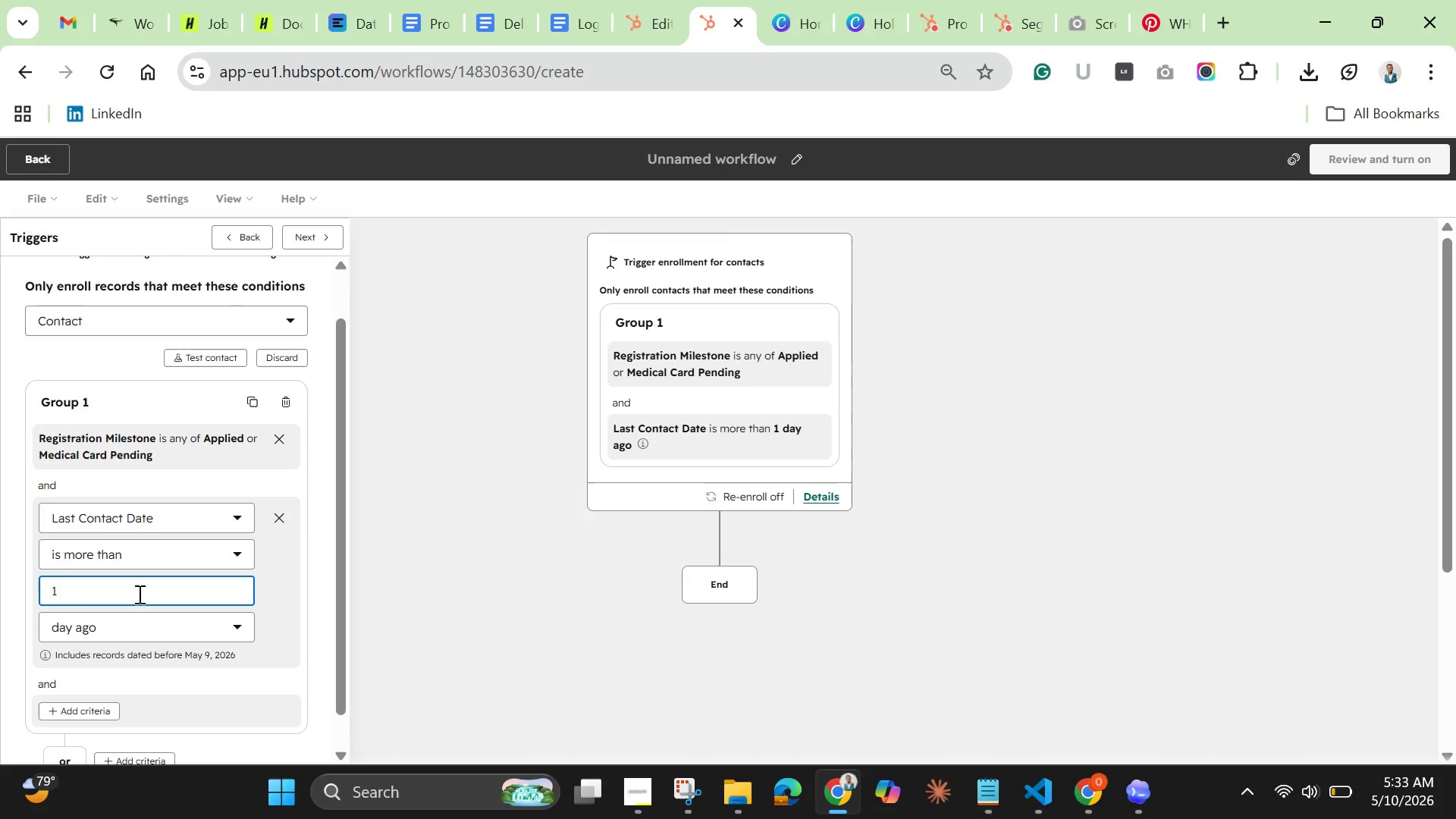 
key(Backspace)
 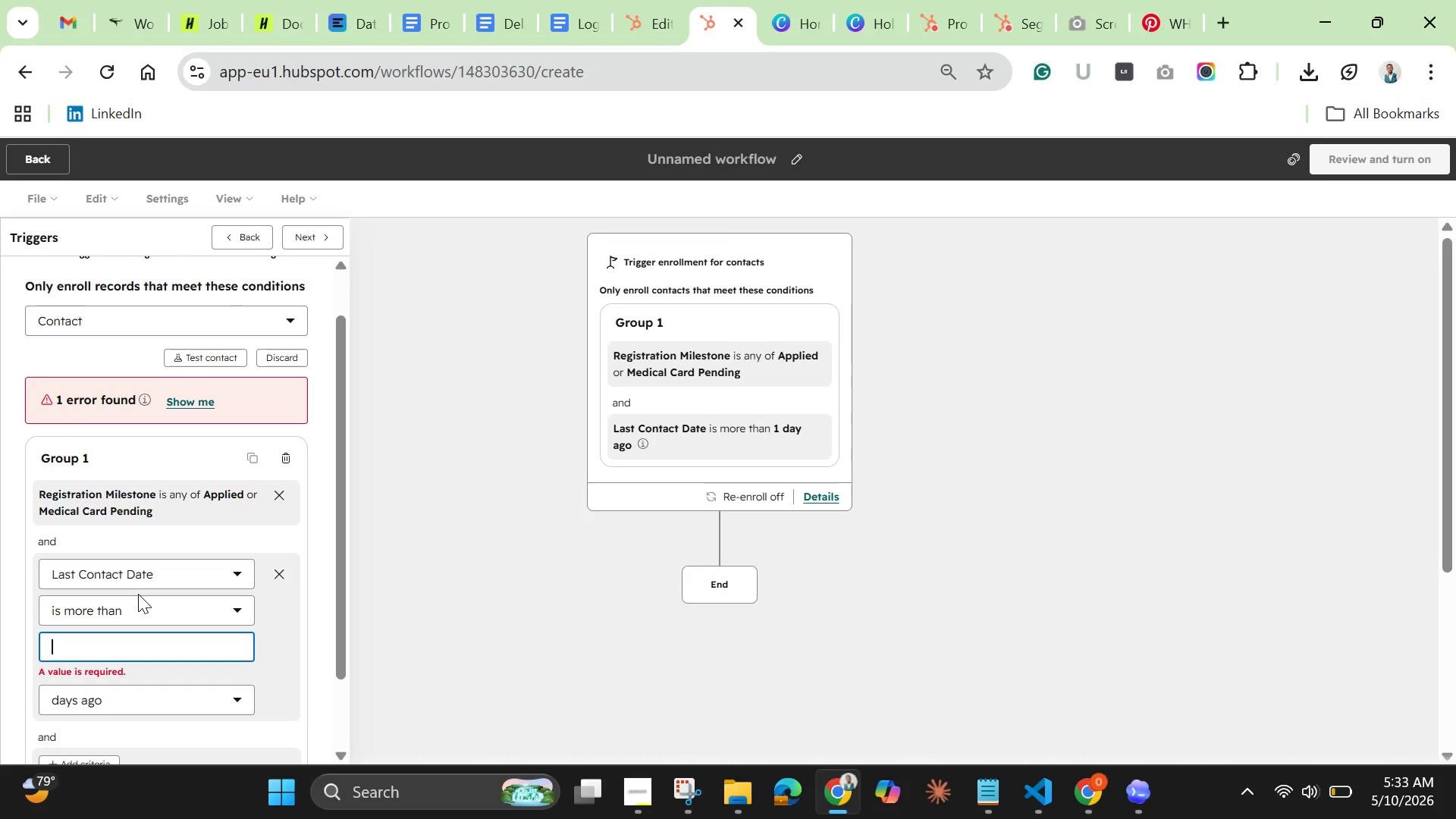 
key(7)
 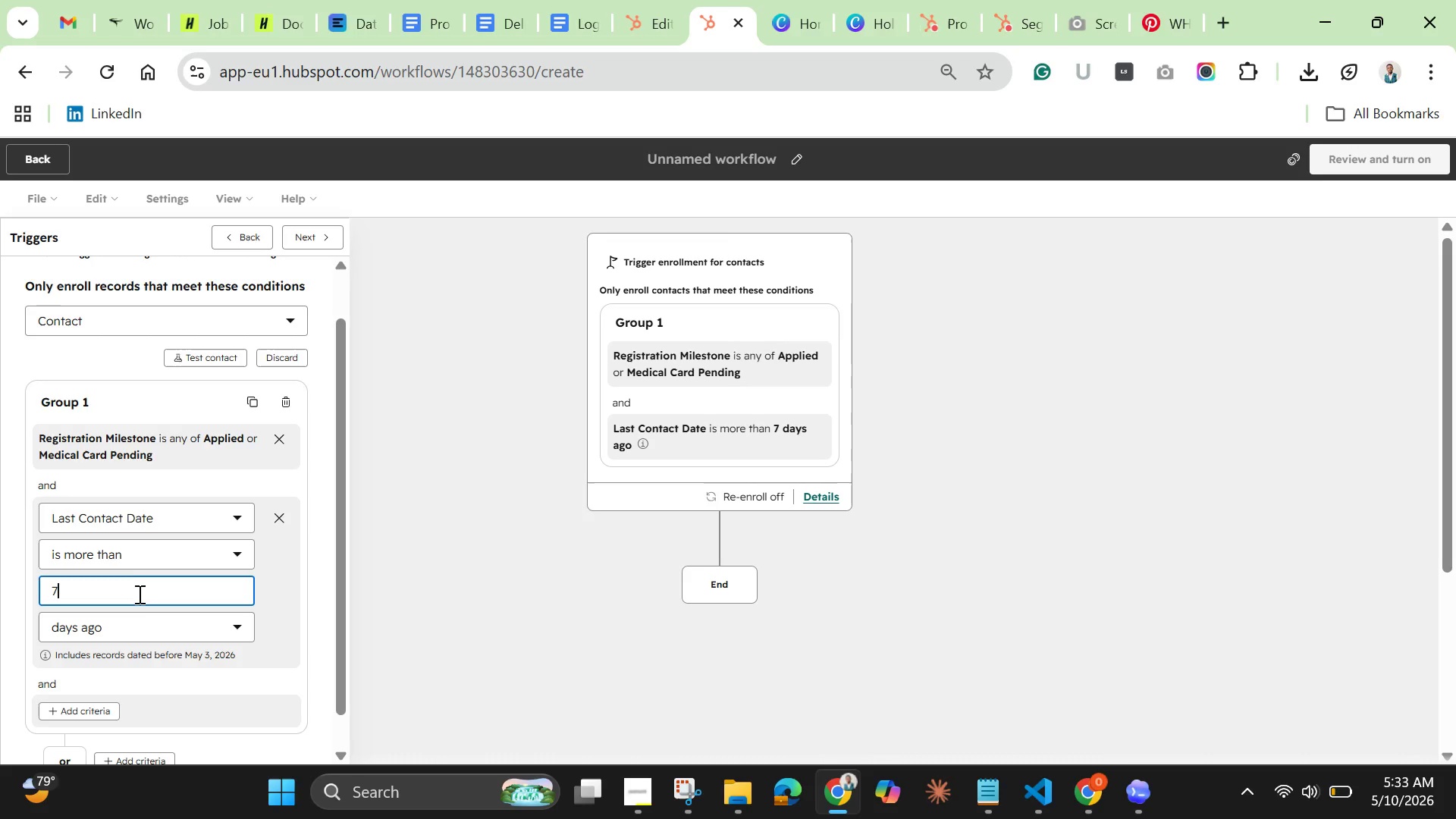 
scroll: coordinate [136, 613], scroll_direction: down, amount: 1.0
 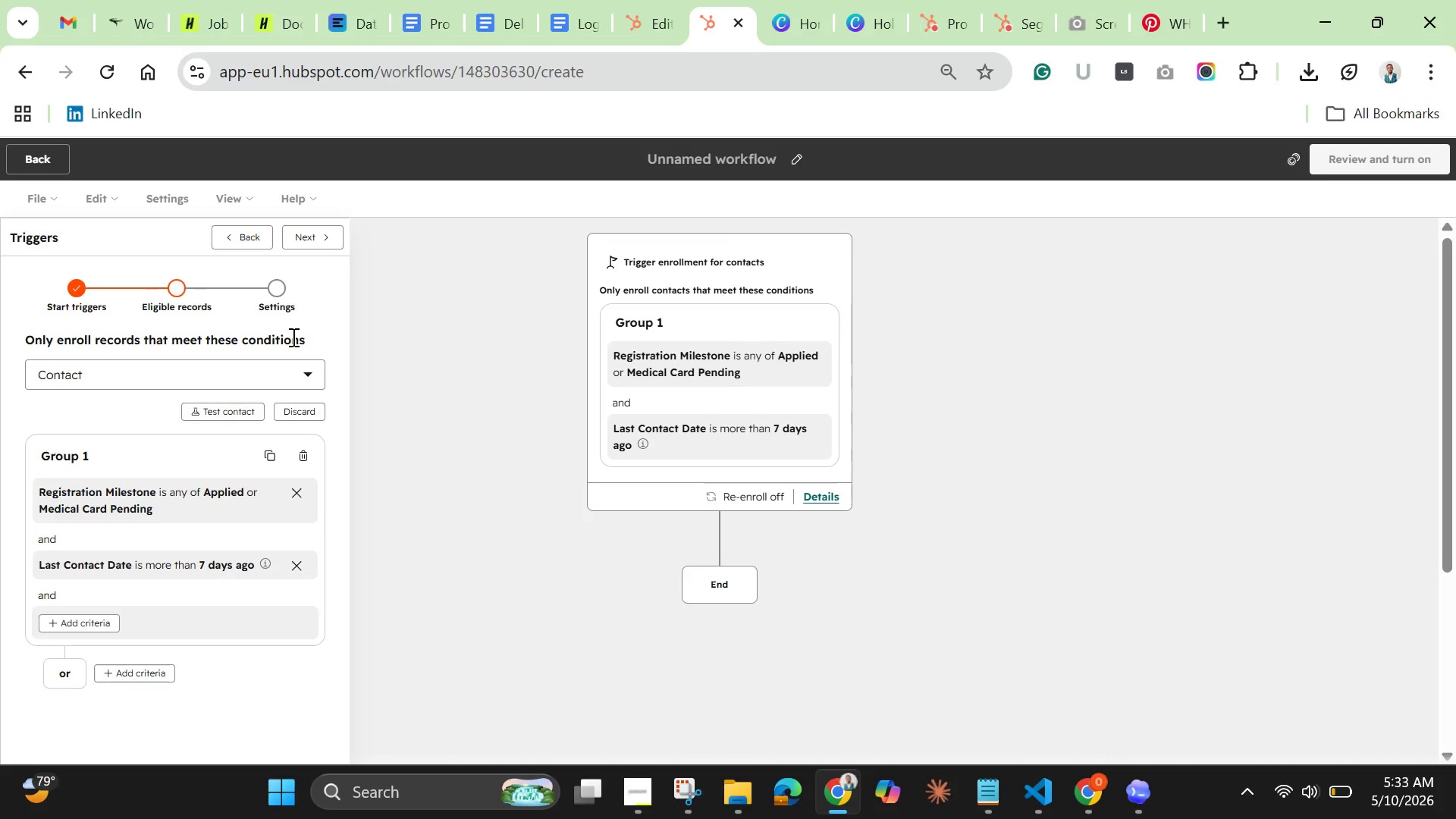 
wait(14.54)
 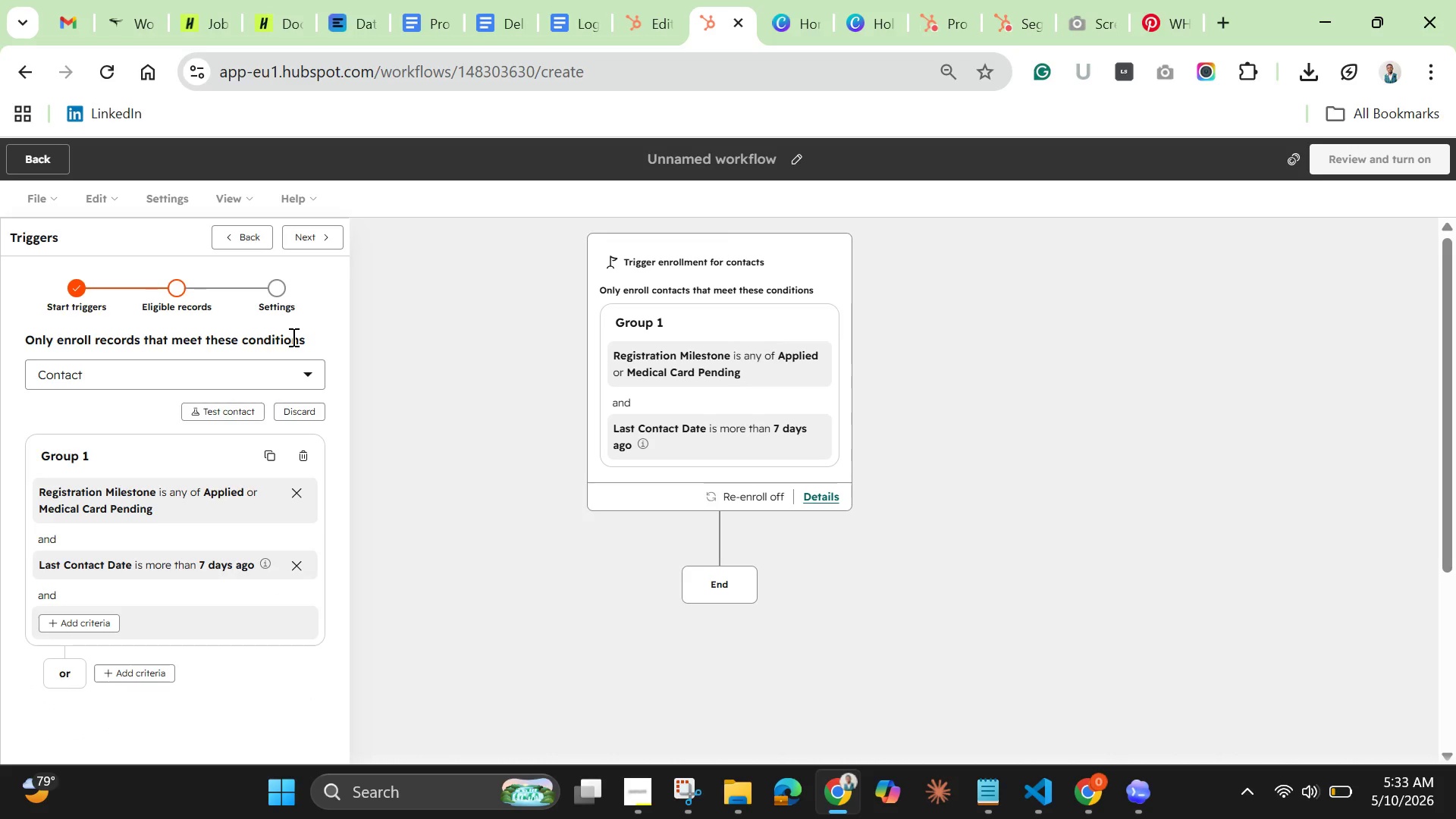 
left_click([310, 233])
 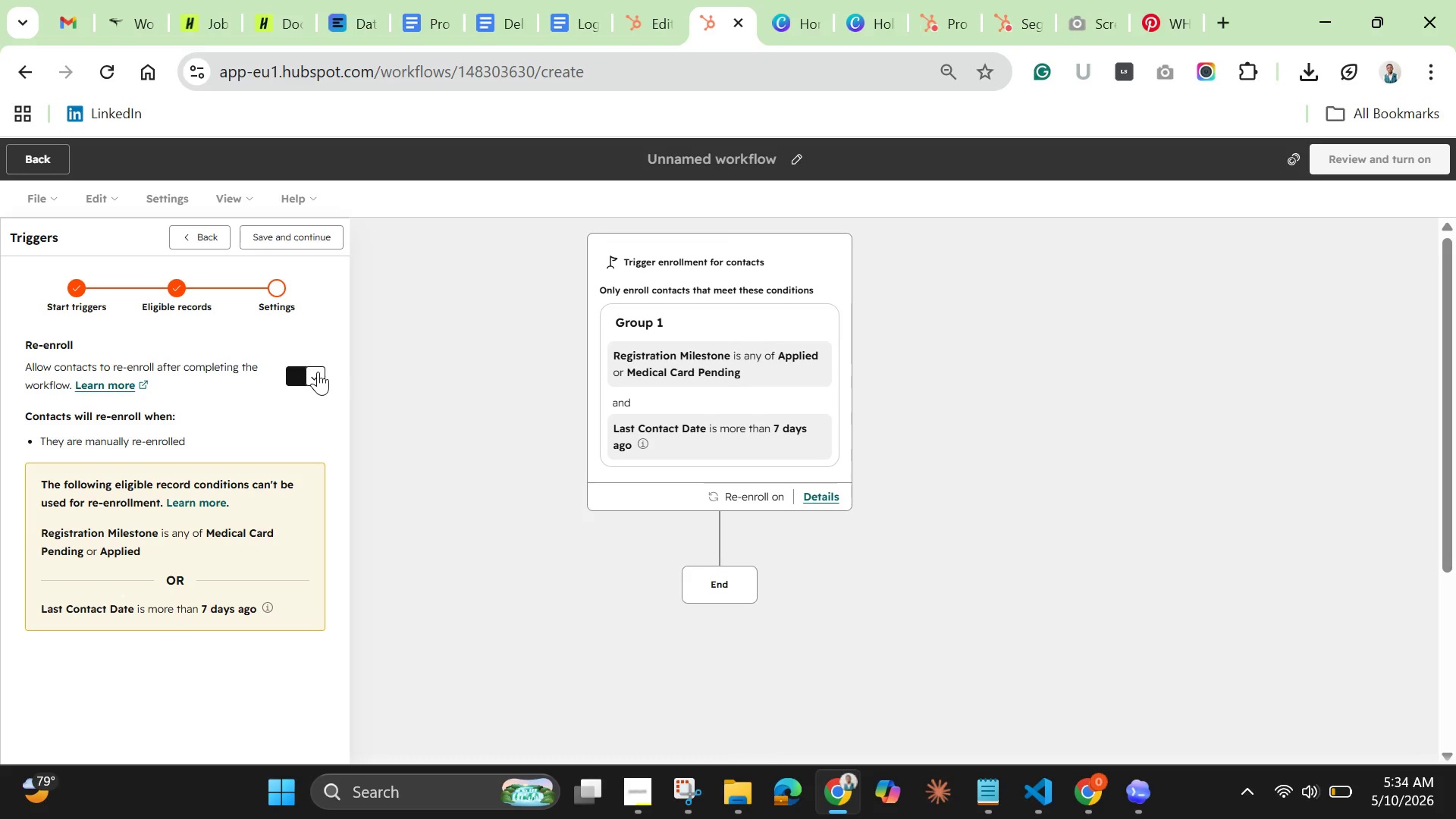 
wait(32.03)
 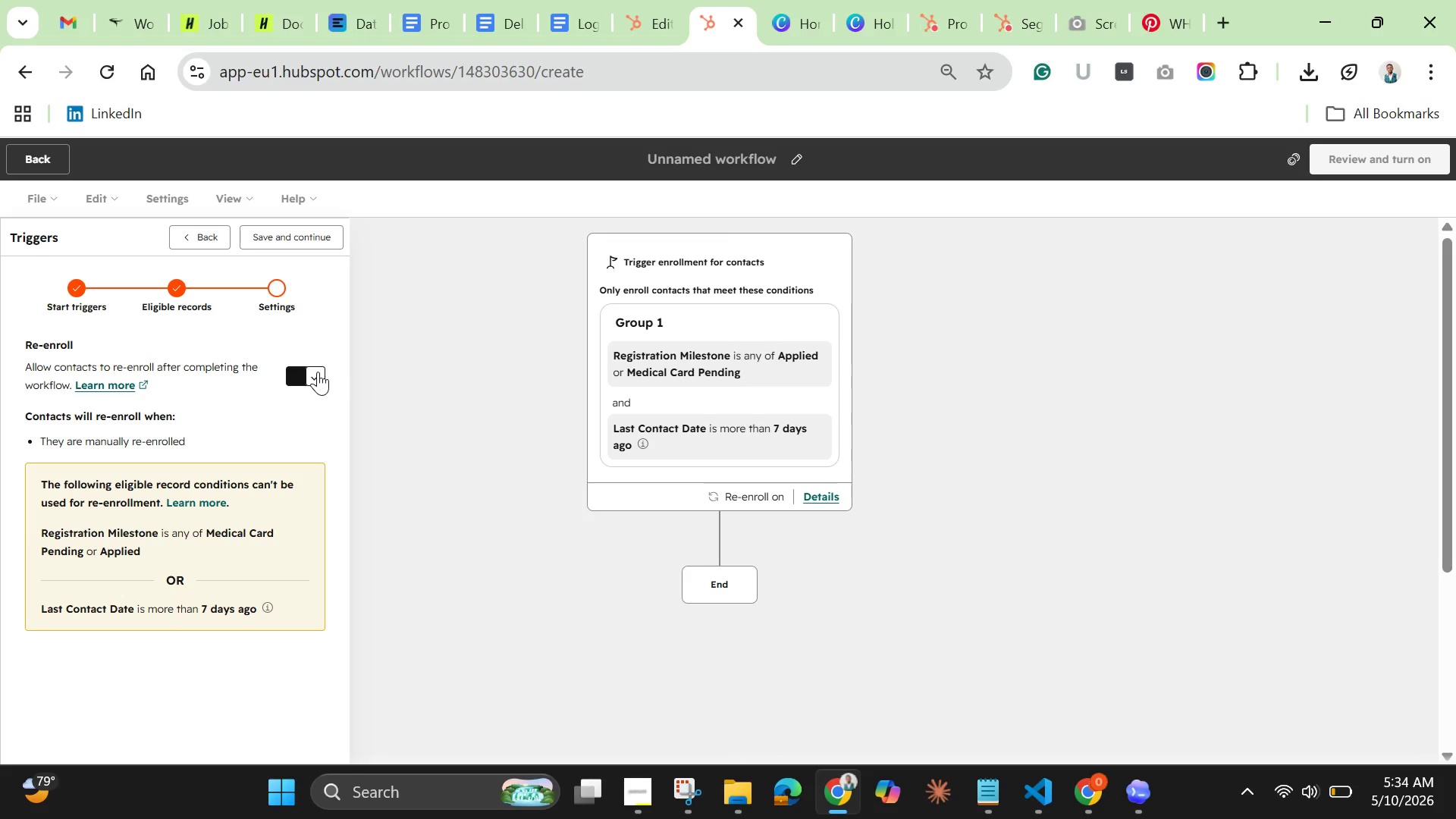 
left_click([193, 503])
 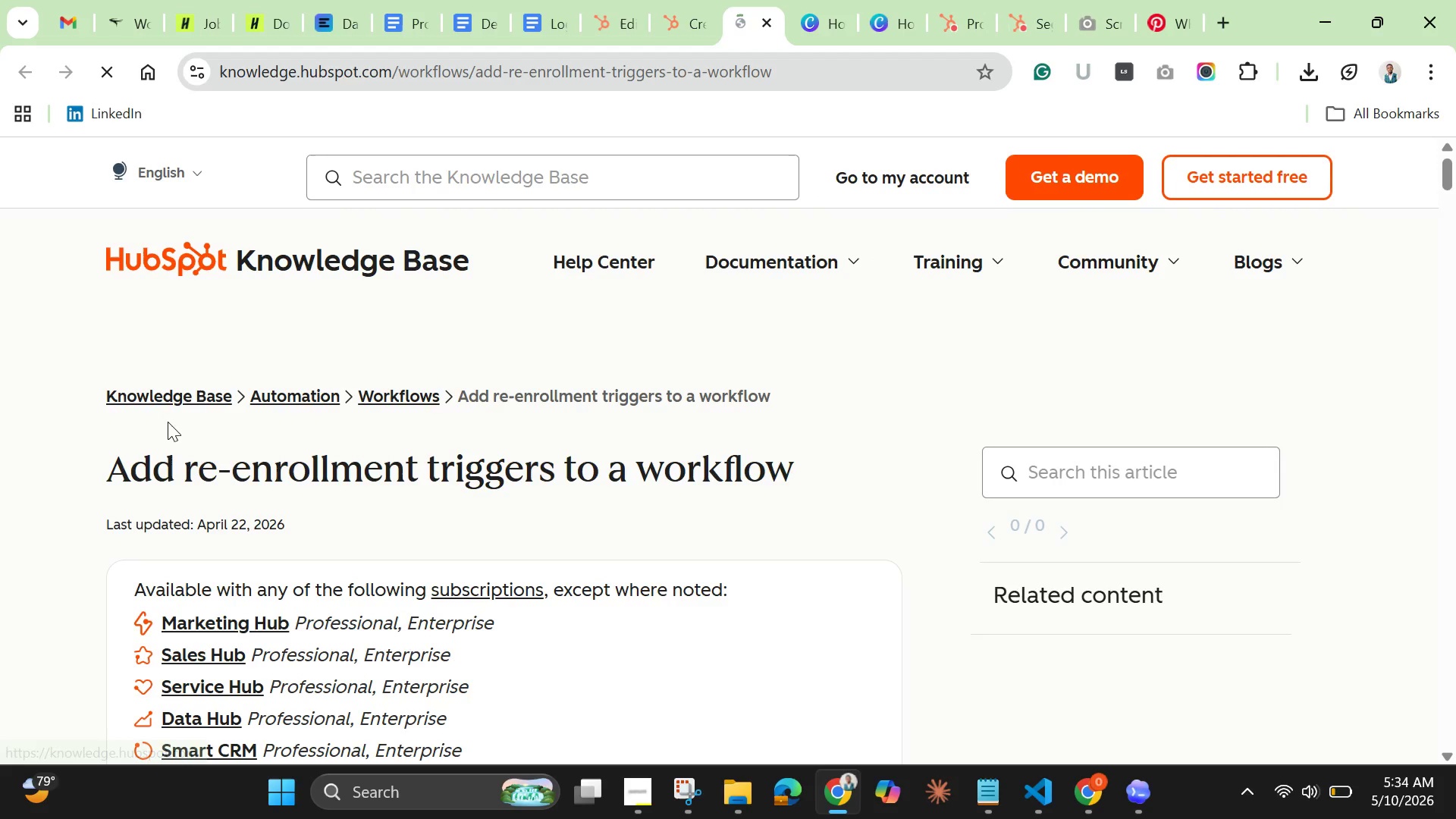 
wait(14.5)
 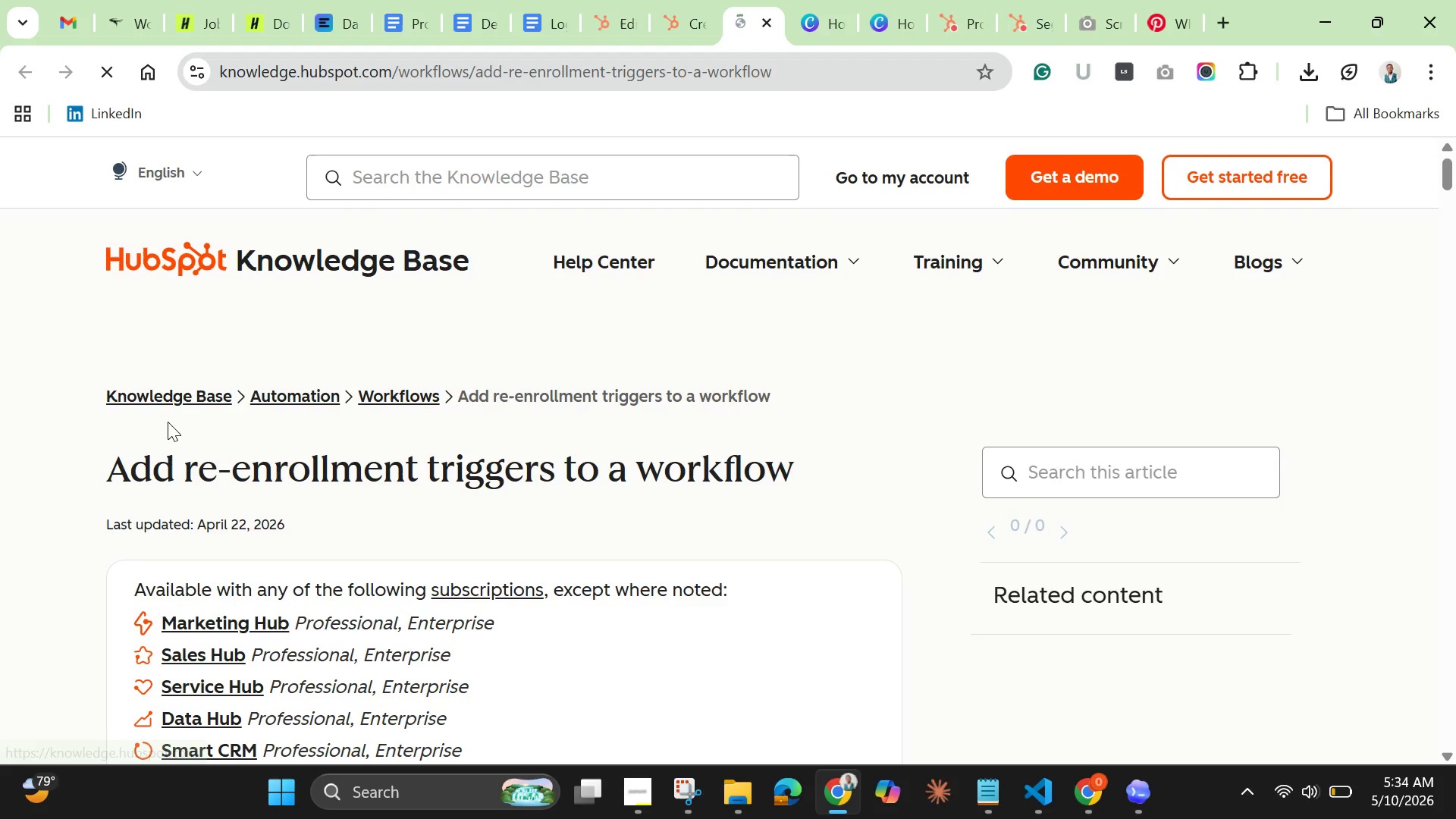 
scroll: coordinate [184, 496], scroll_direction: down, amount: 14.0
 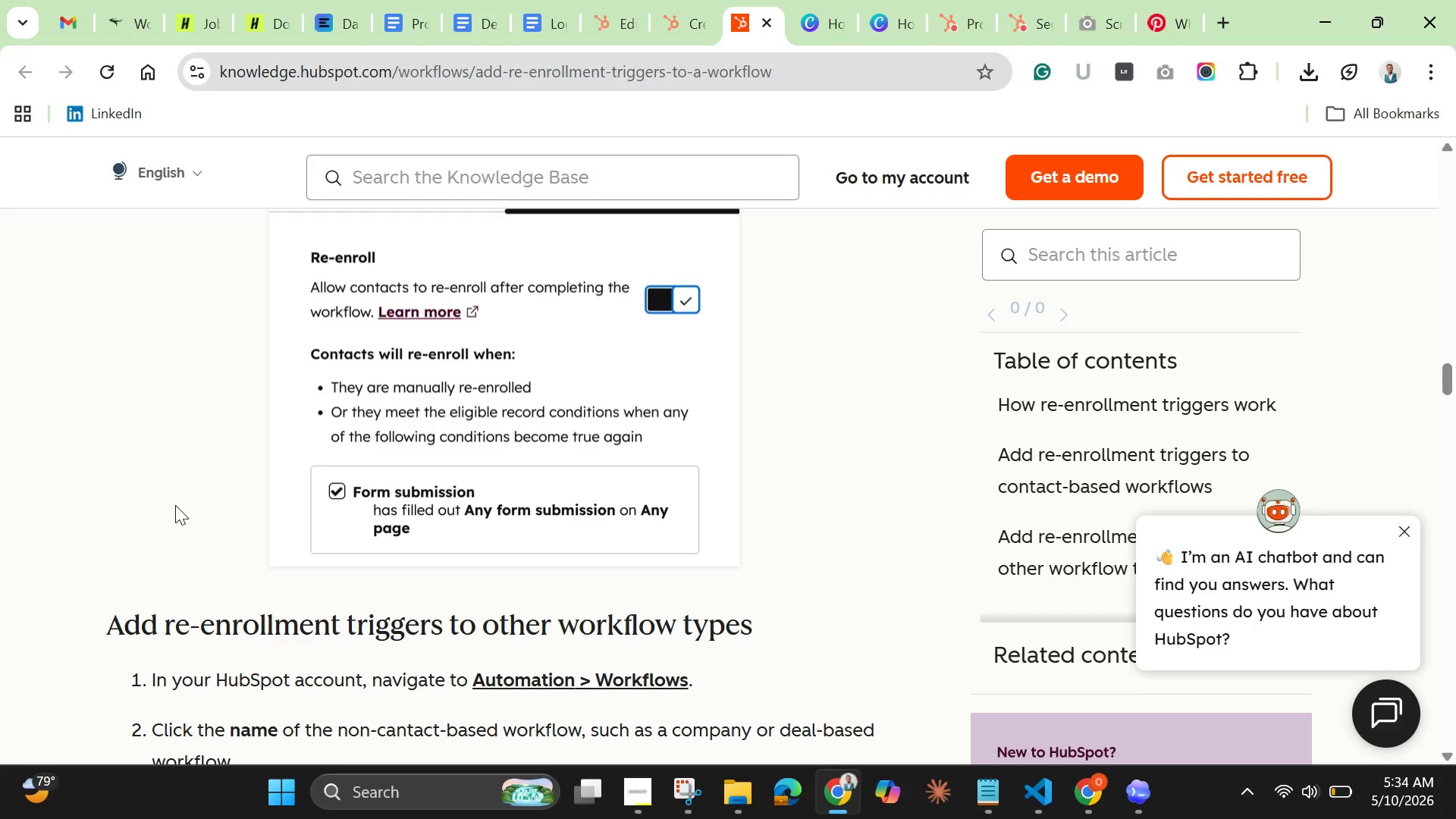 
scroll: coordinate [184, 485], scroll_direction: up, amount: 5.0
 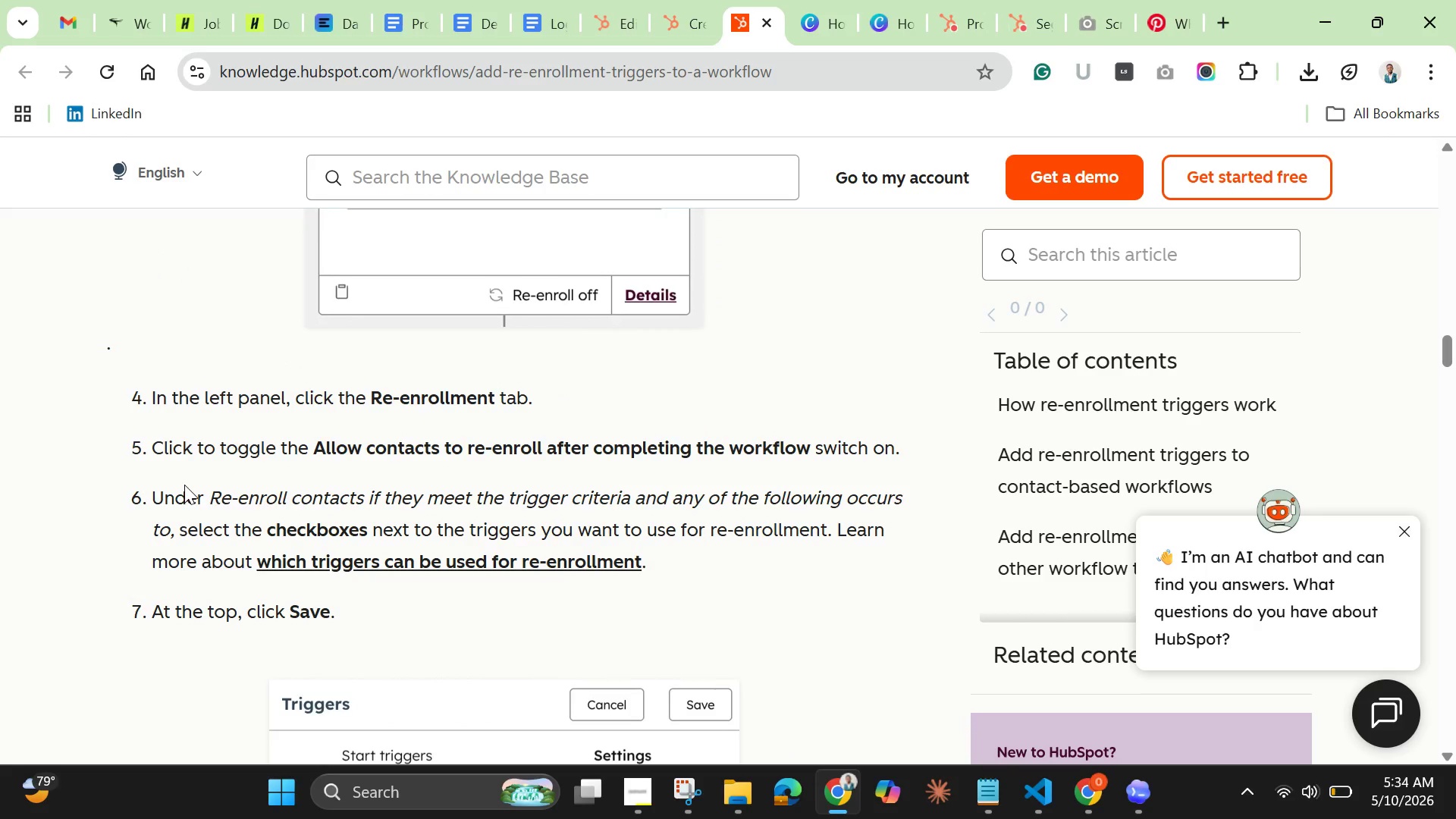 
wait(10.13)
 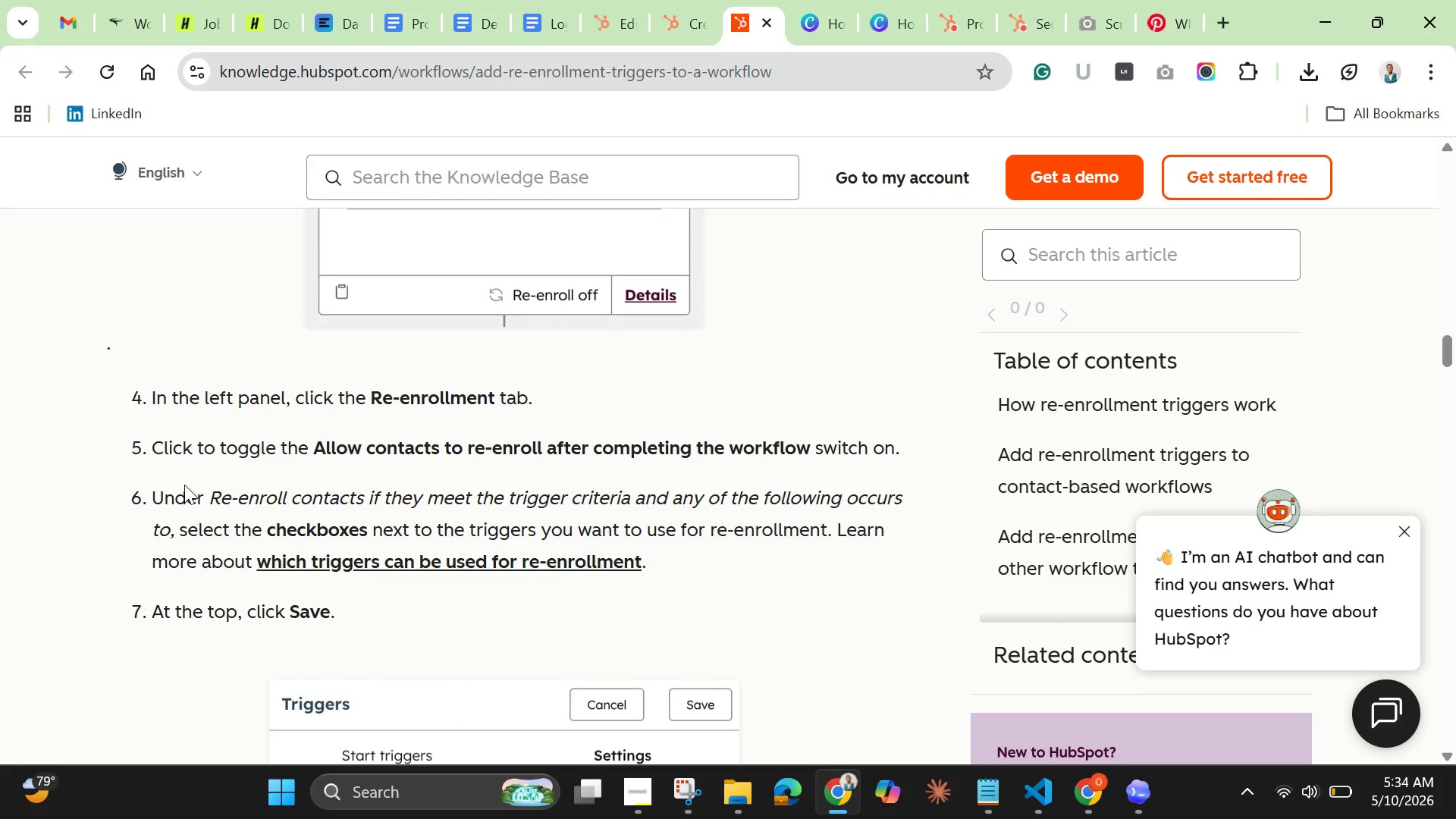 
left_click([703, 16])
 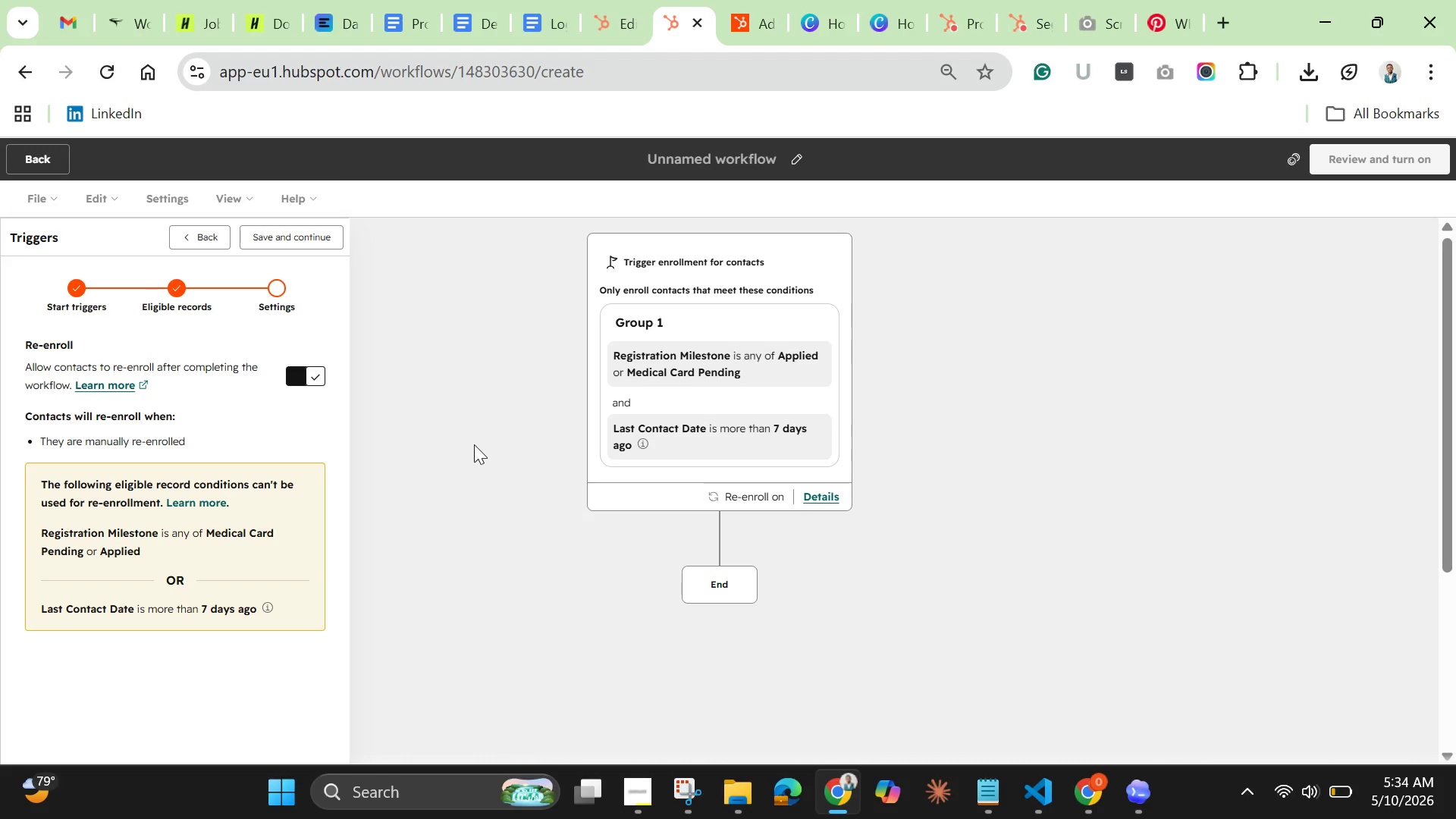 
wait(11.89)
 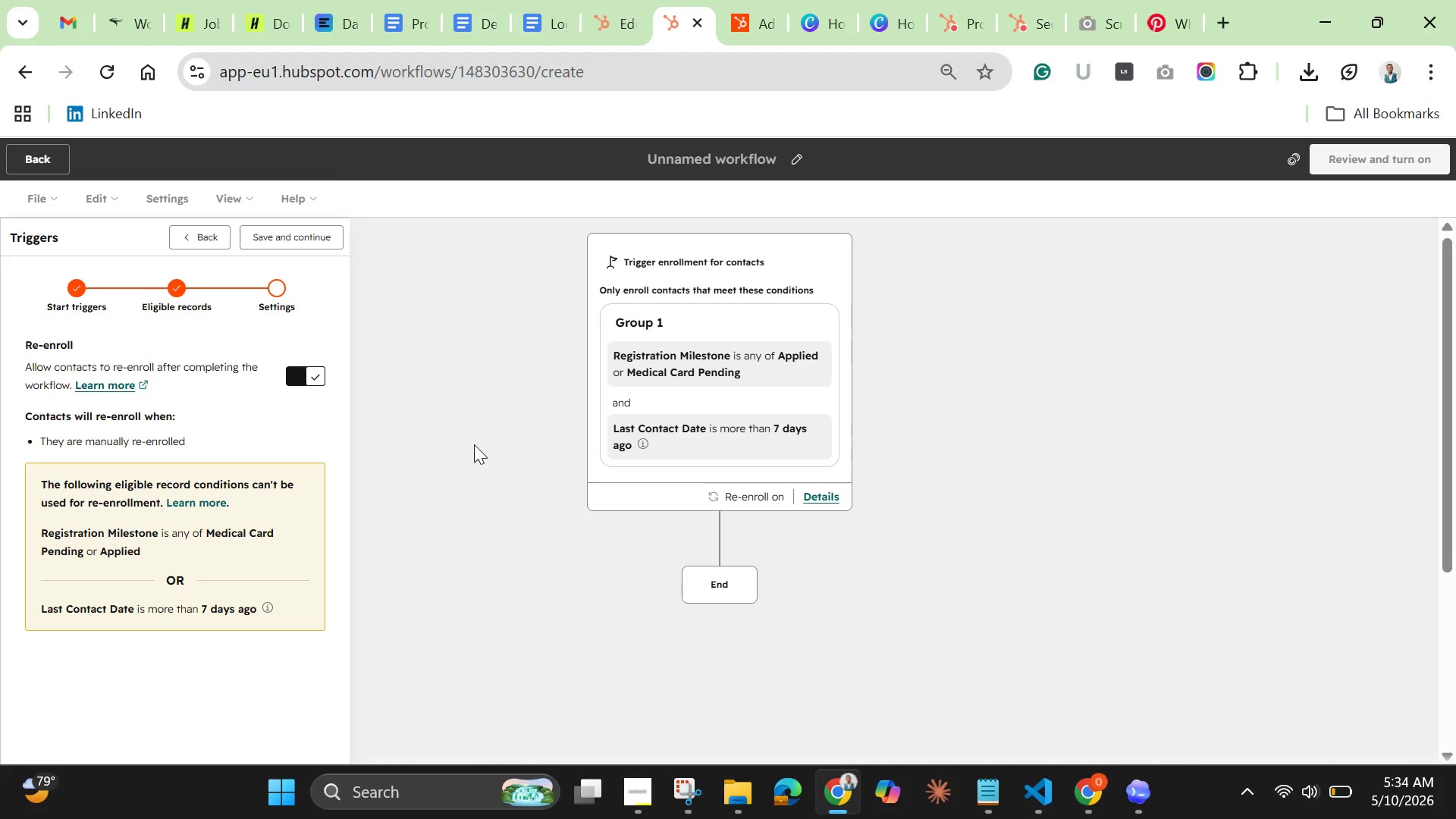 
left_click([282, 237])
 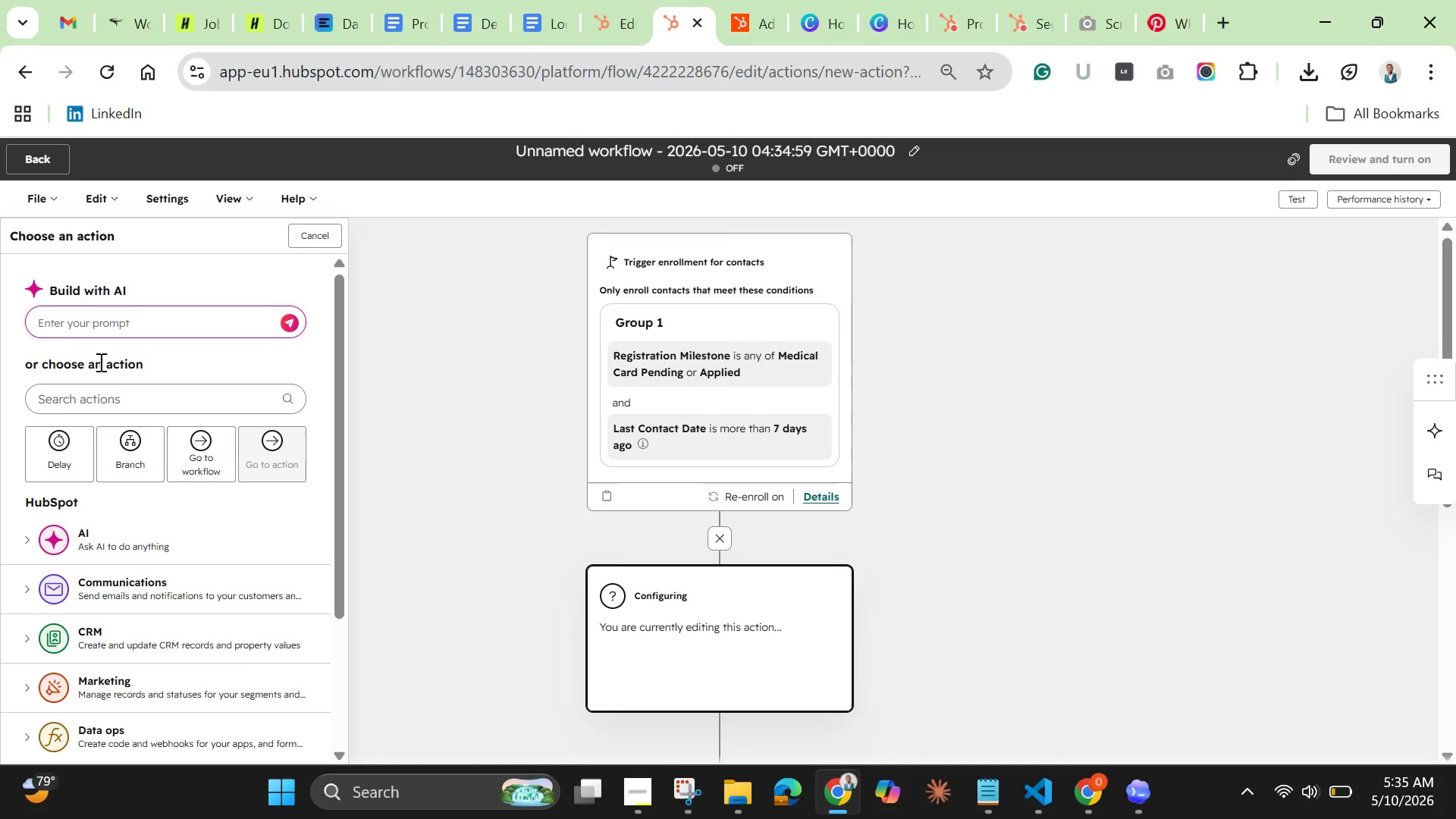 
wait(31.16)
 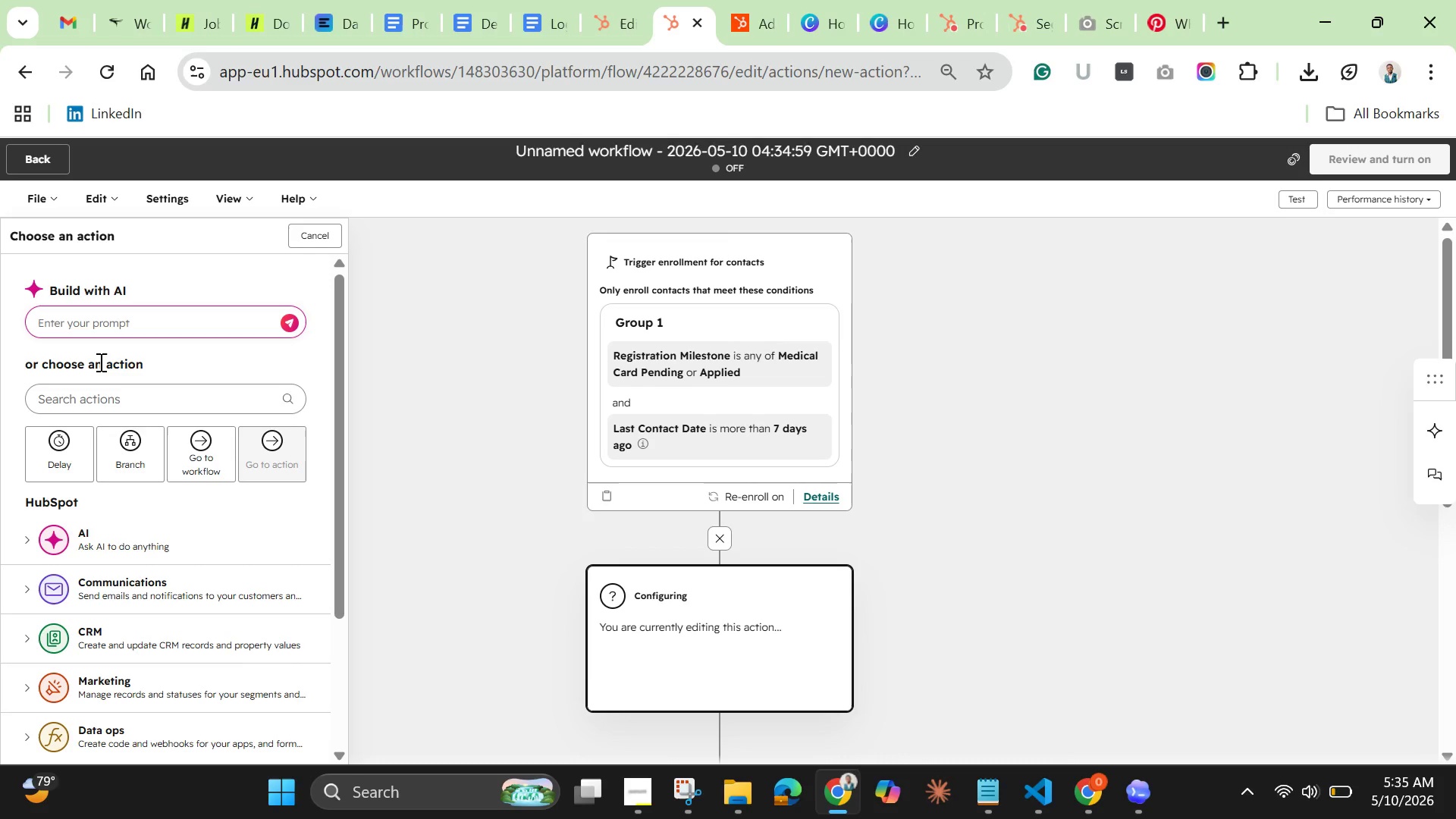 
left_click([130, 585])
 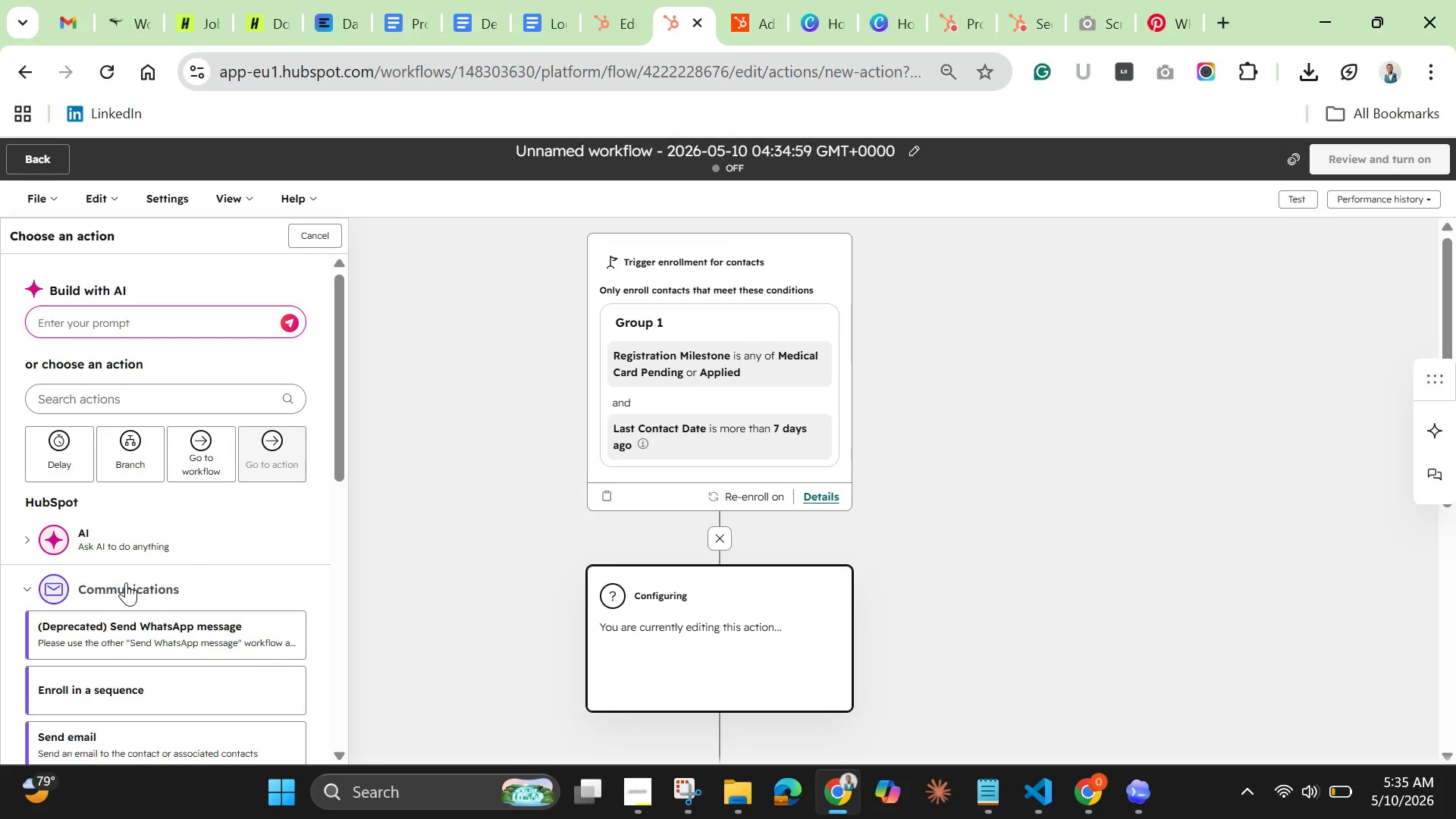 
scroll: coordinate [126, 582], scroll_direction: down, amount: 2.0
 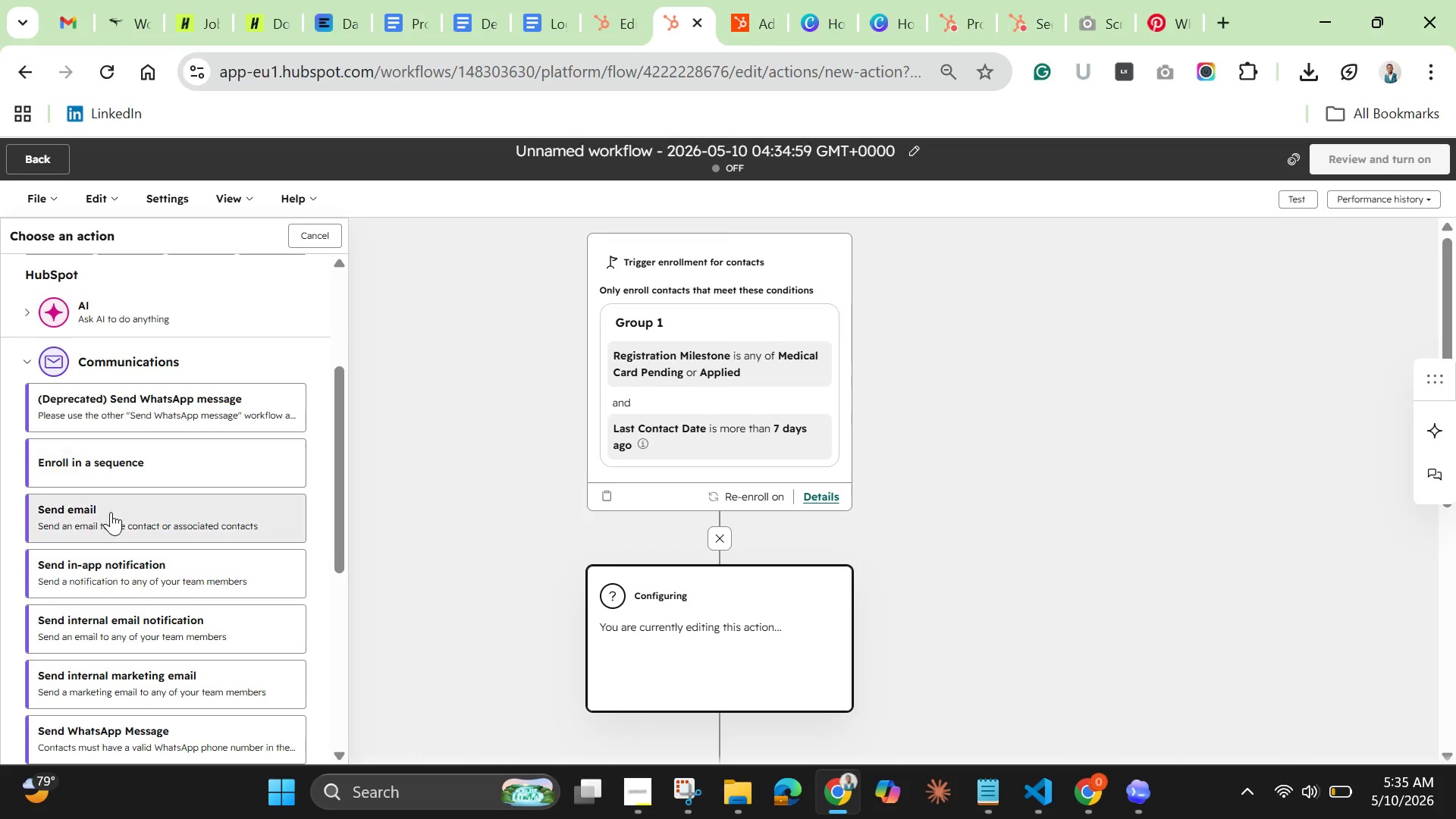 
left_click([111, 512])
 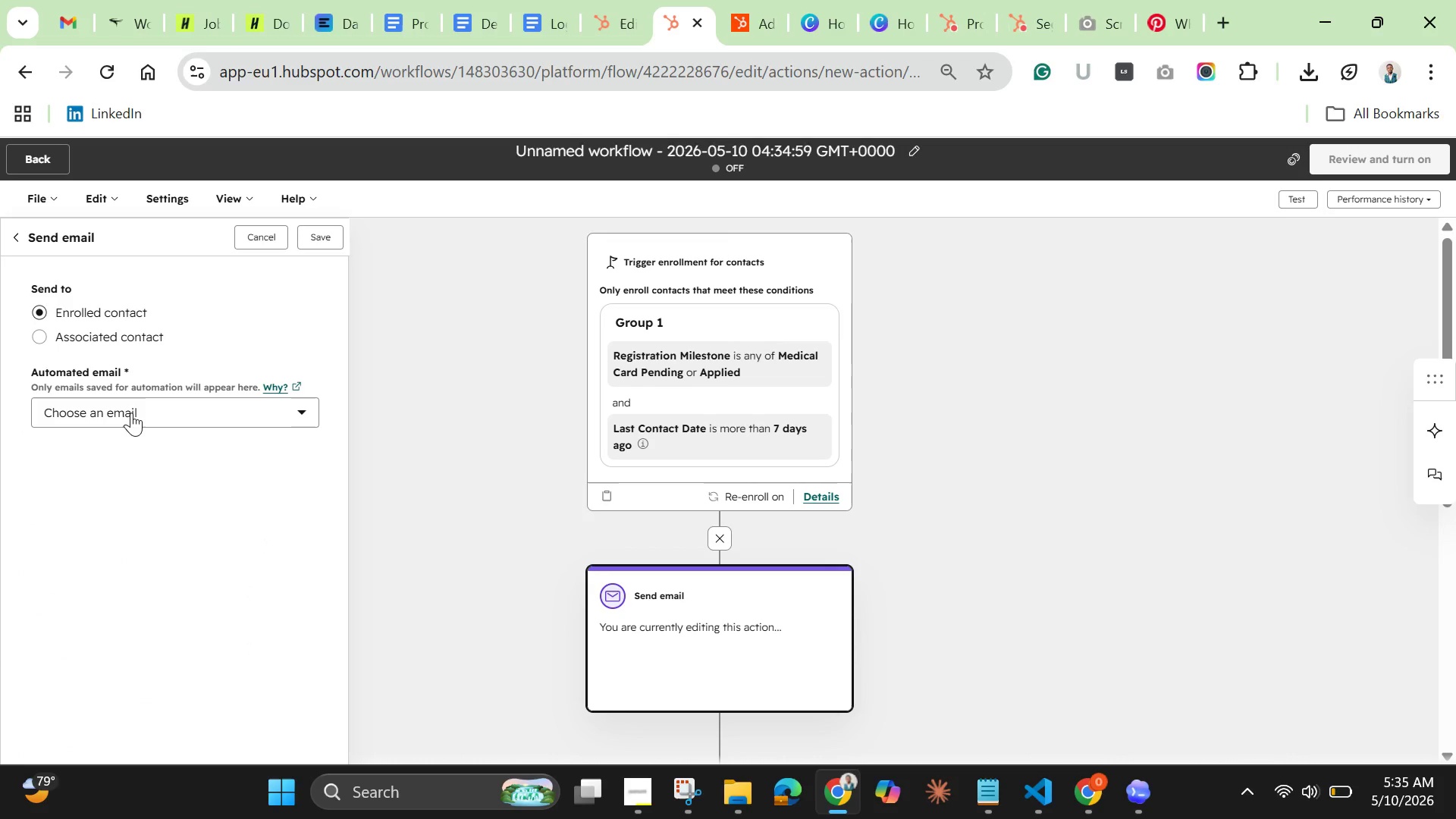 
left_click([131, 413])
 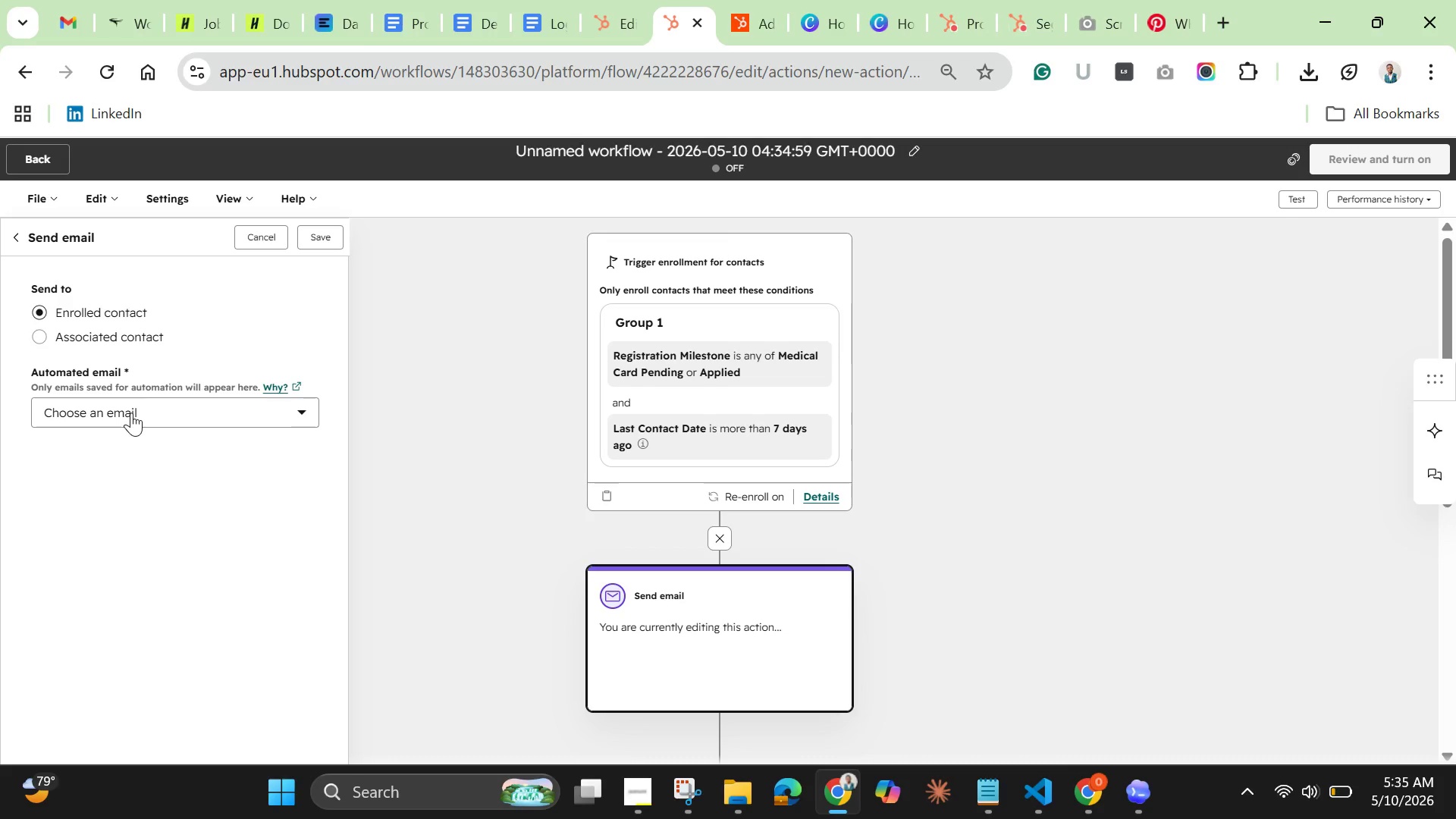 
left_click([231, 404])
 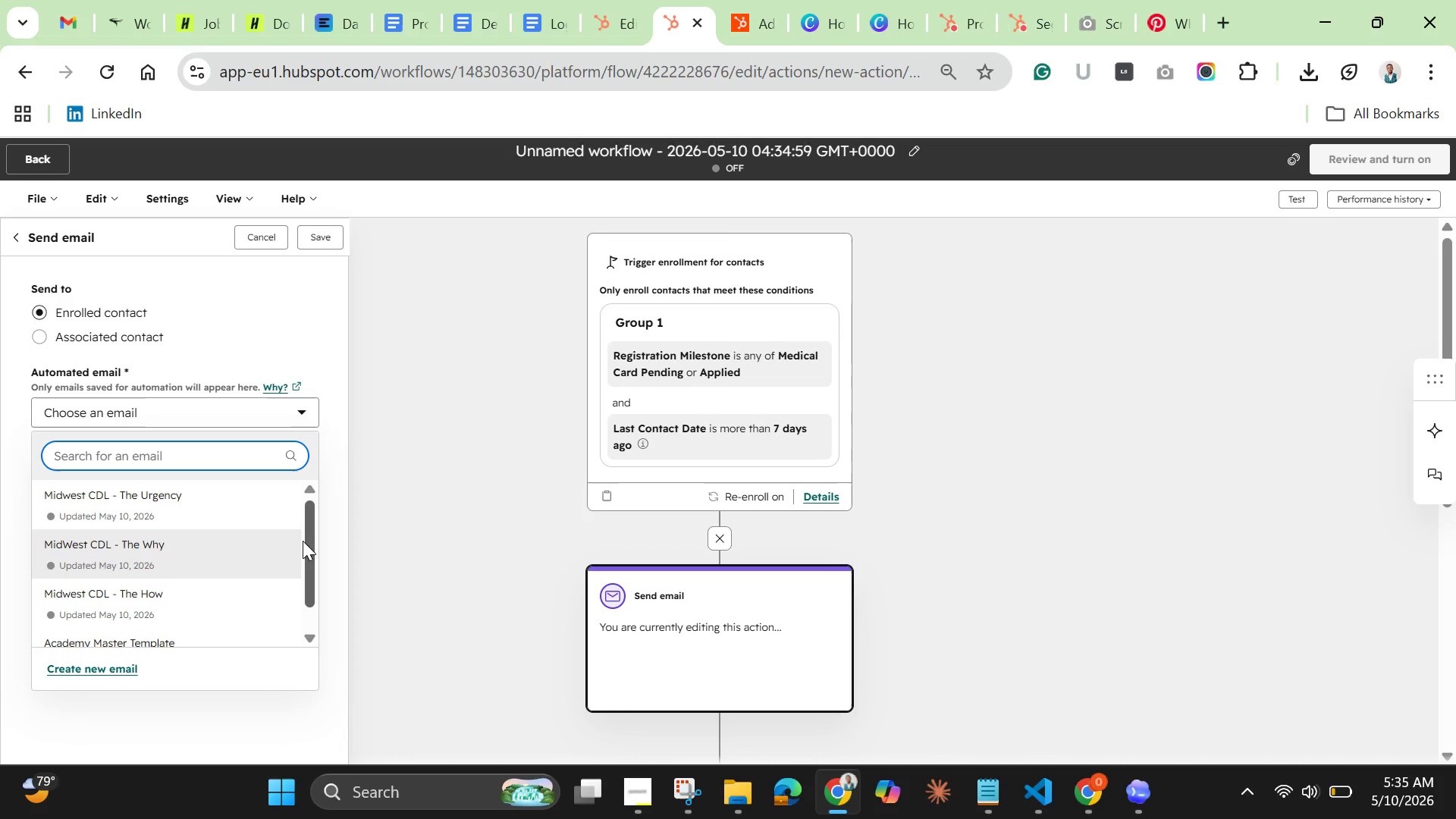 
left_click_drag(start_coordinate=[307, 542], to_coordinate=[312, 557])
 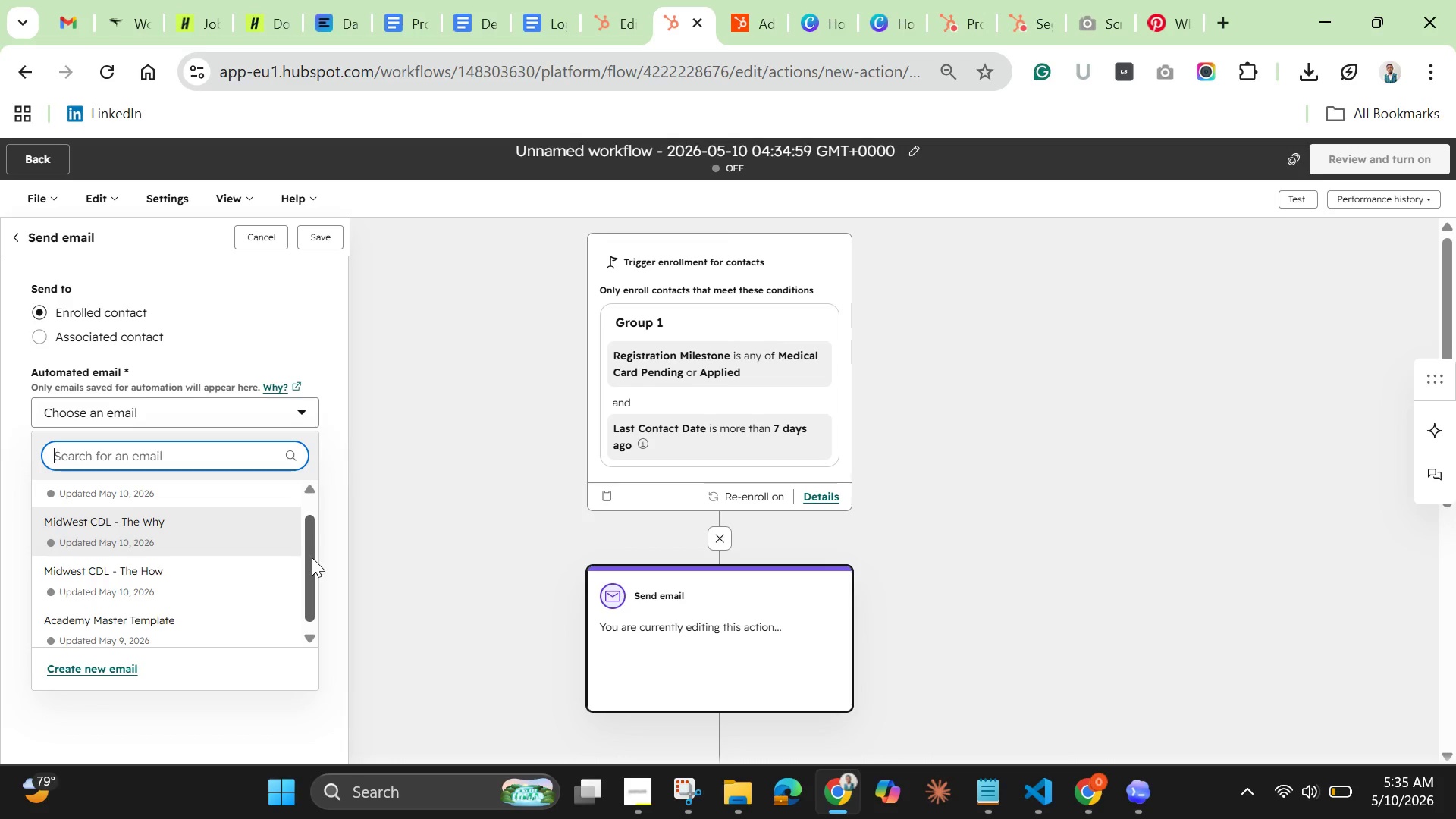 
wait(5.55)
 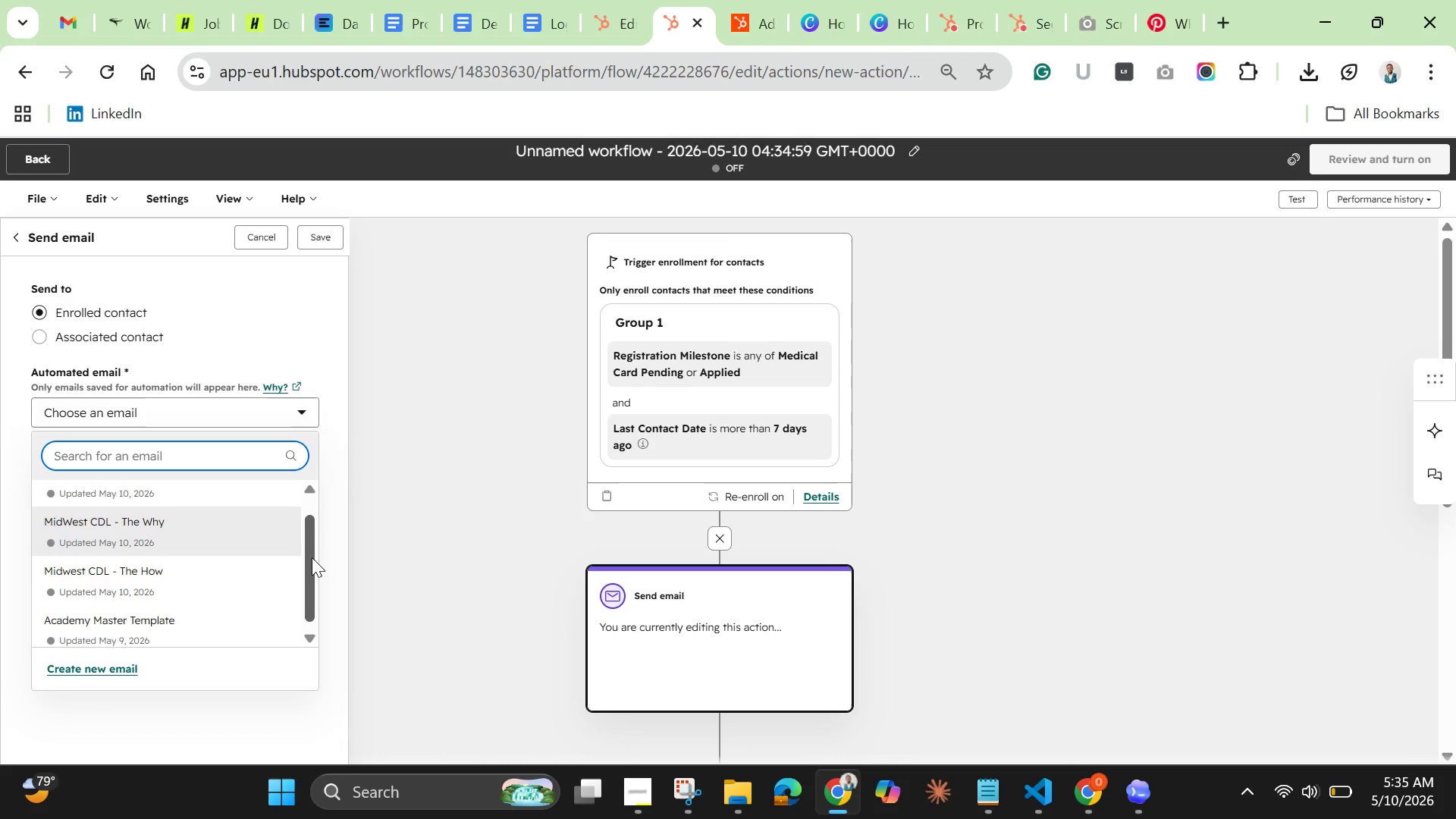 
mouse_move([102, 529])
 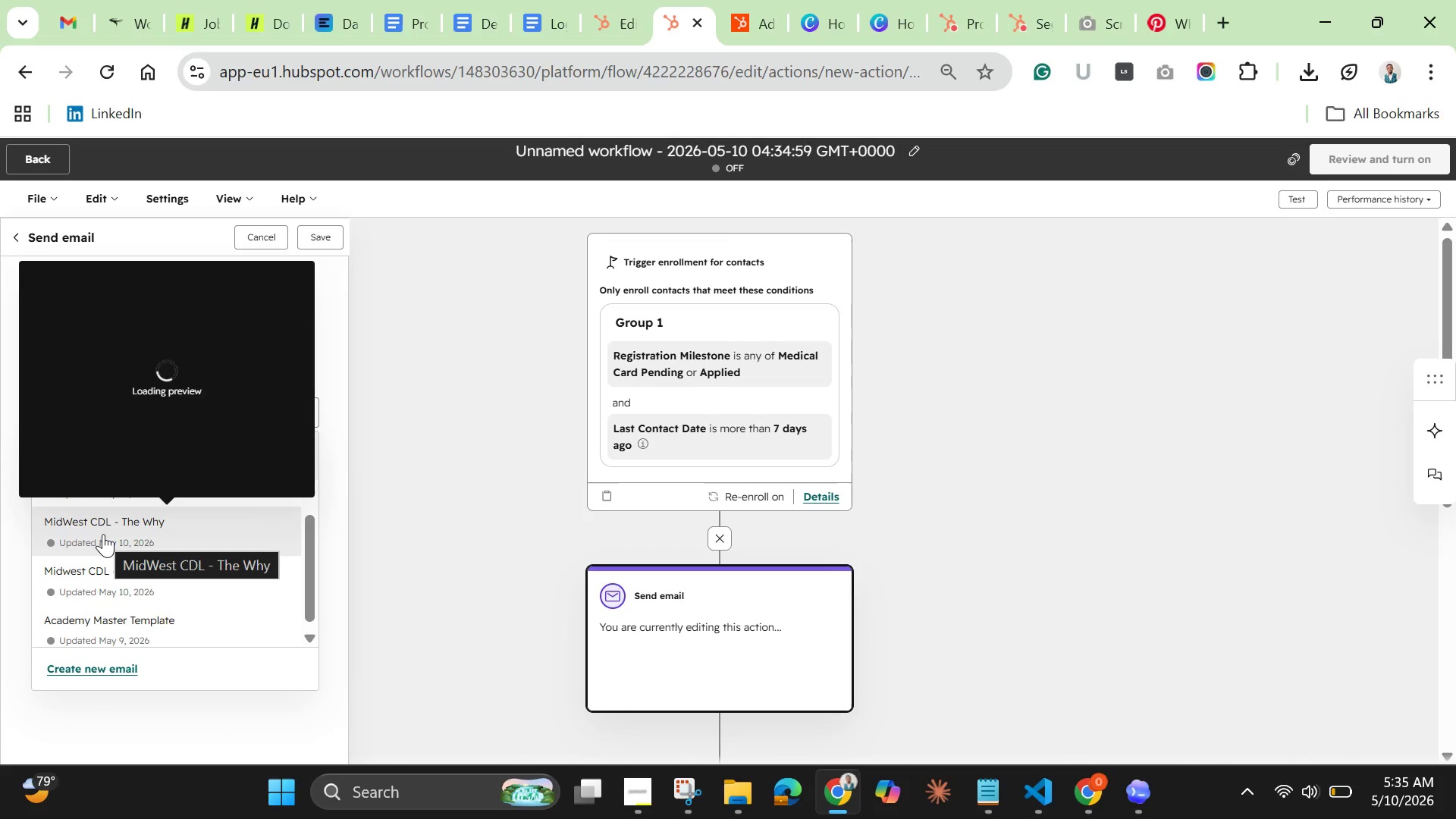 
left_click([103, 534])
 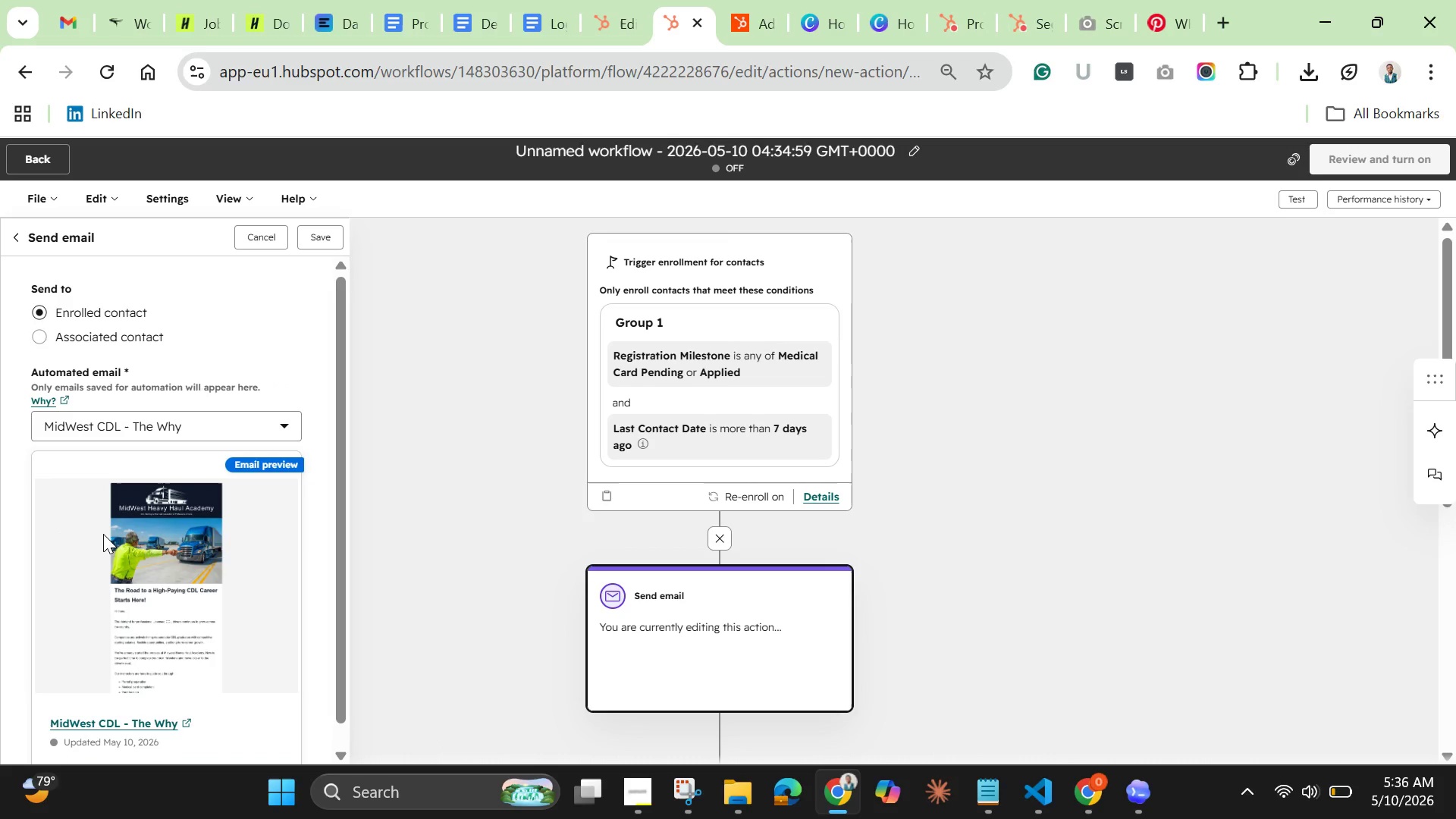 
wait(7.34)
 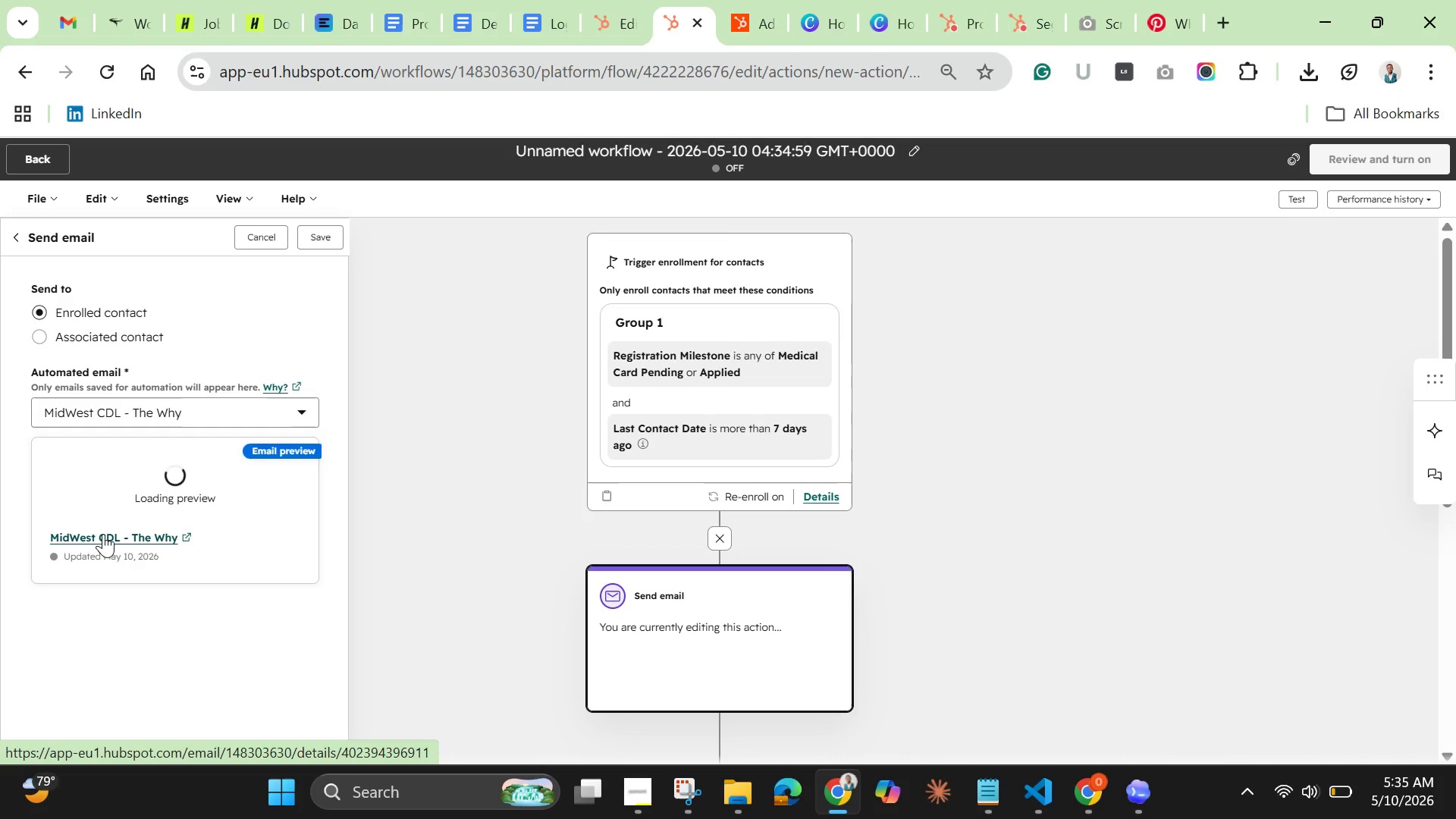 
scroll: coordinate [109, 535], scroll_direction: down, amount: 1.0
 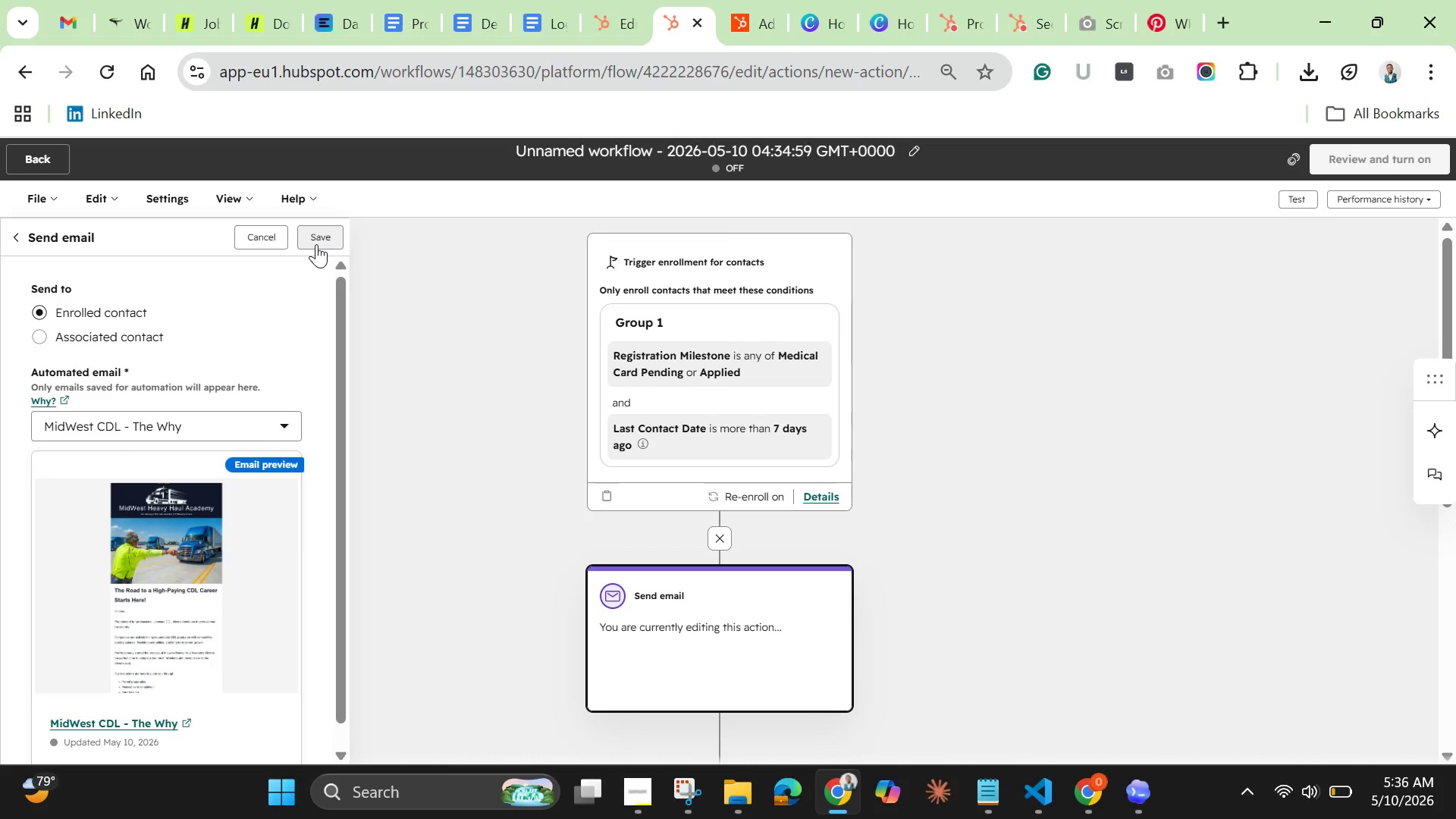 
left_click([318, 243])
 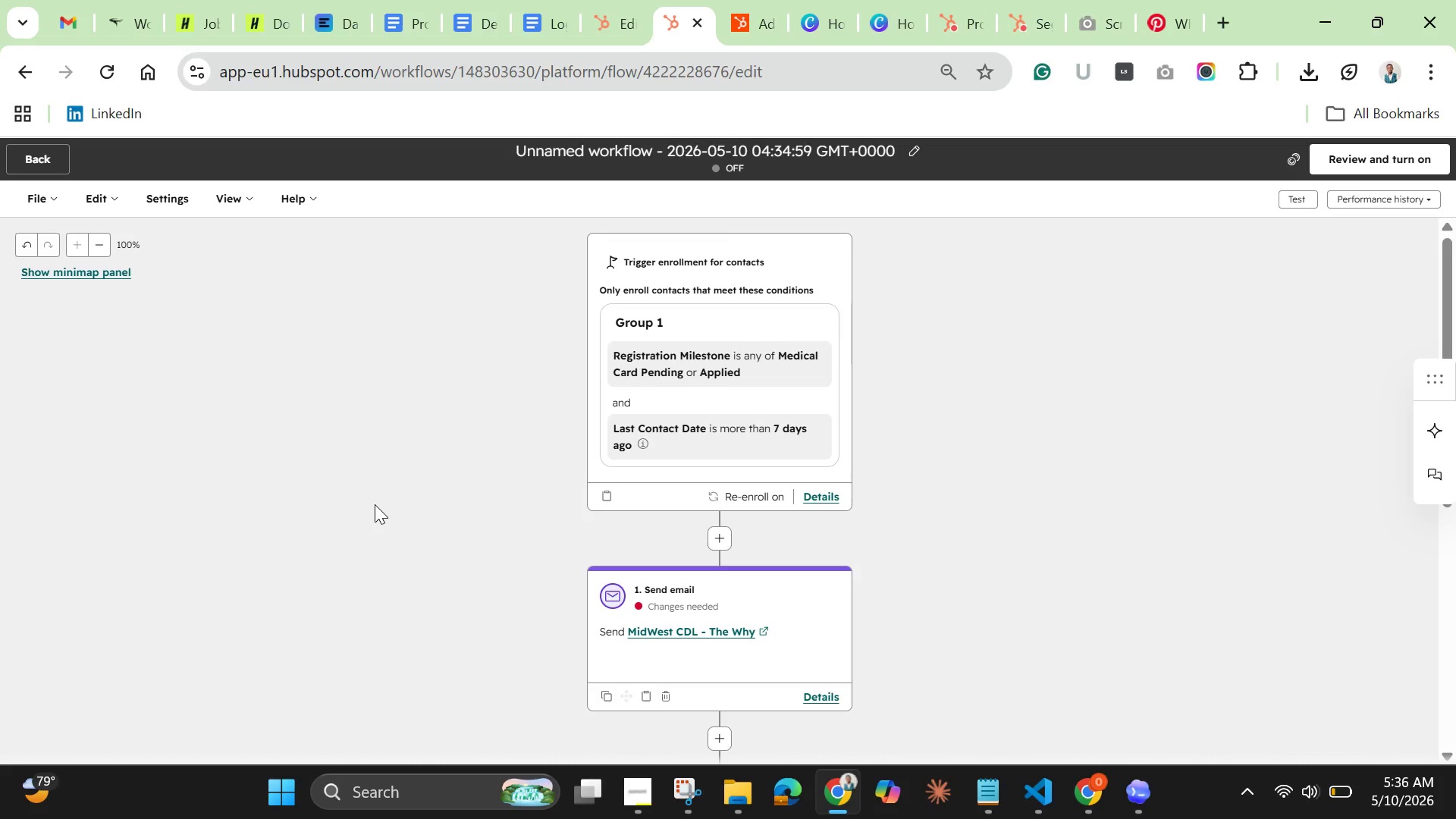 
wait(14.22)
 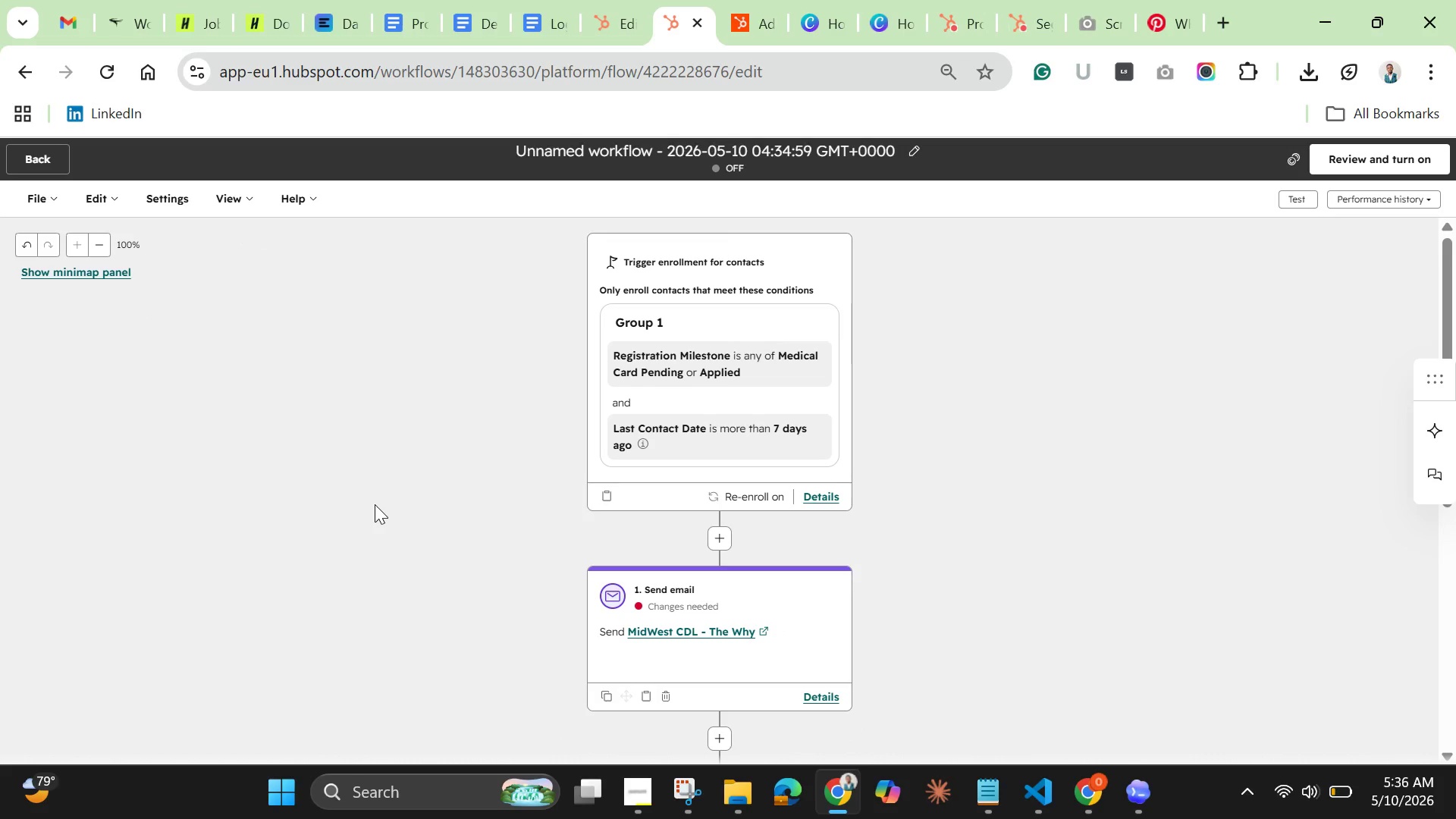 
scroll: coordinate [375, 504], scroll_direction: down, amount: 3.0
 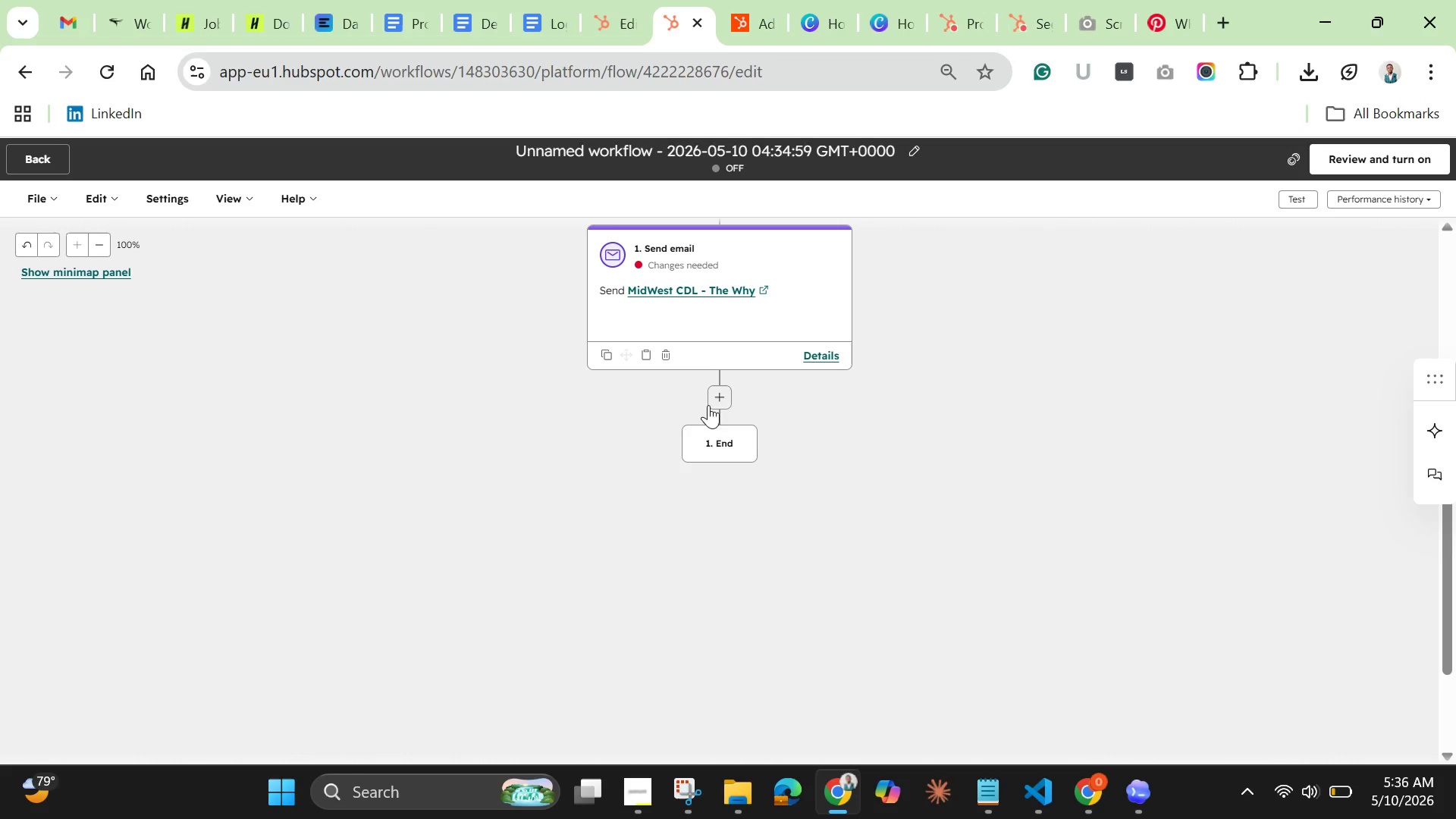 
left_click([727, 389])
 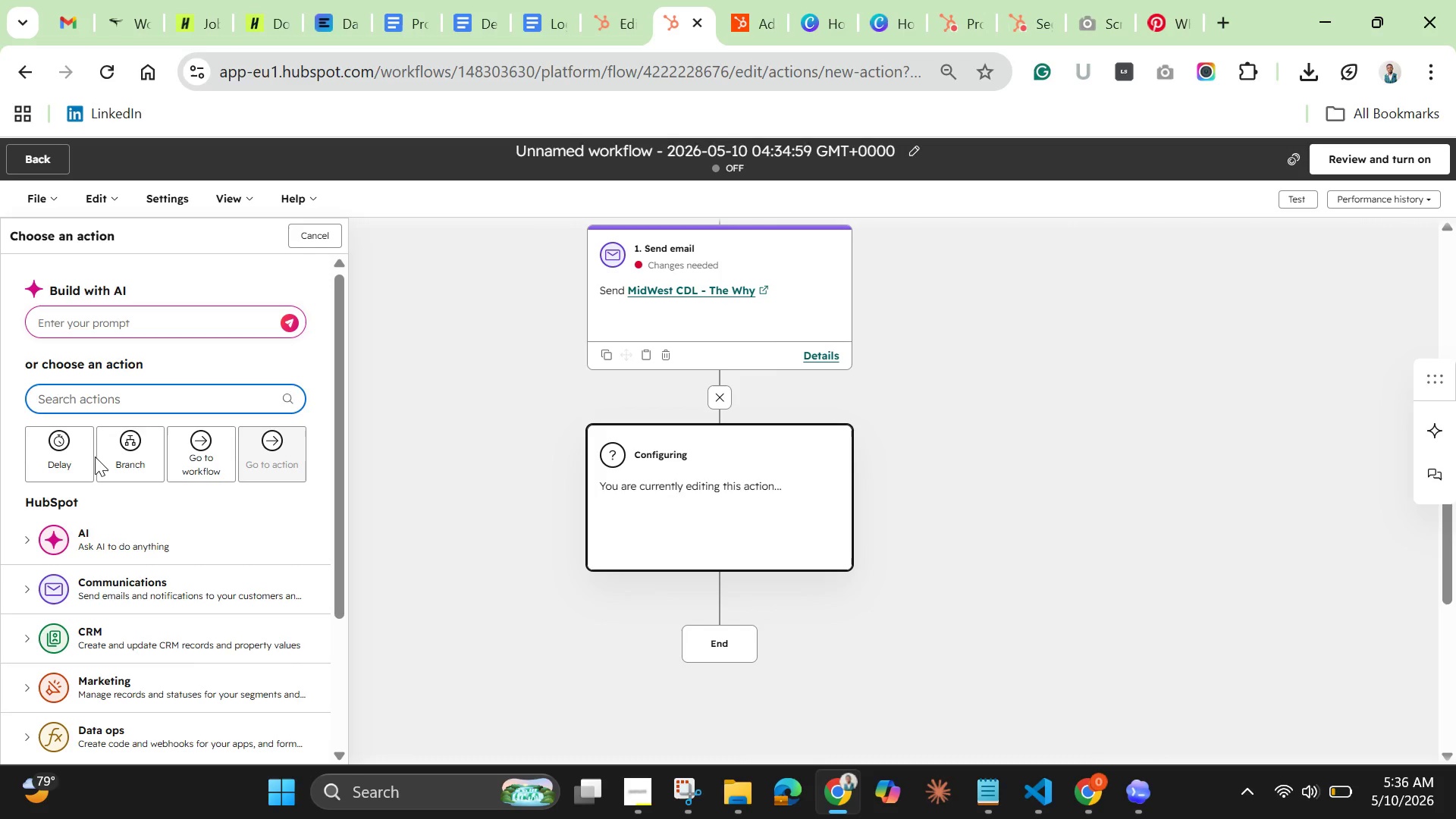 
wait(35.48)
 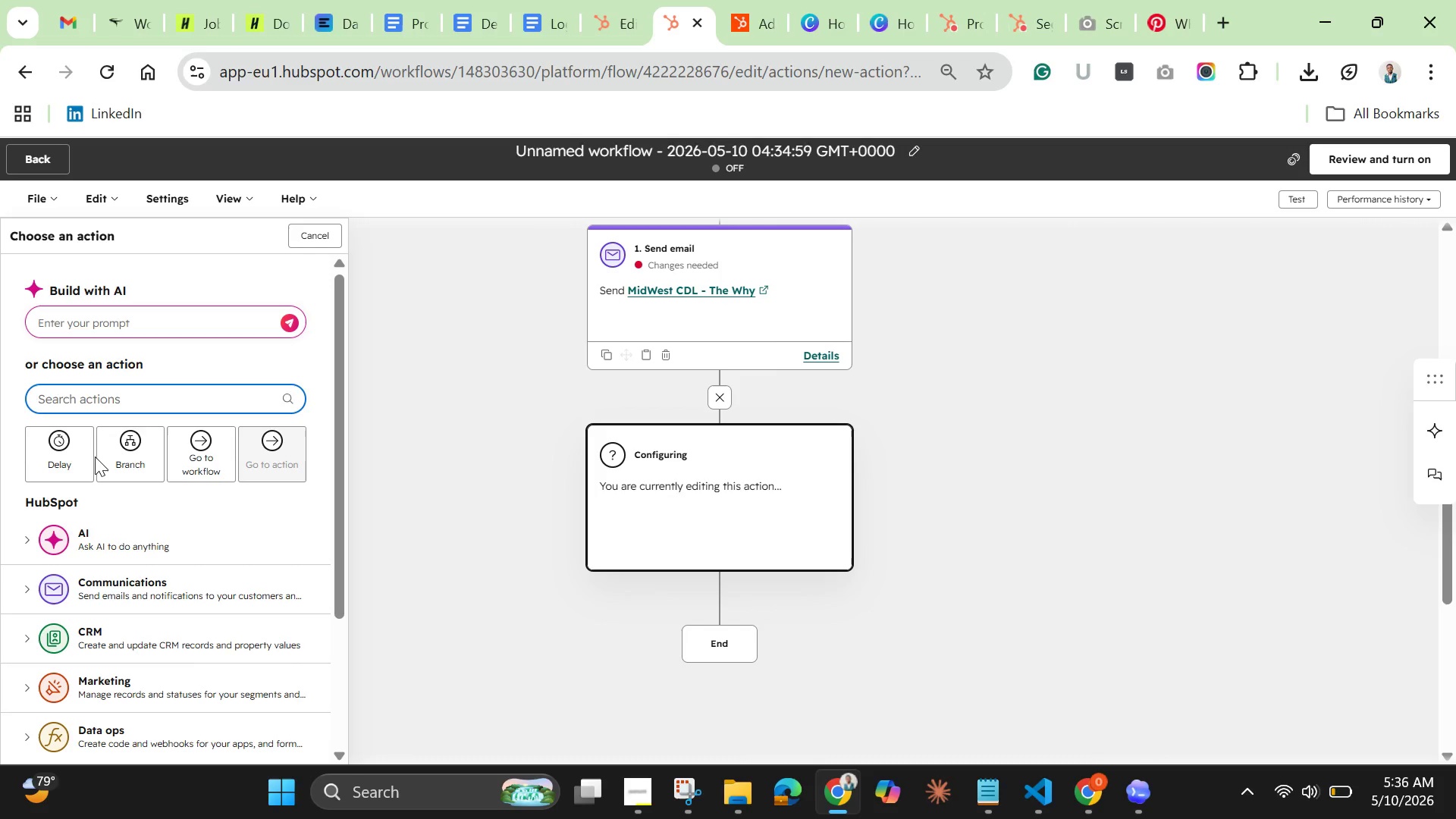 
left_click([563, 147])
 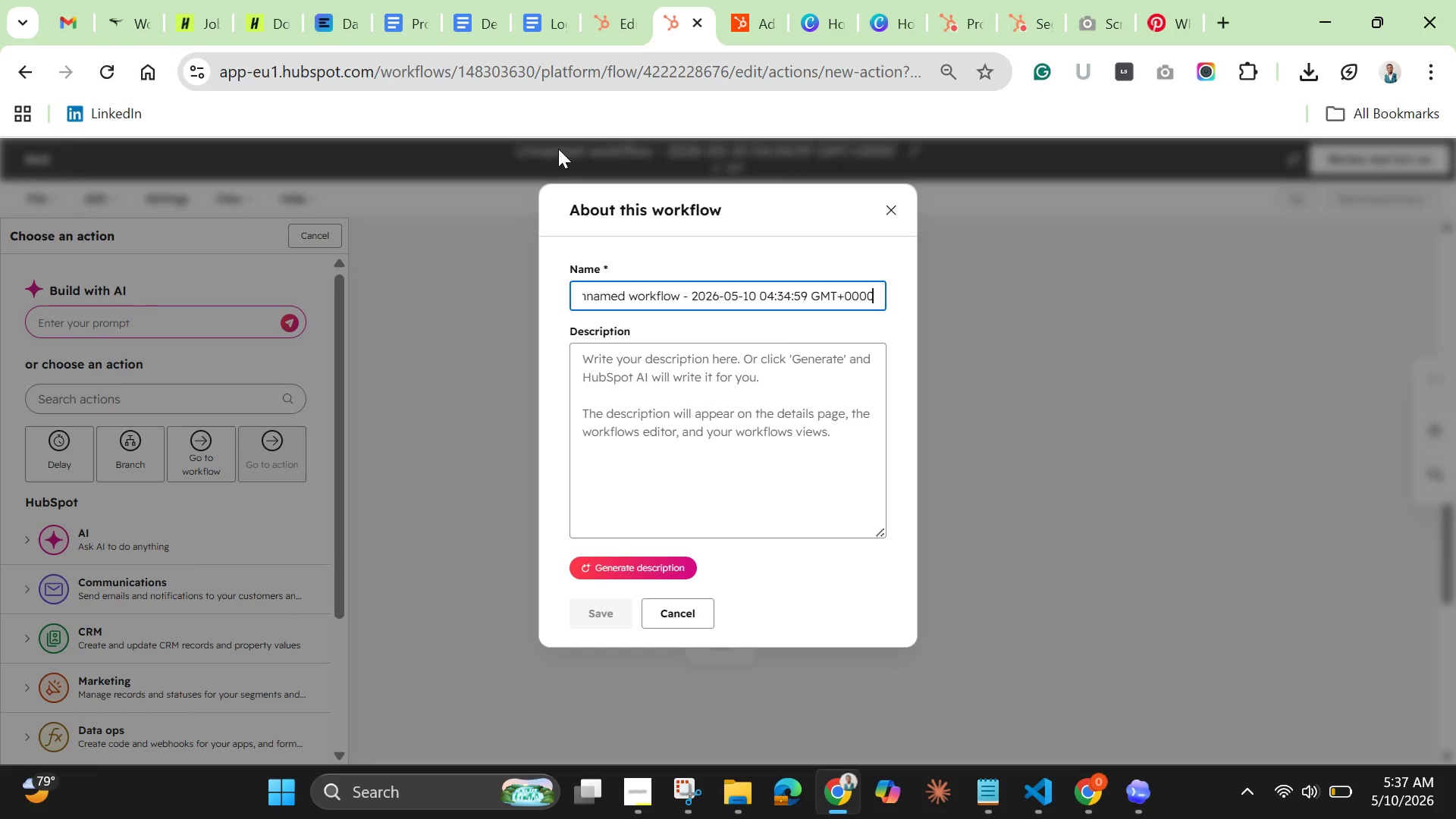 
wait(13.66)
 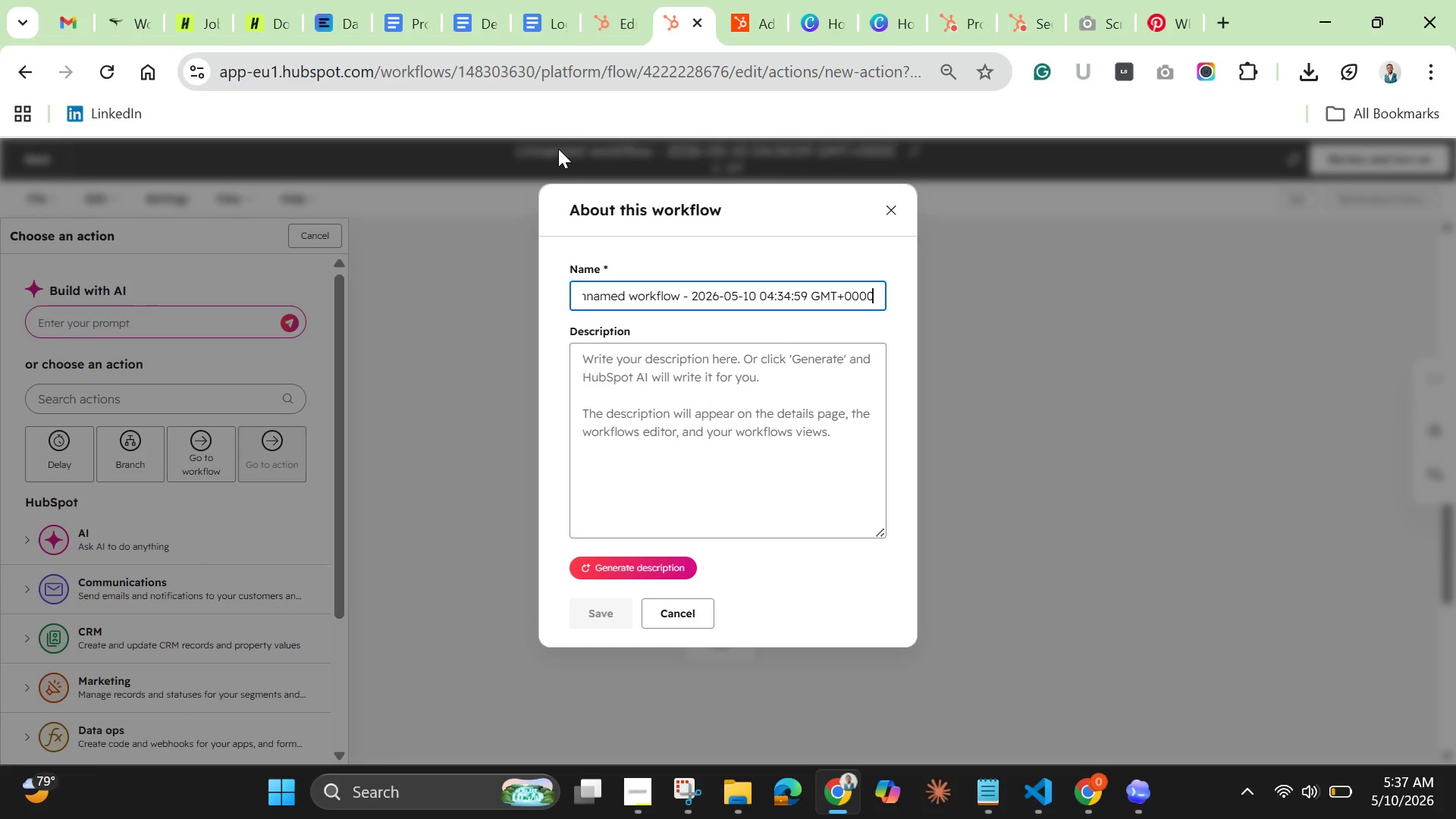 
double_click([649, 298])
 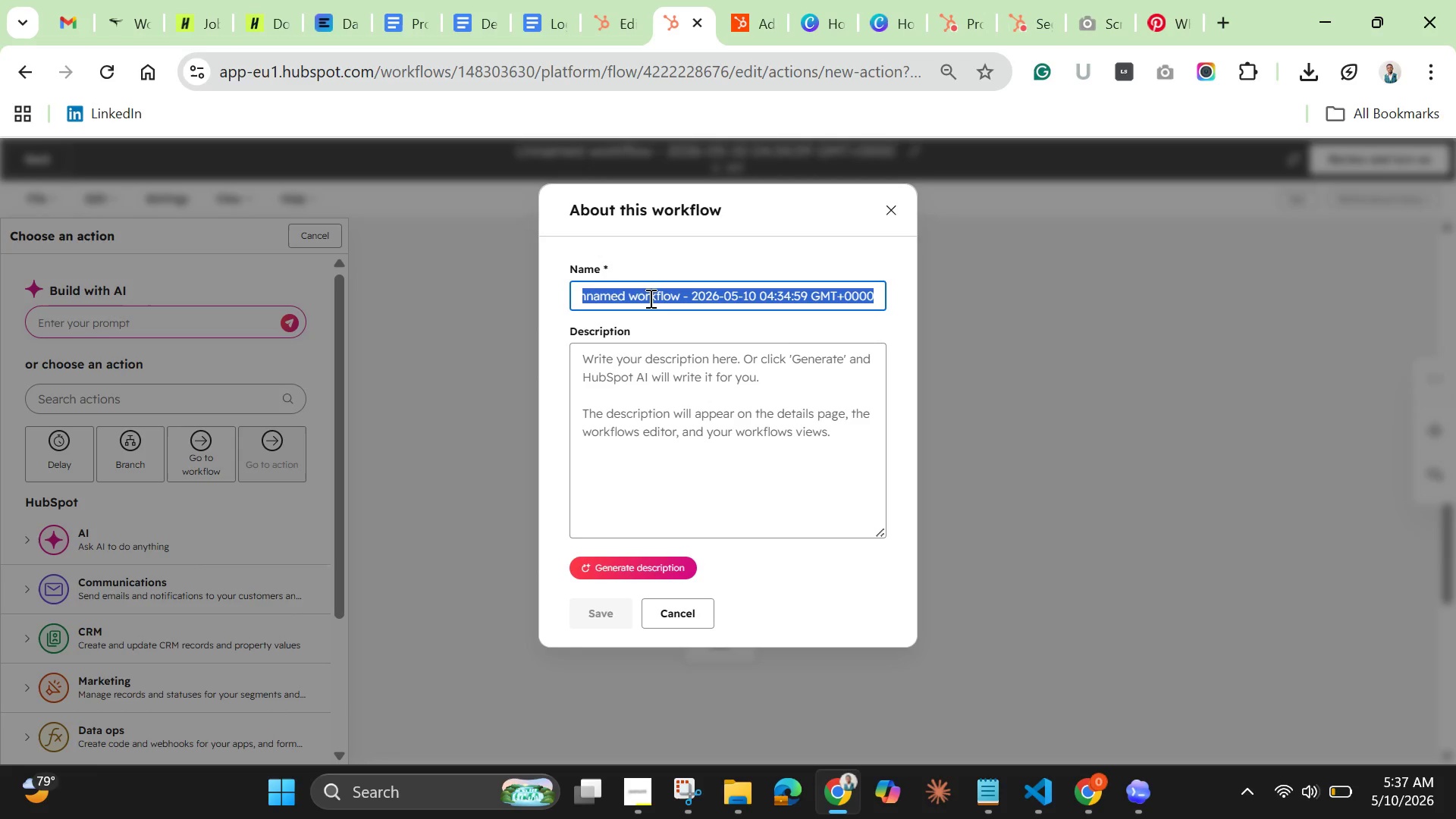 
triple_click([649, 298])
 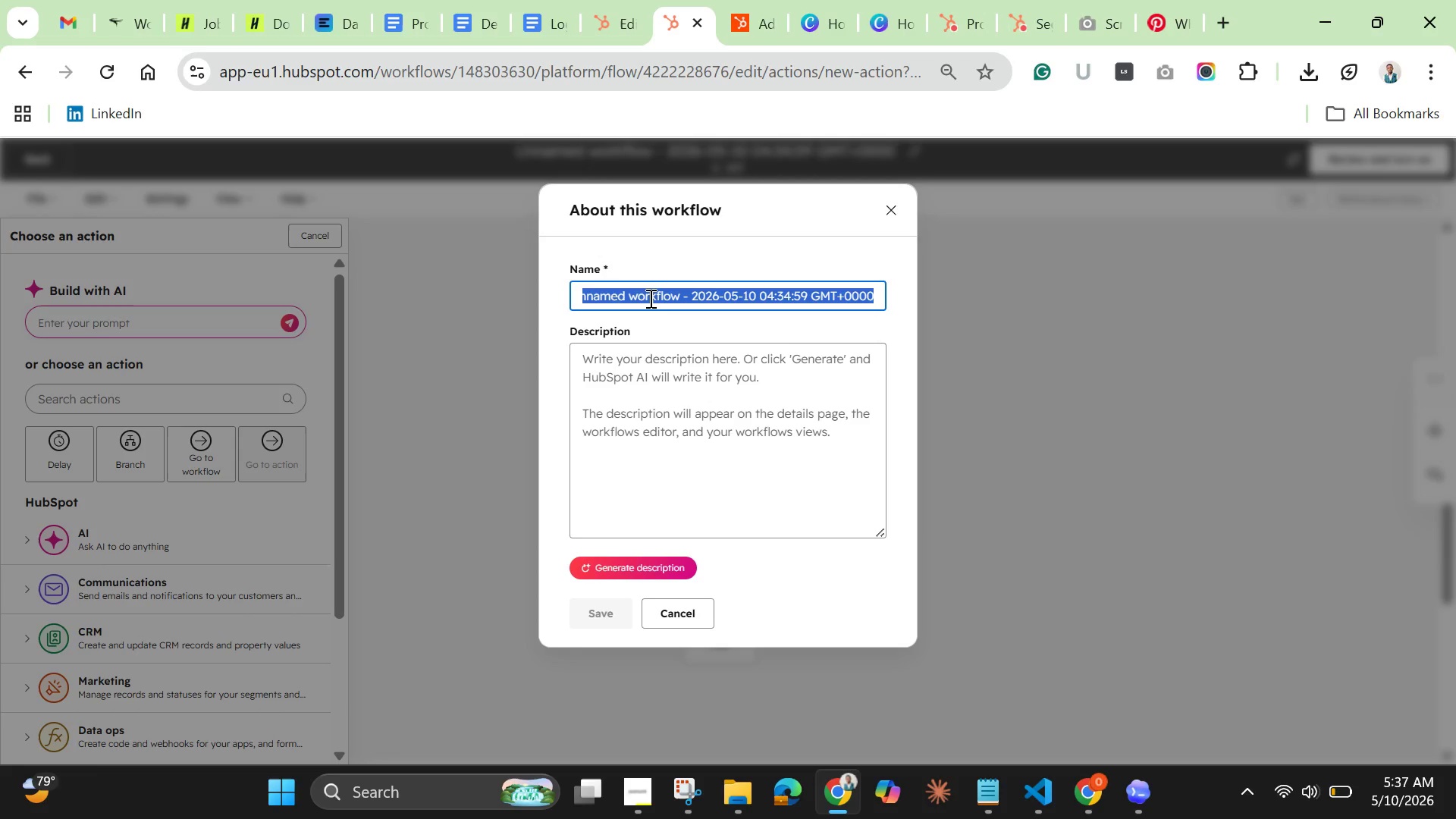 
key(Backspace)
type(Midwest CDL Re-E)
key(Backspace)
type(engagee)
key(Backspace)
type(ment Workflow)
 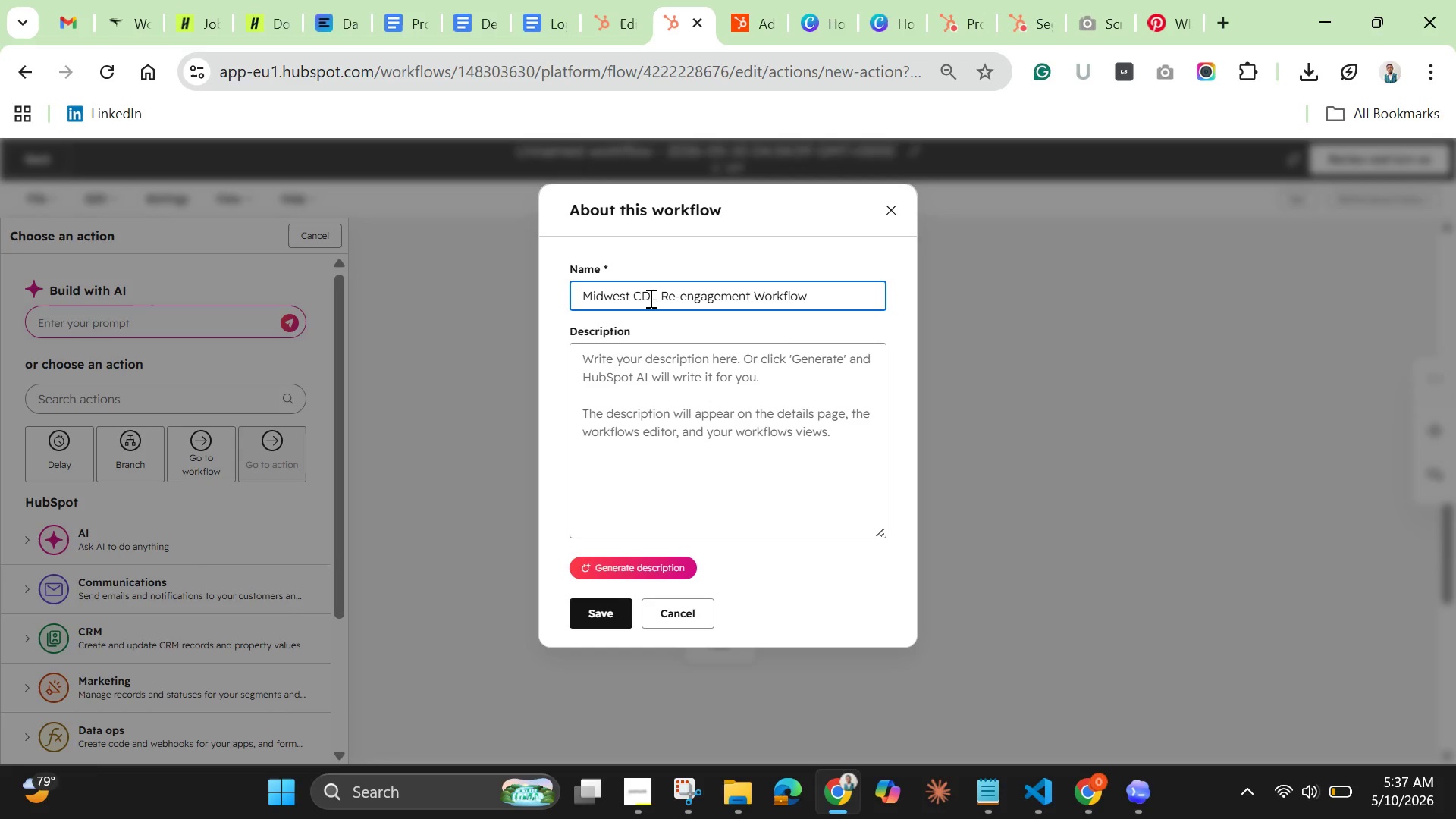 
left_click([595, 613])
 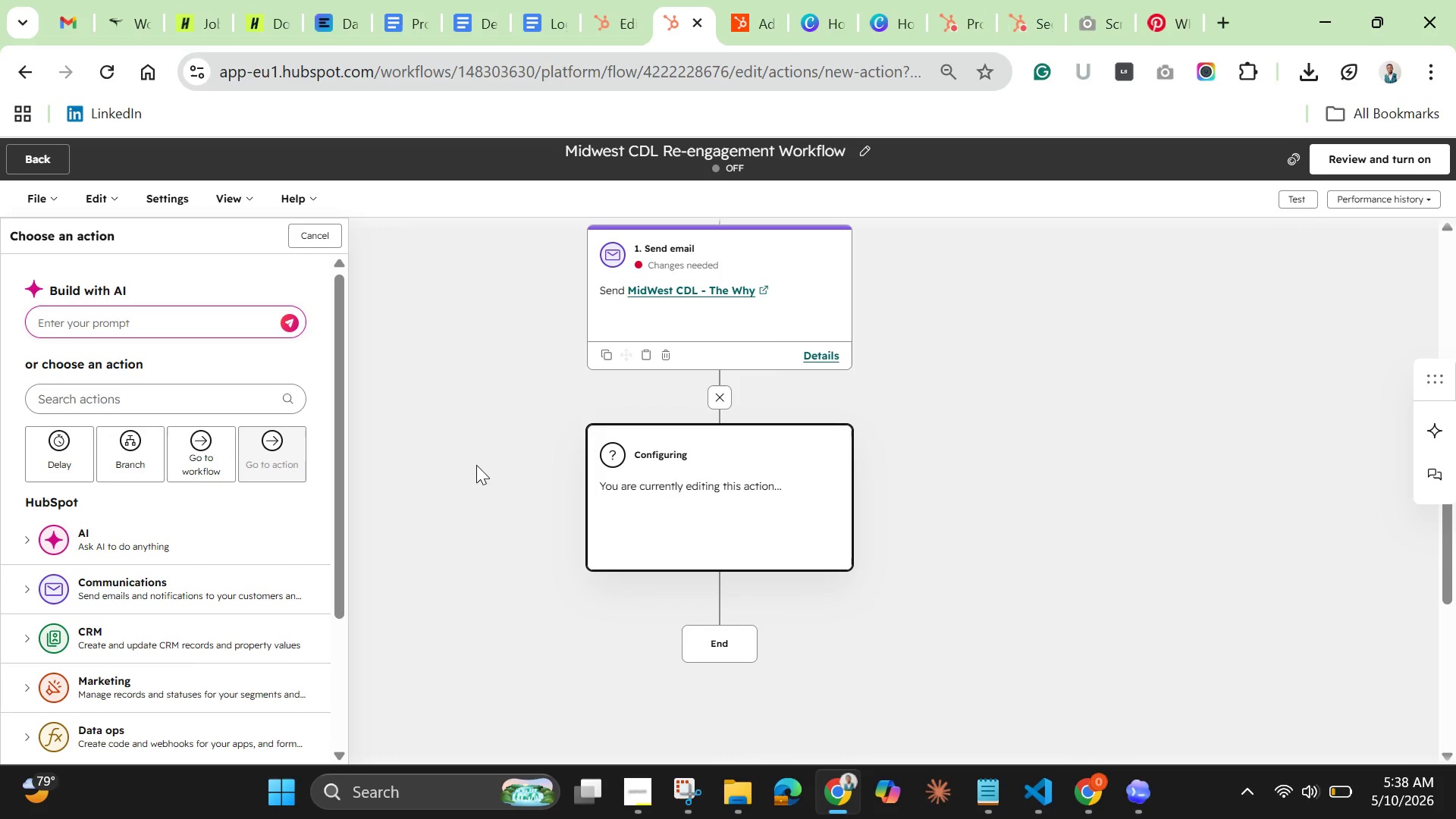 
wait(25.56)
 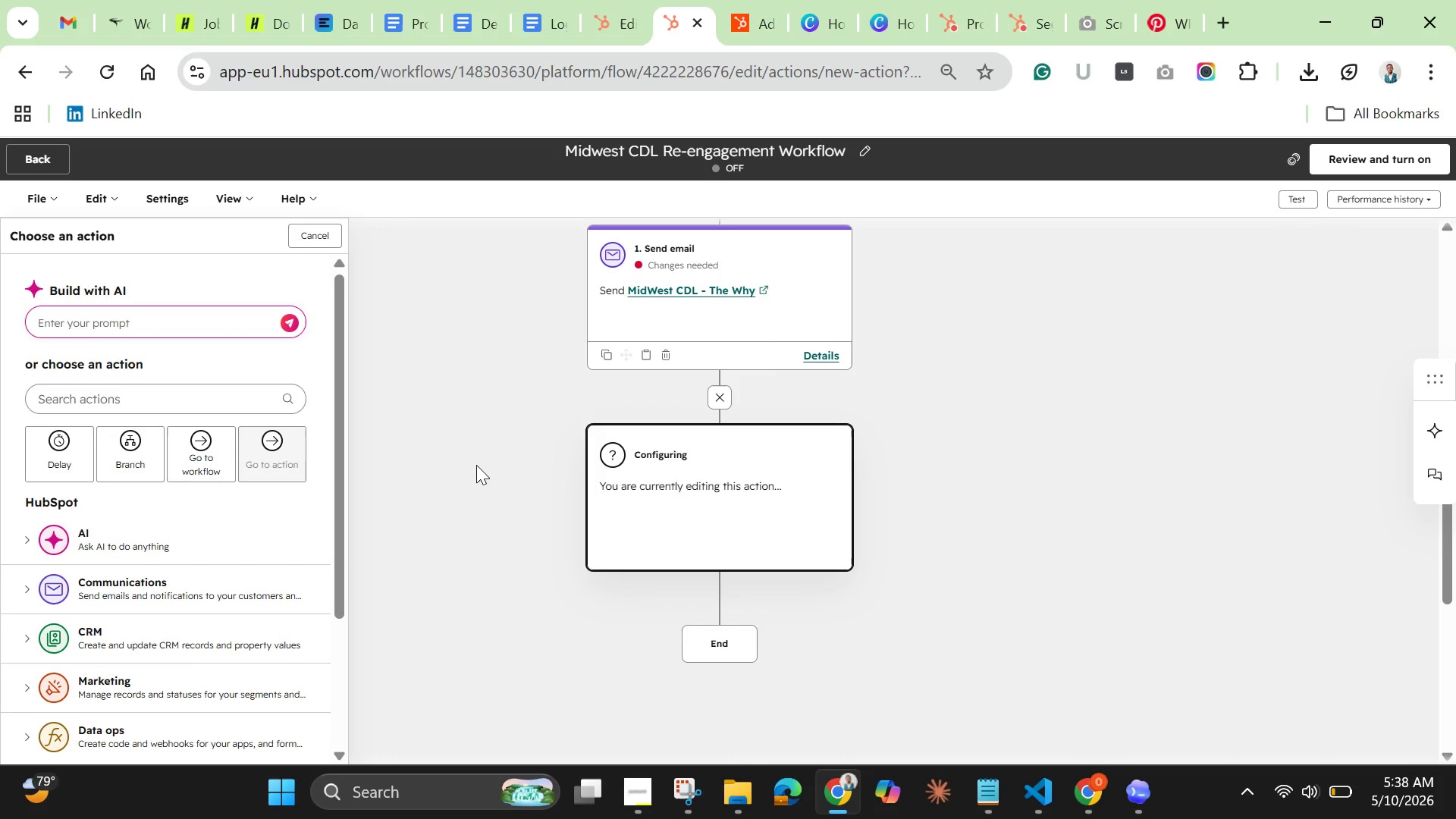 
left_click([61, 447])
 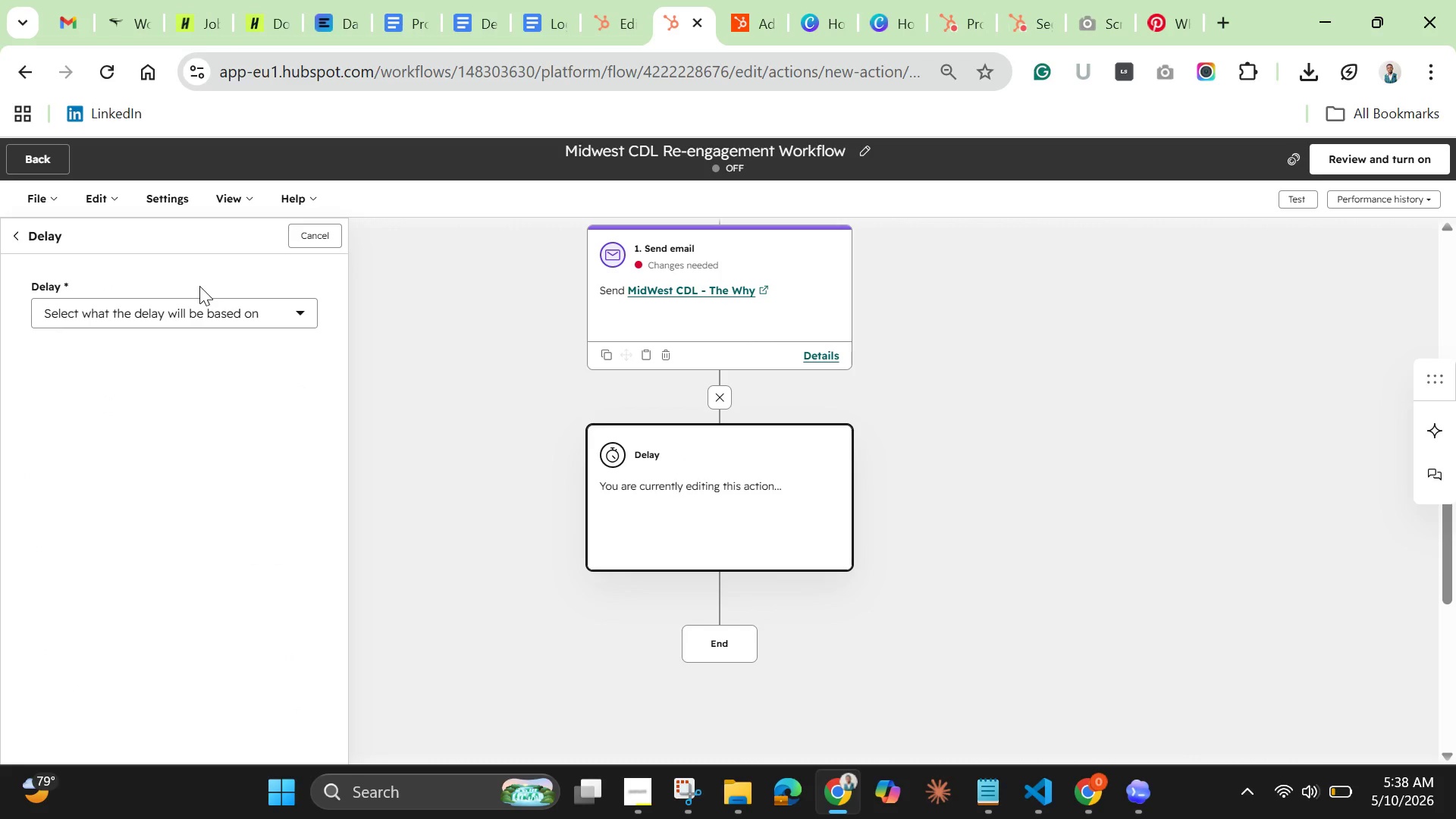 
left_click([187, 310])
 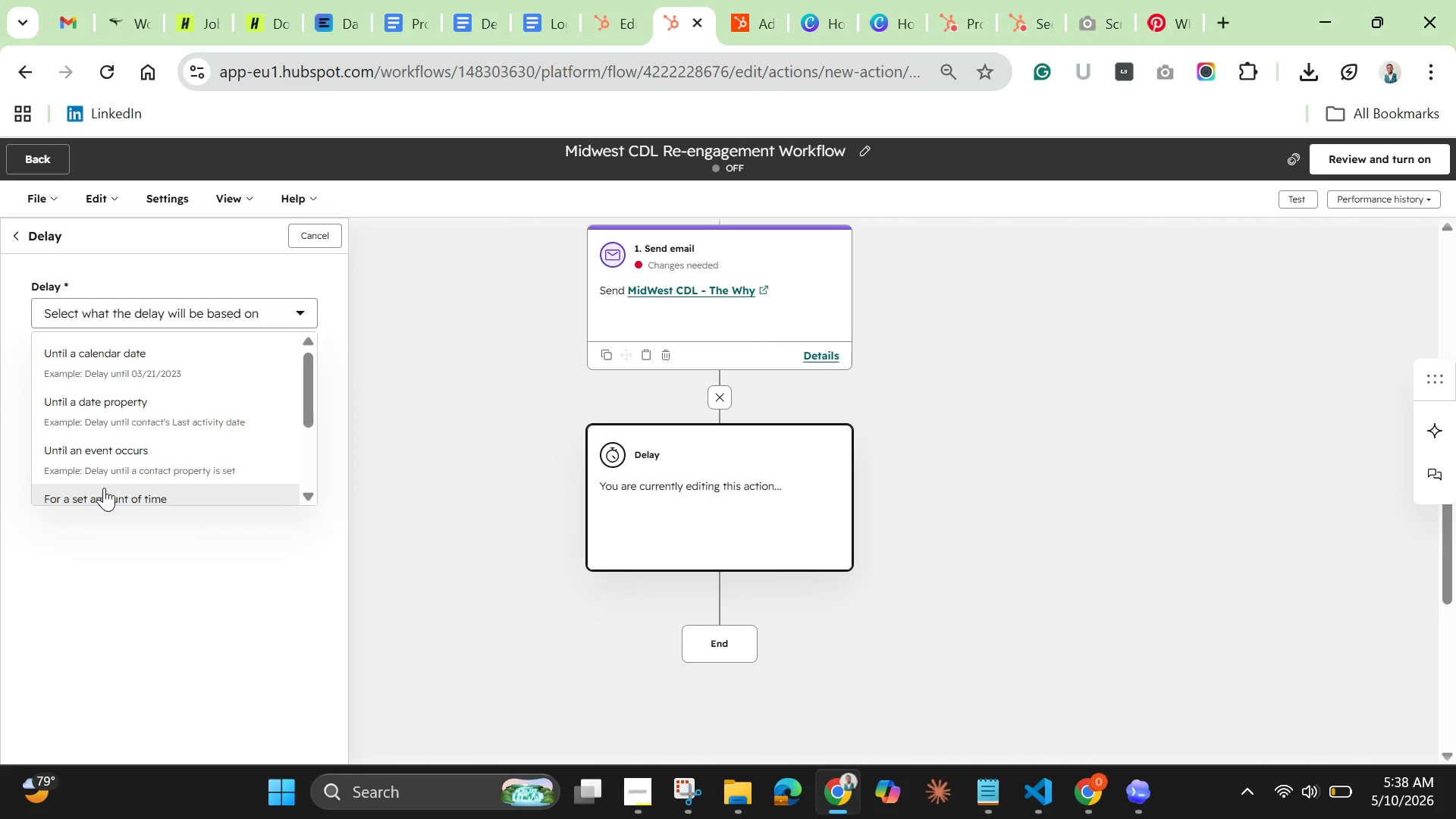 
left_click([104, 488])
 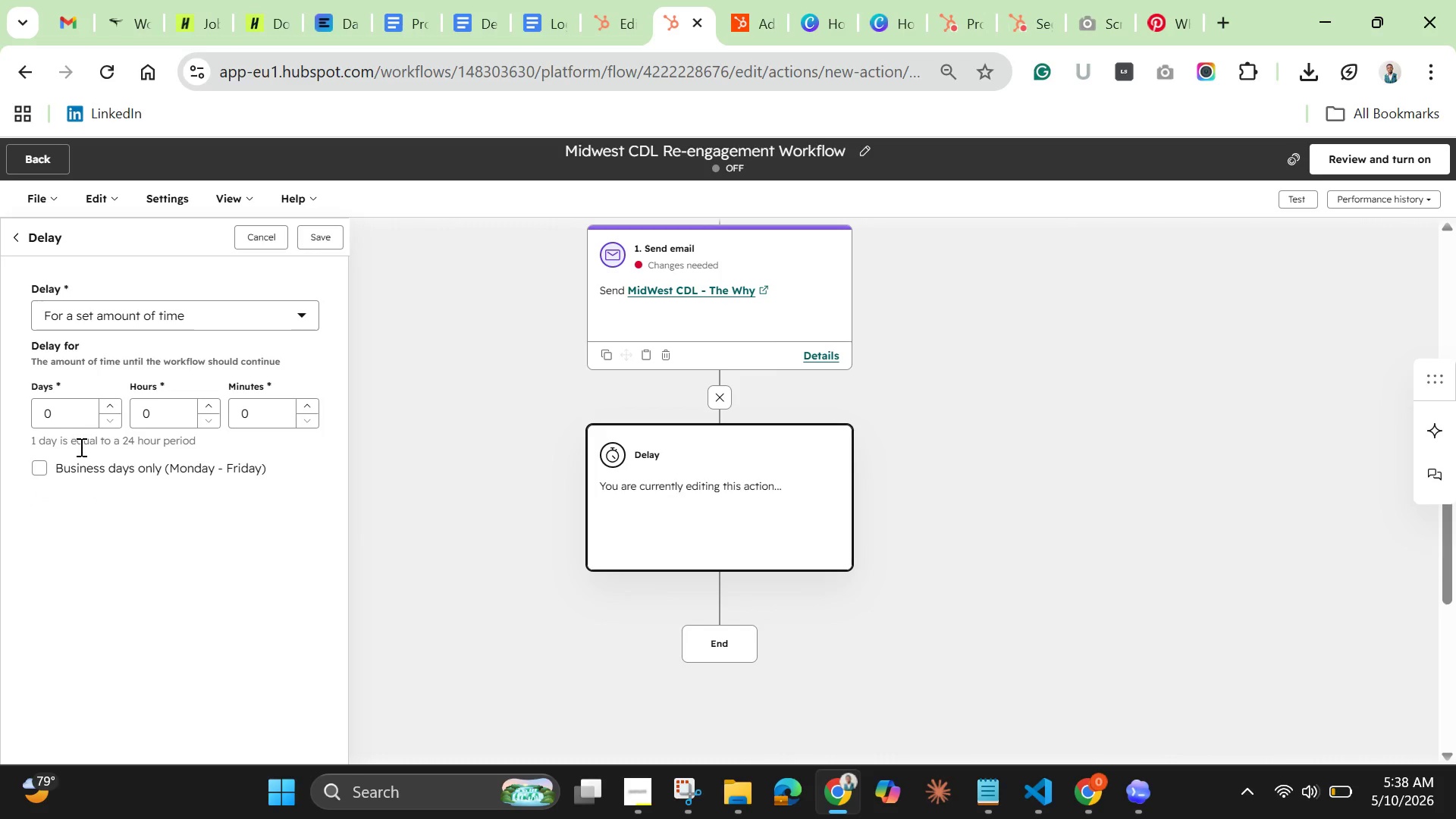 
left_click([71, 420])
 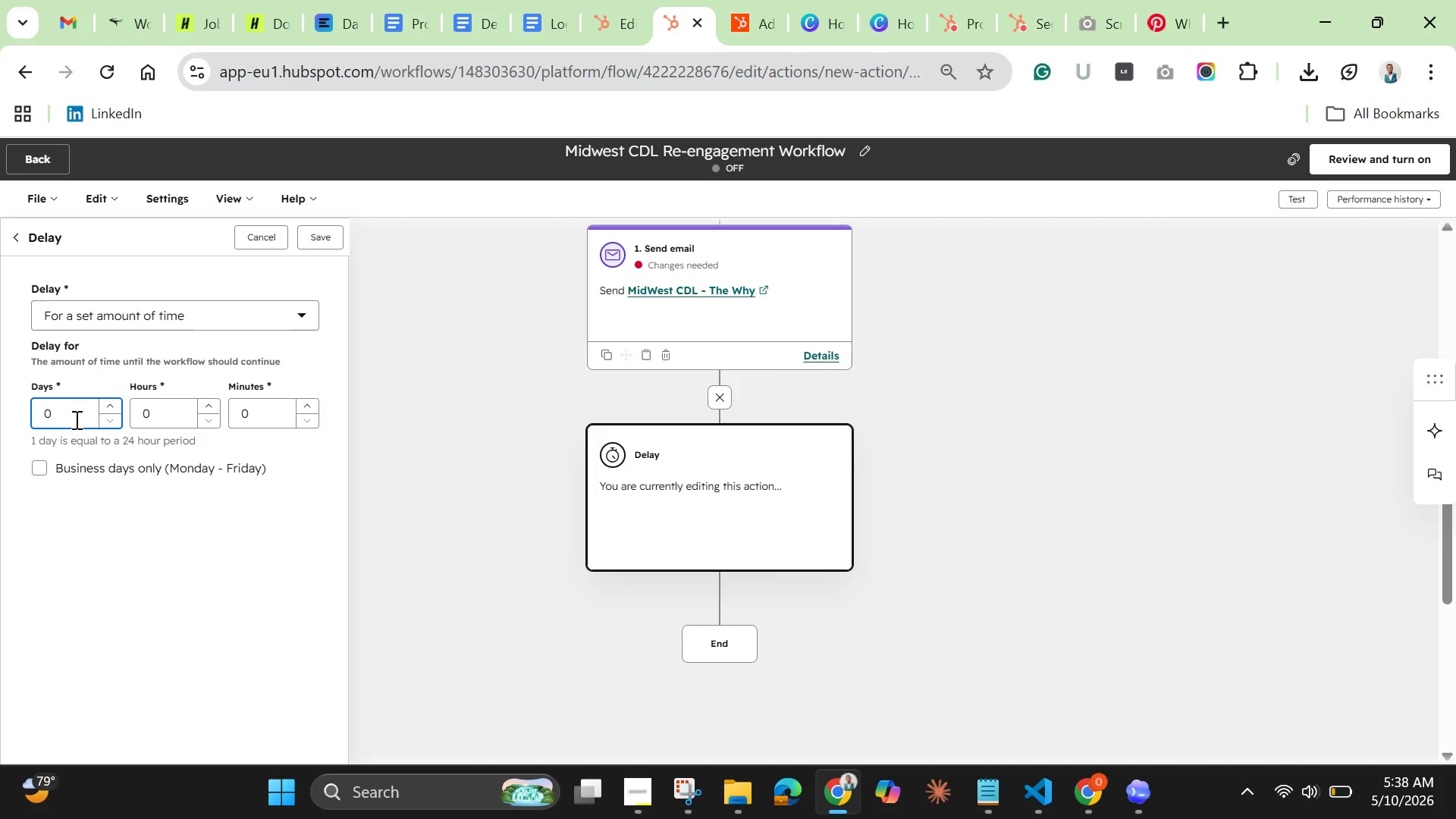 
key(Backspace)
 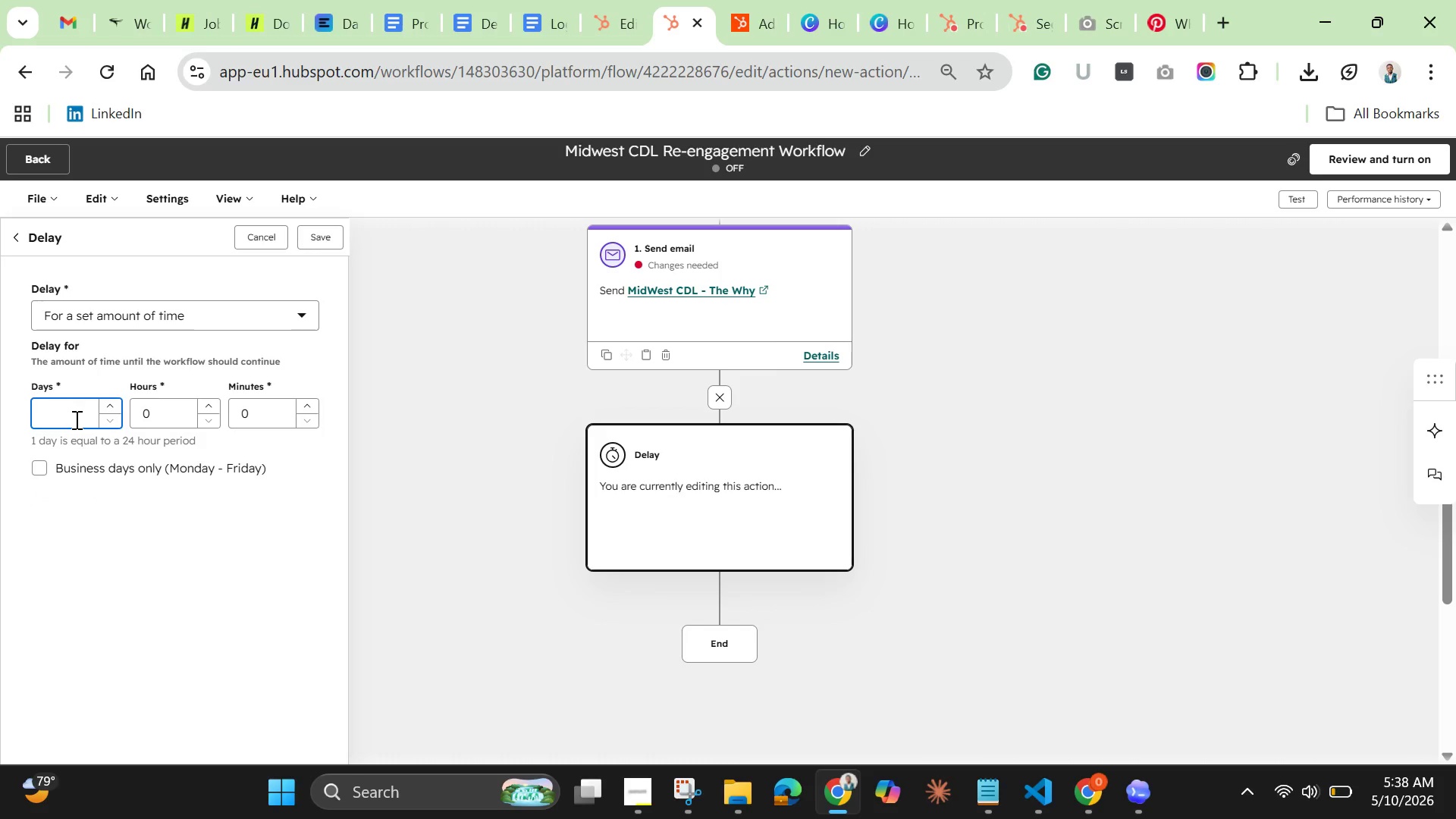 
key(4)
 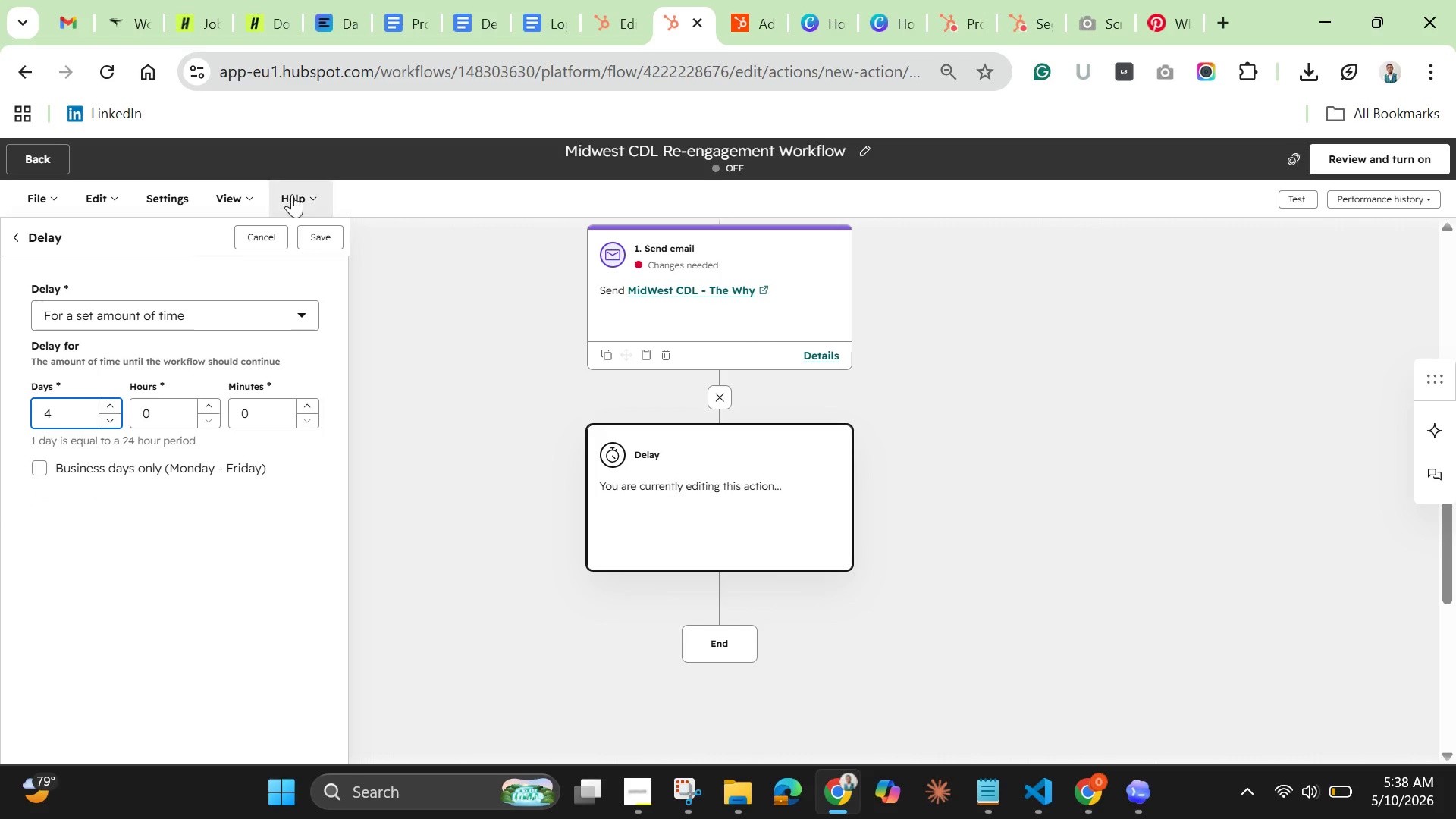 
left_click([312, 238])
 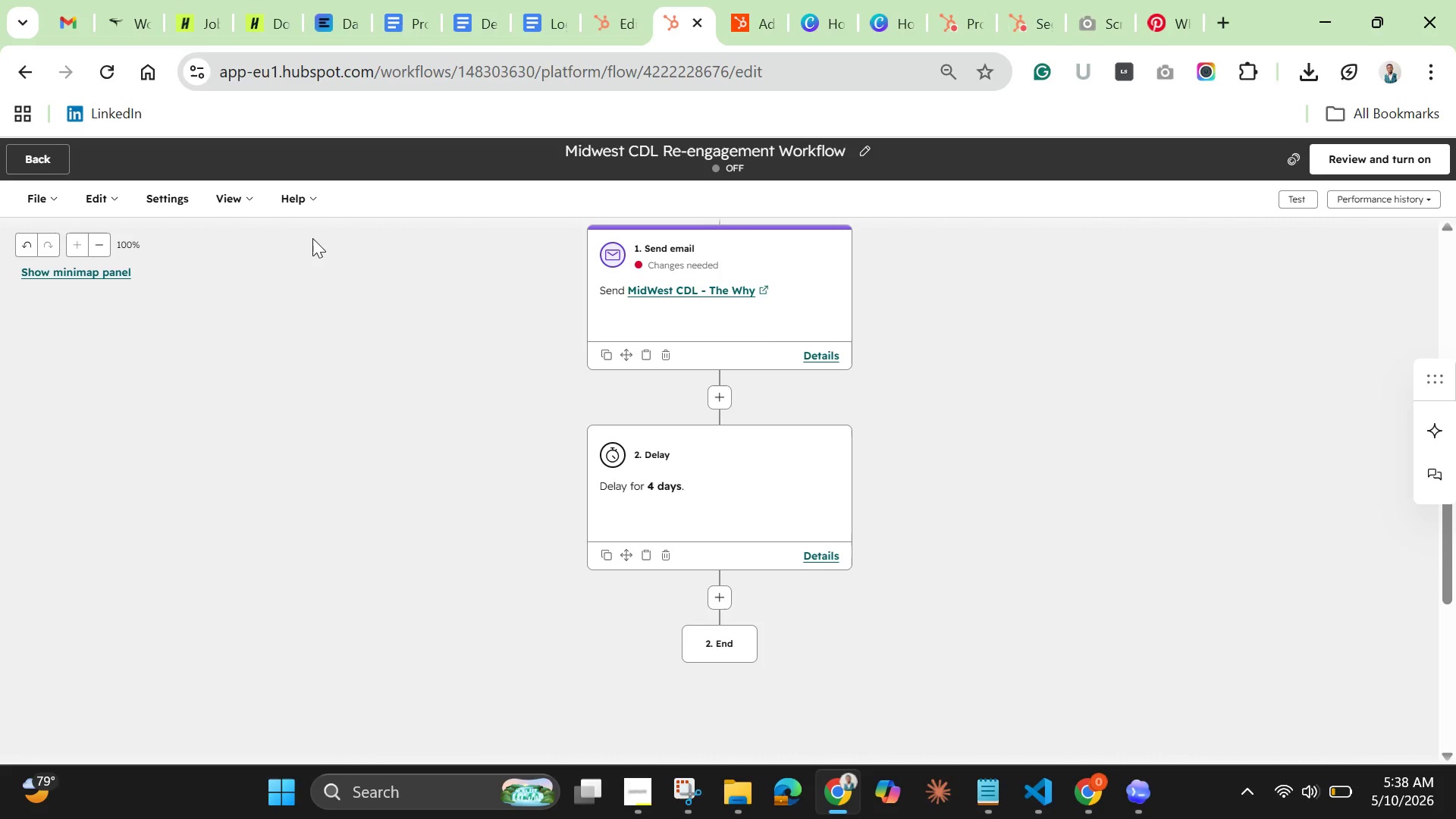 
wait(9.88)
 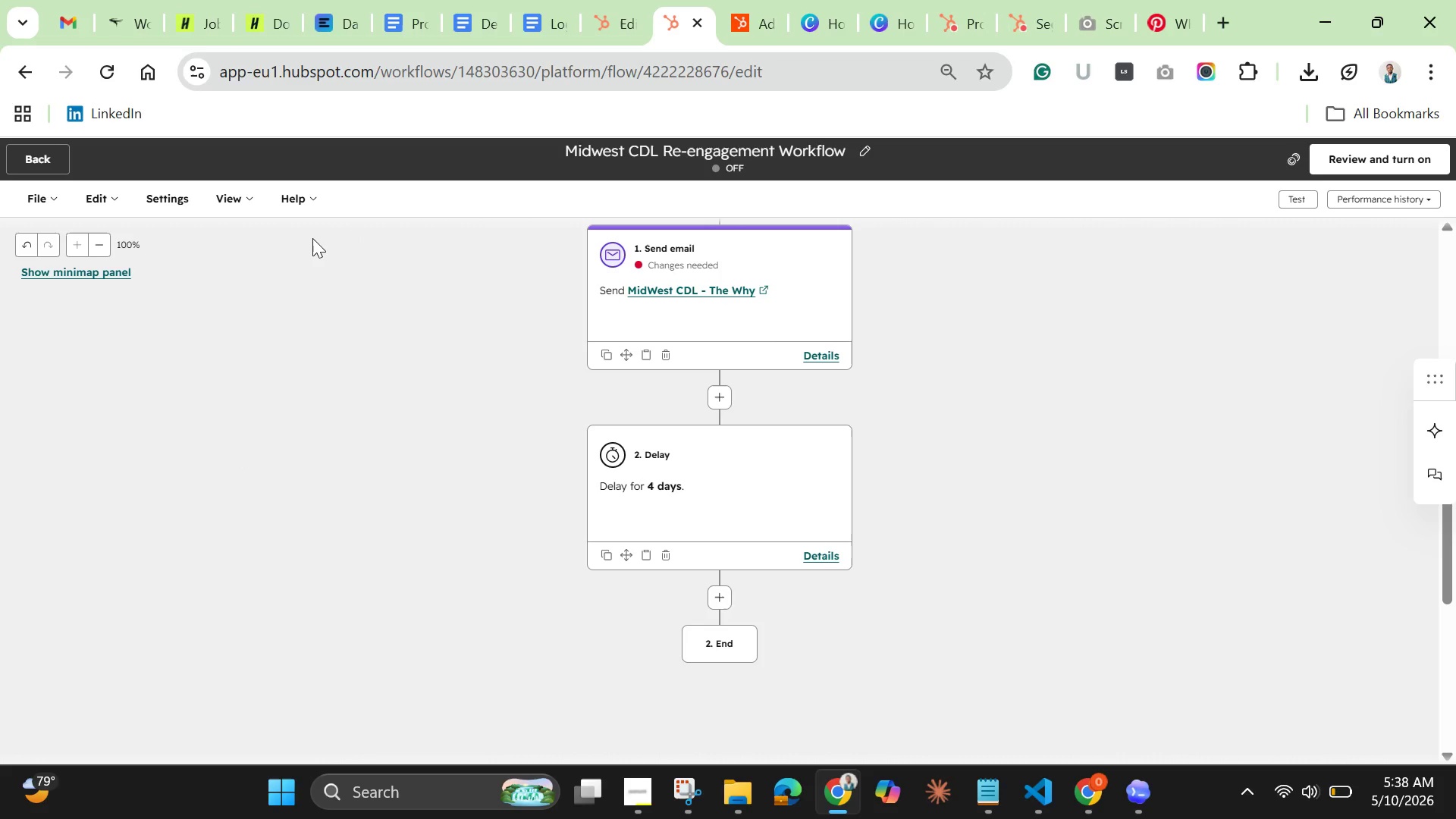 
left_click([719, 593])
 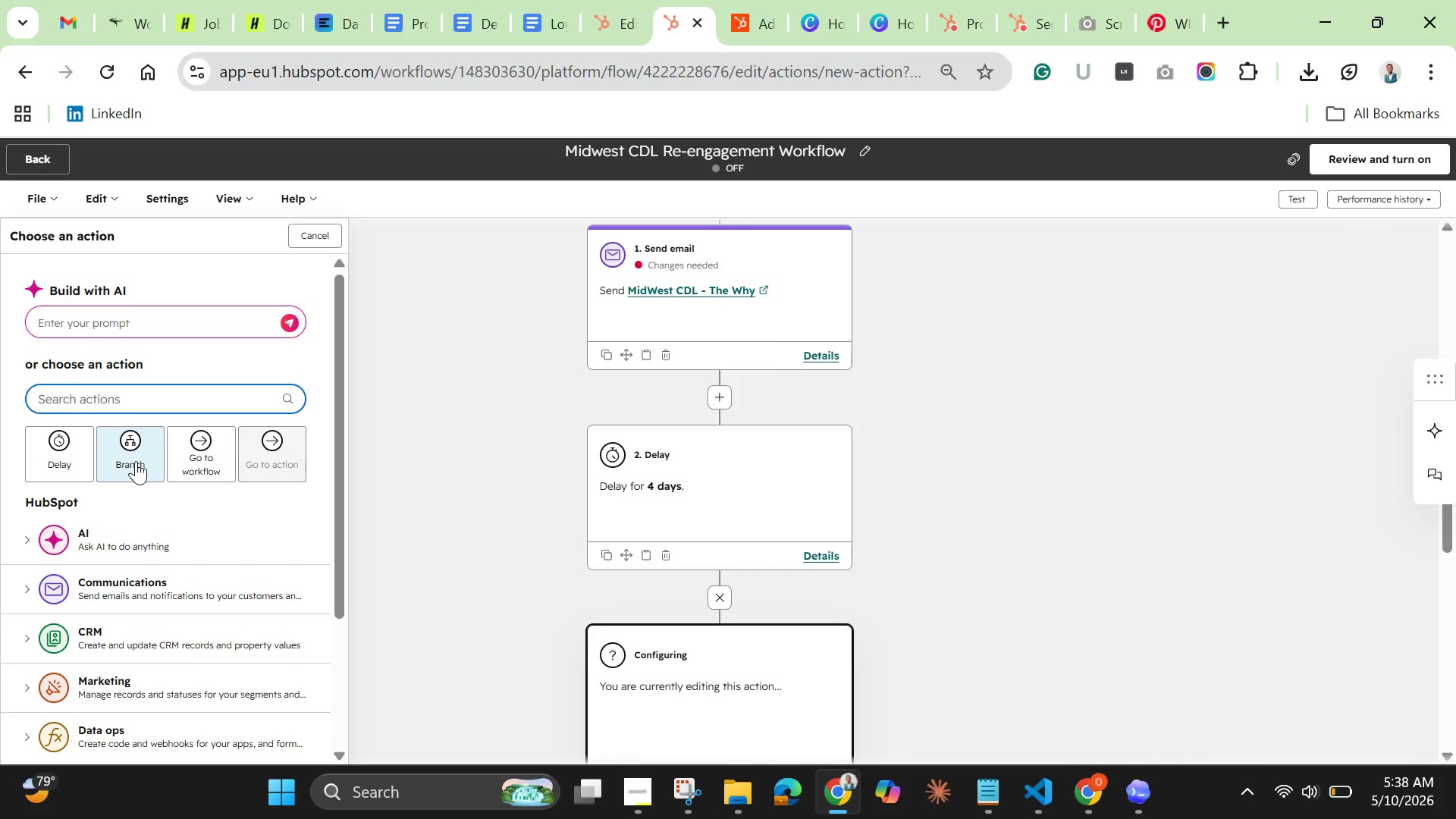 
wait(9.95)
 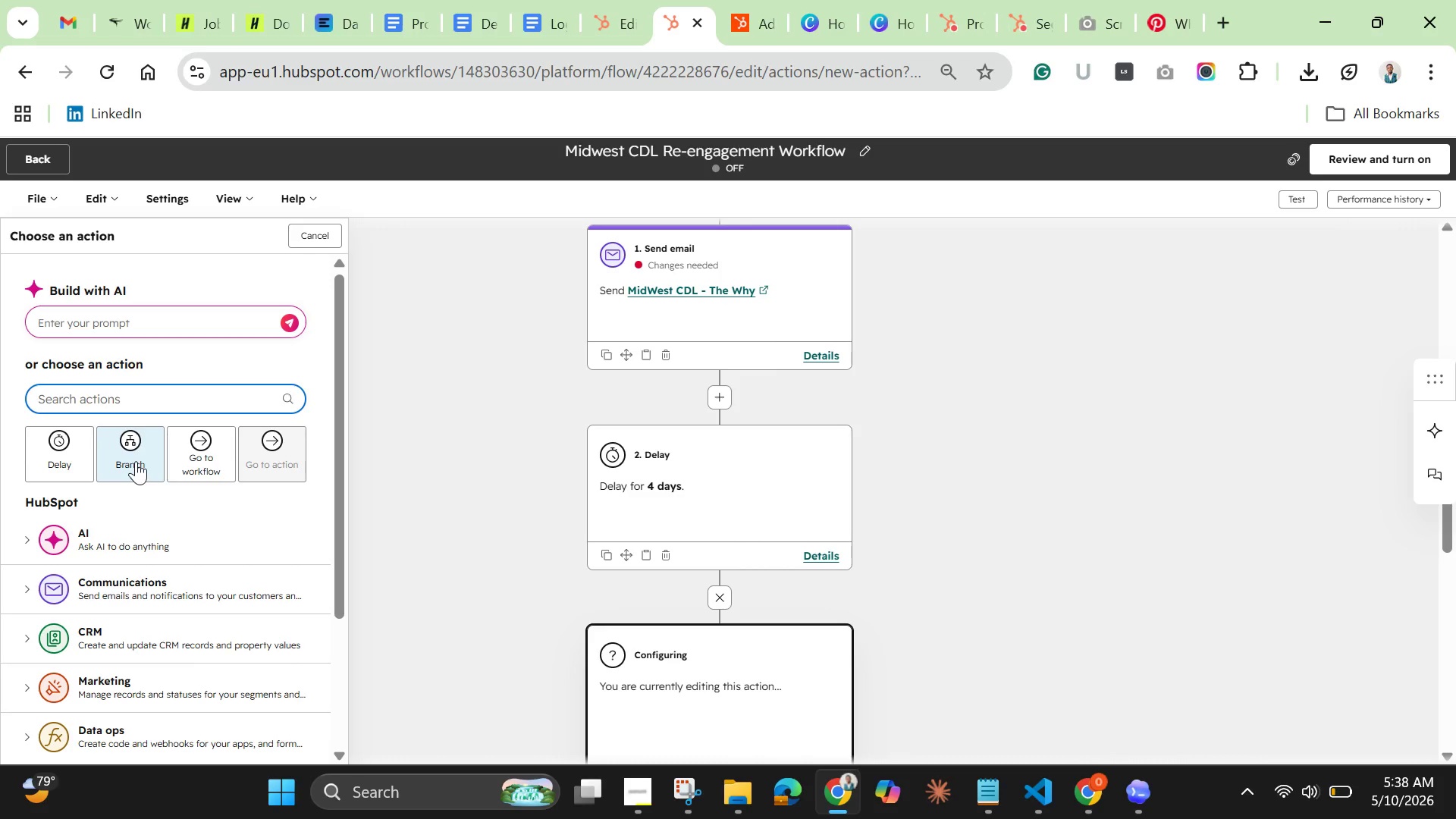 
left_click([136, 461])
 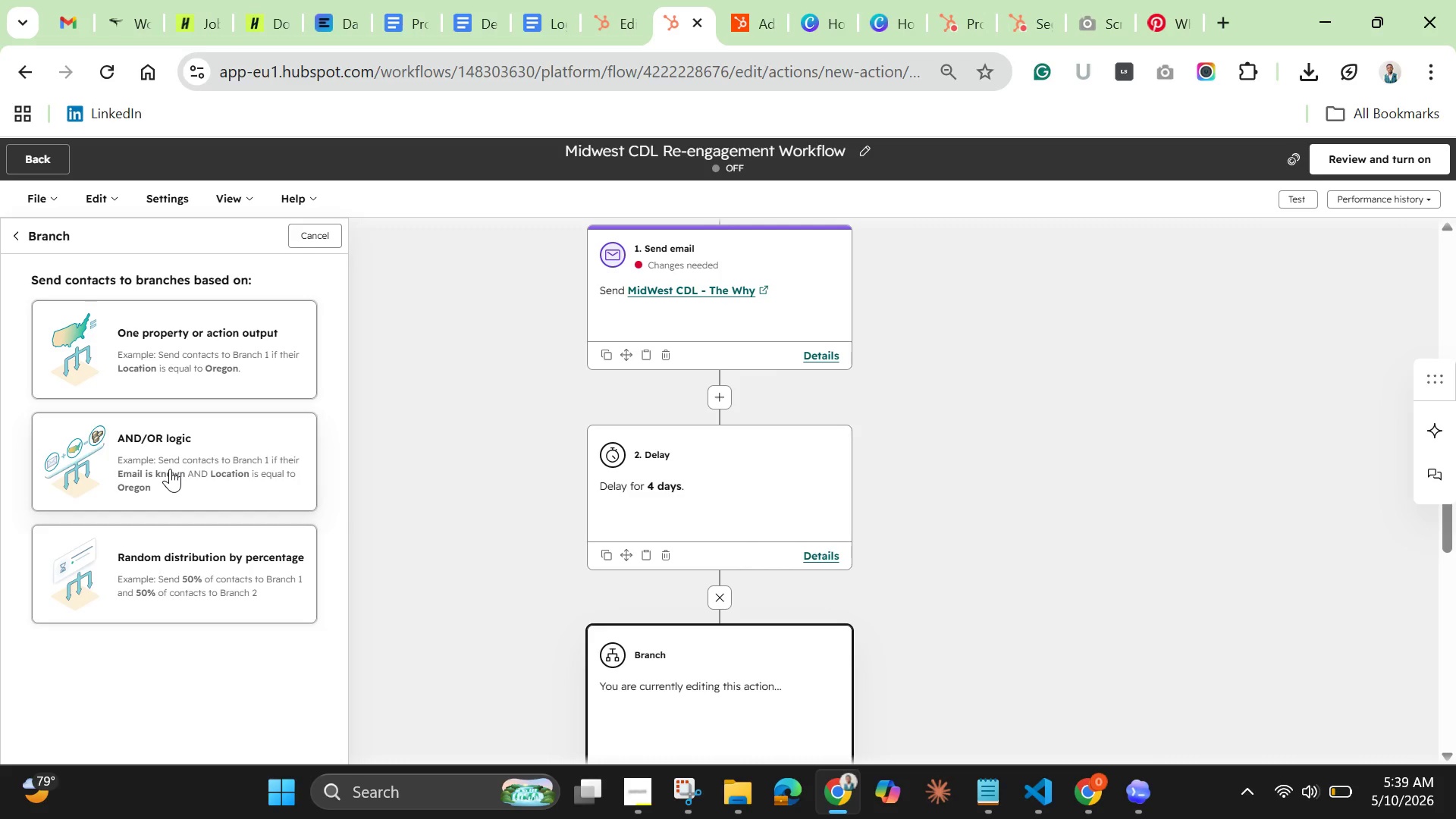 
wait(39.73)
 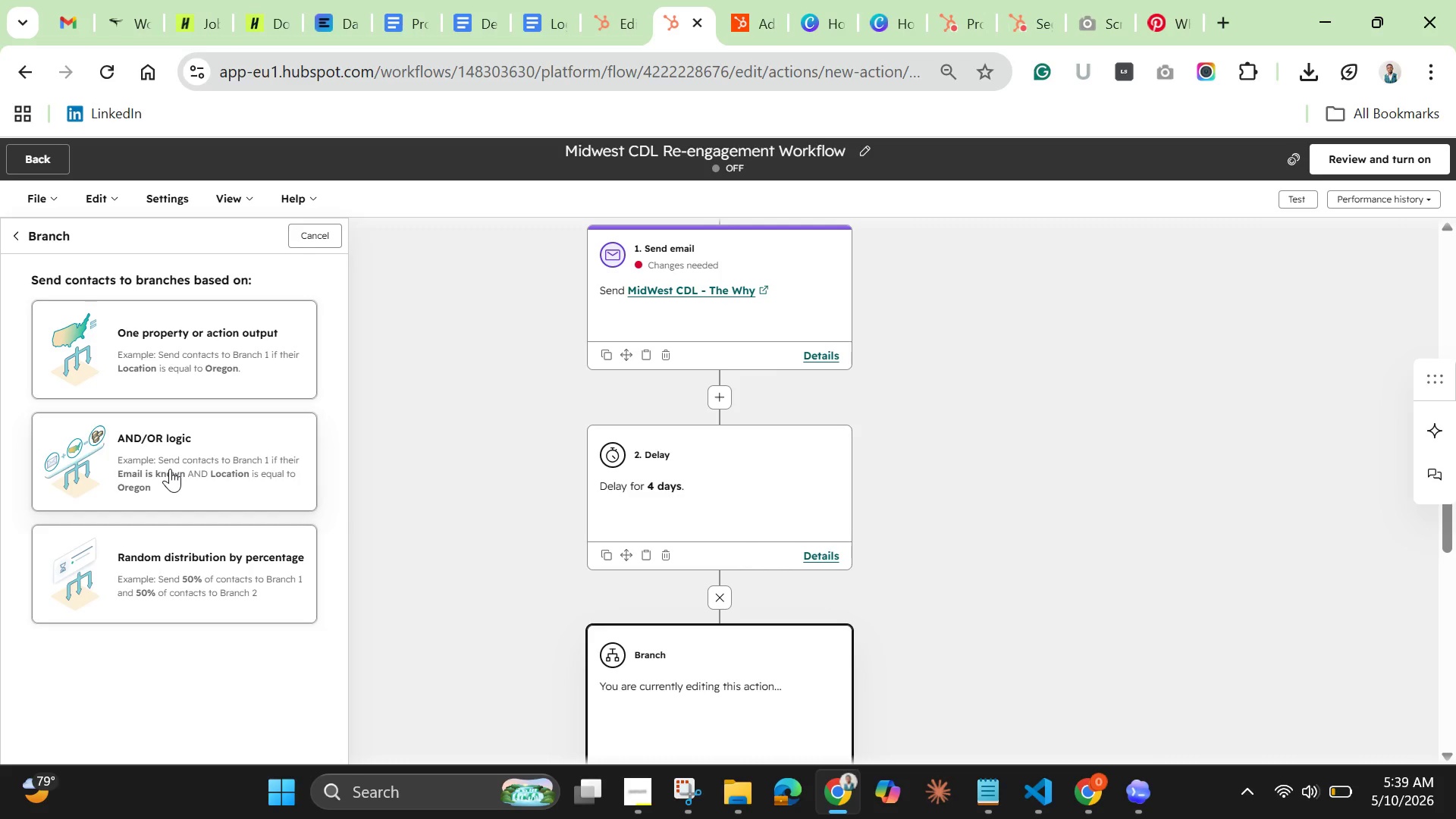 
left_click([234, 347])
 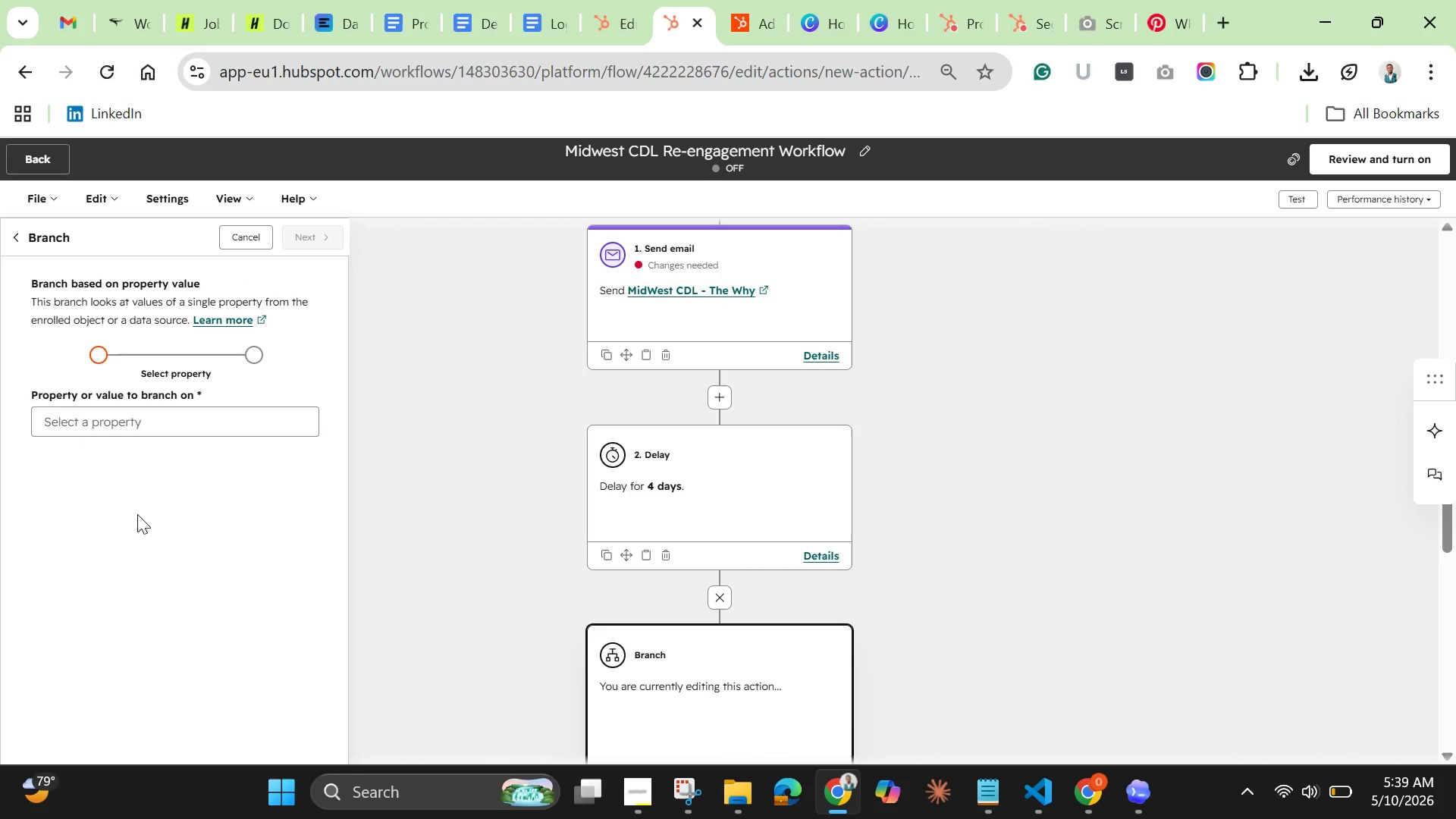 
left_click([190, 416])
 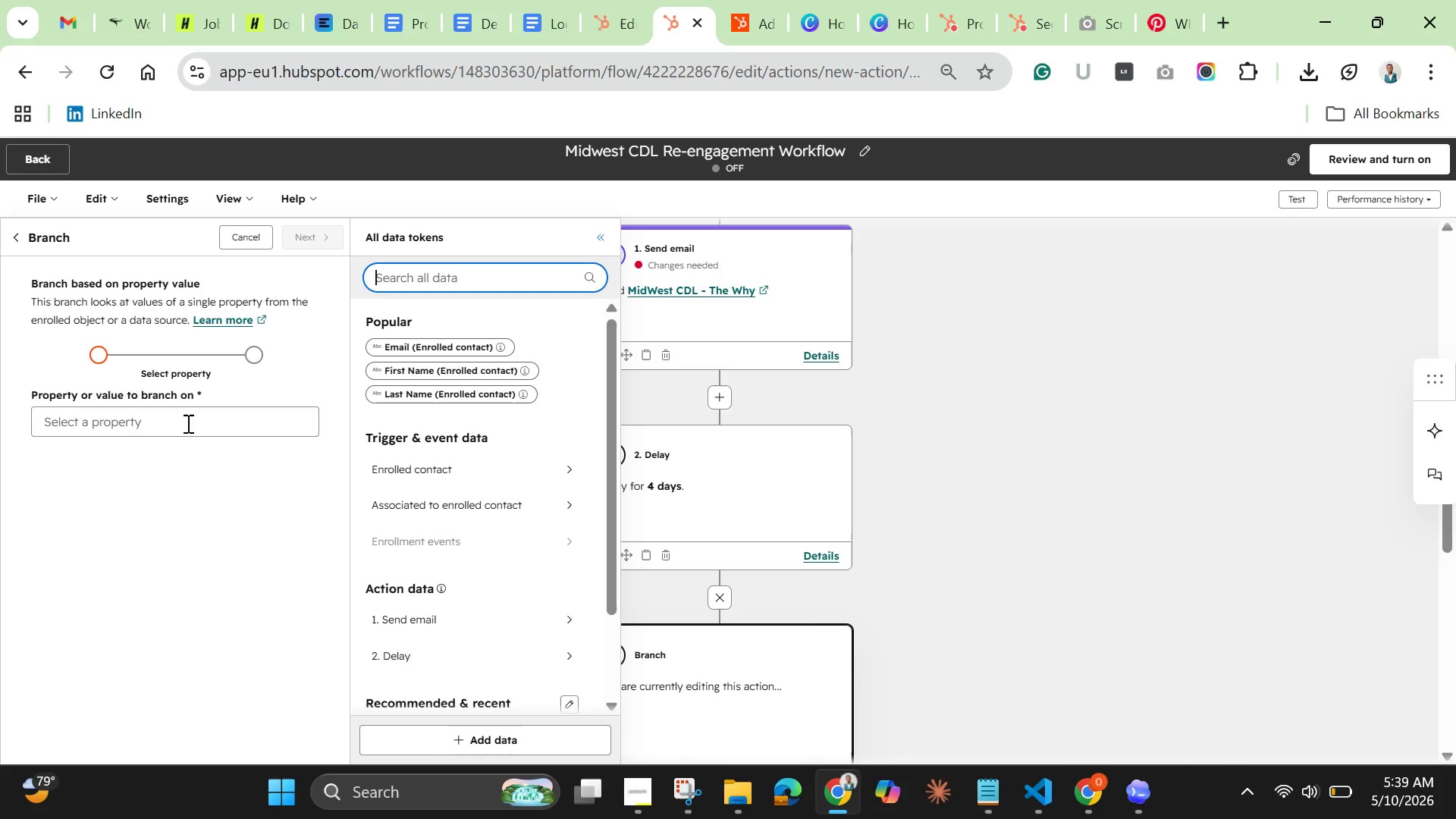 
wait(11.02)
 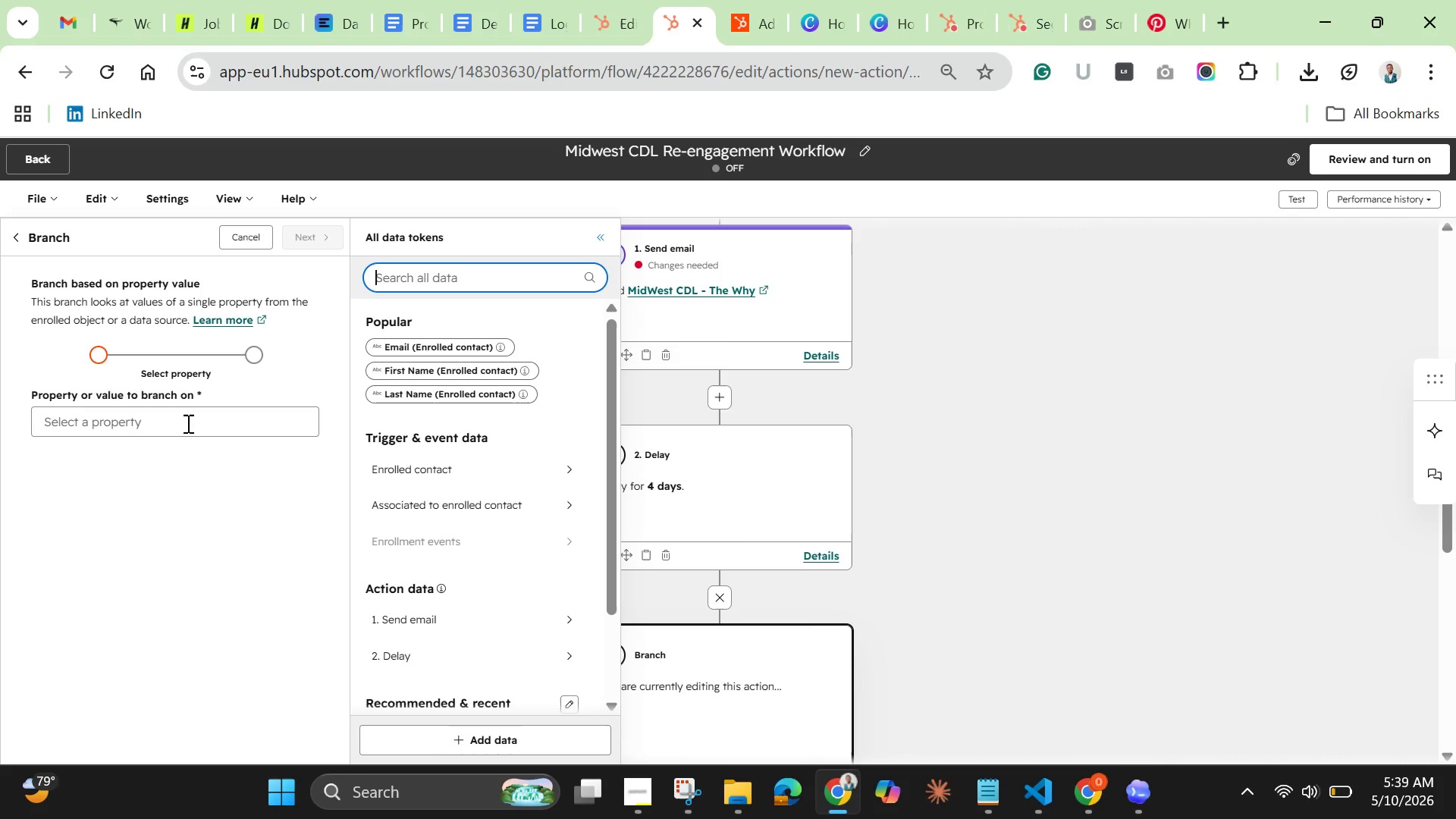 
type(regis)
 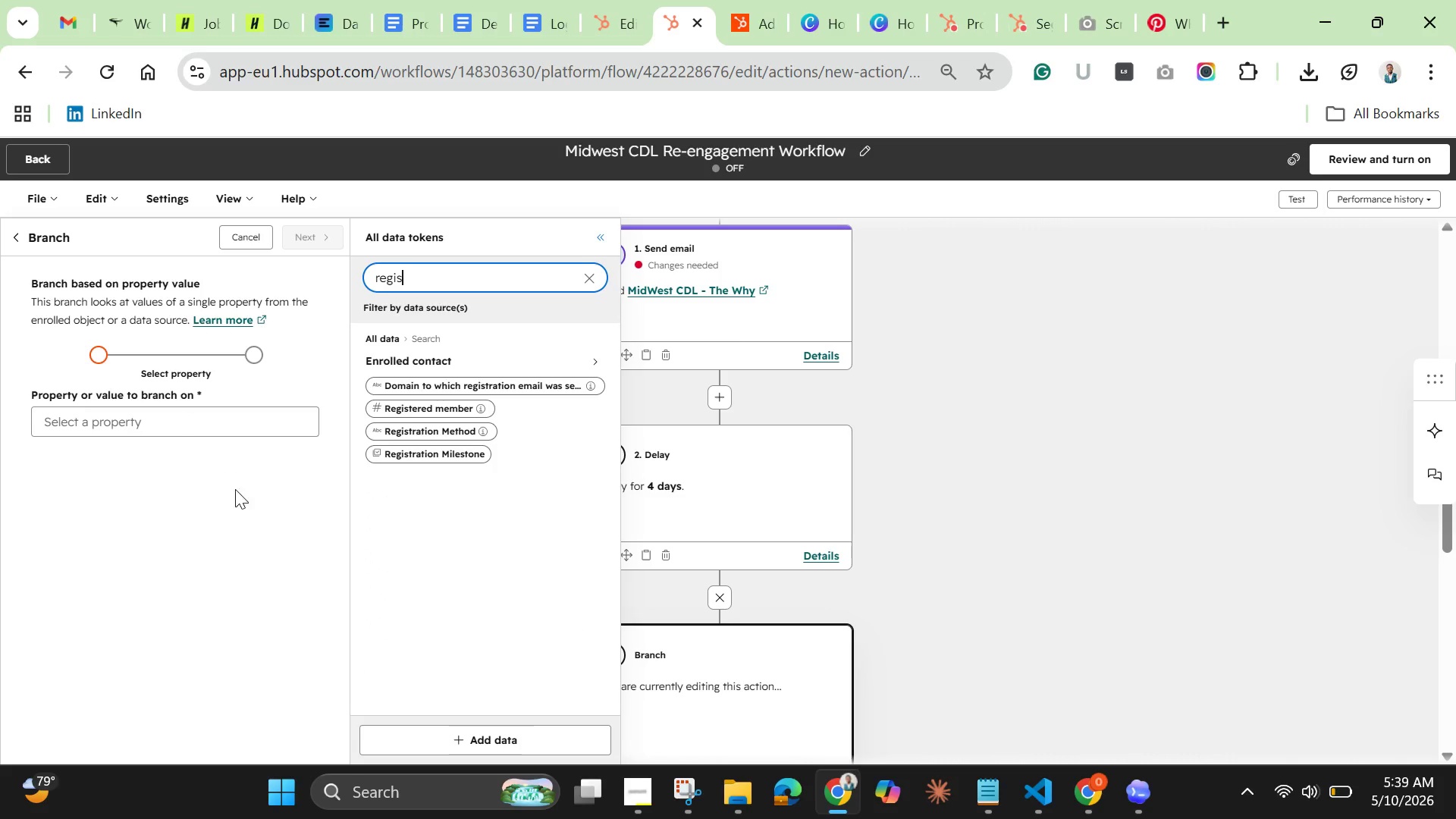 
left_click([425, 453])
 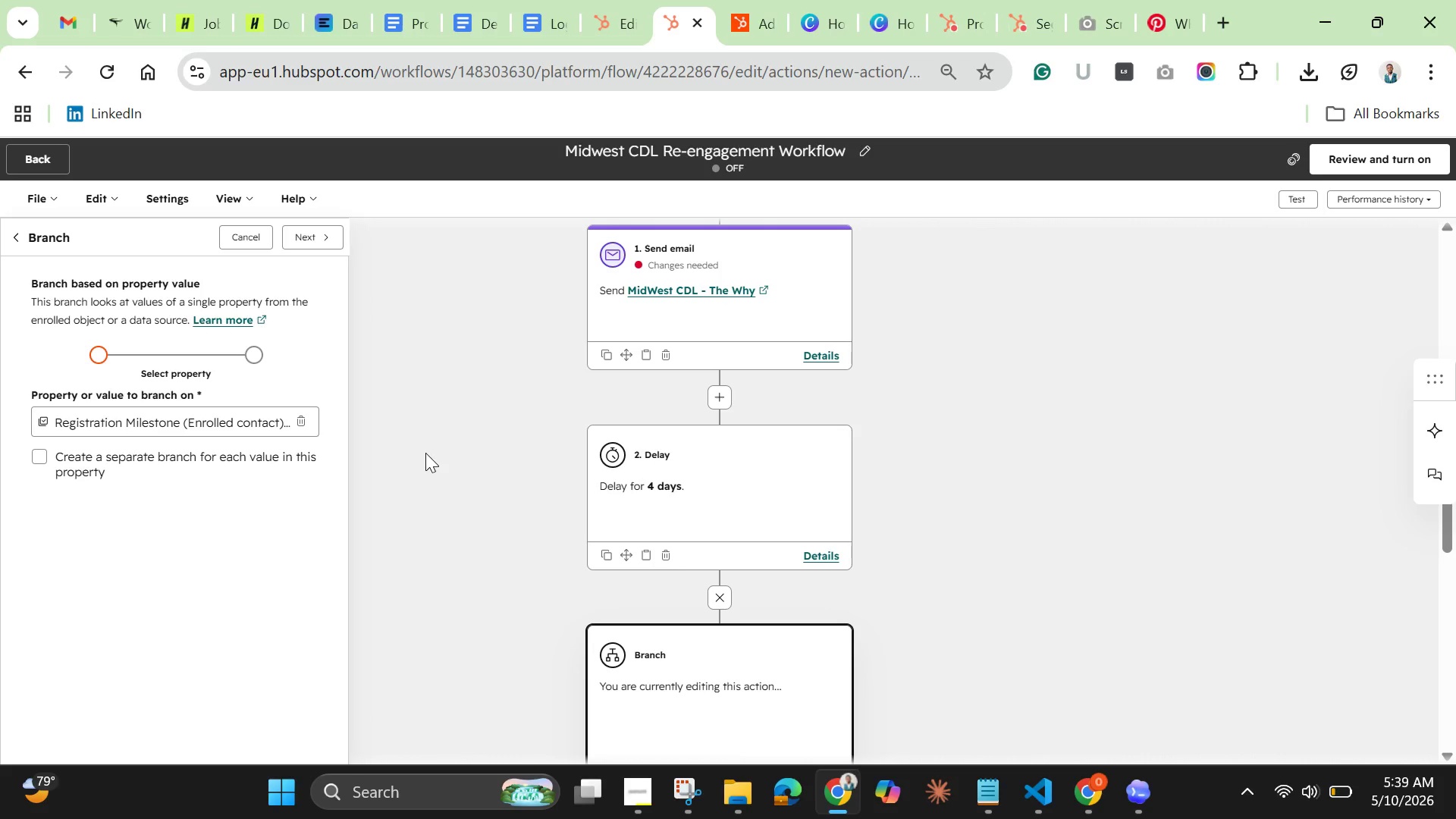 
wait(10.62)
 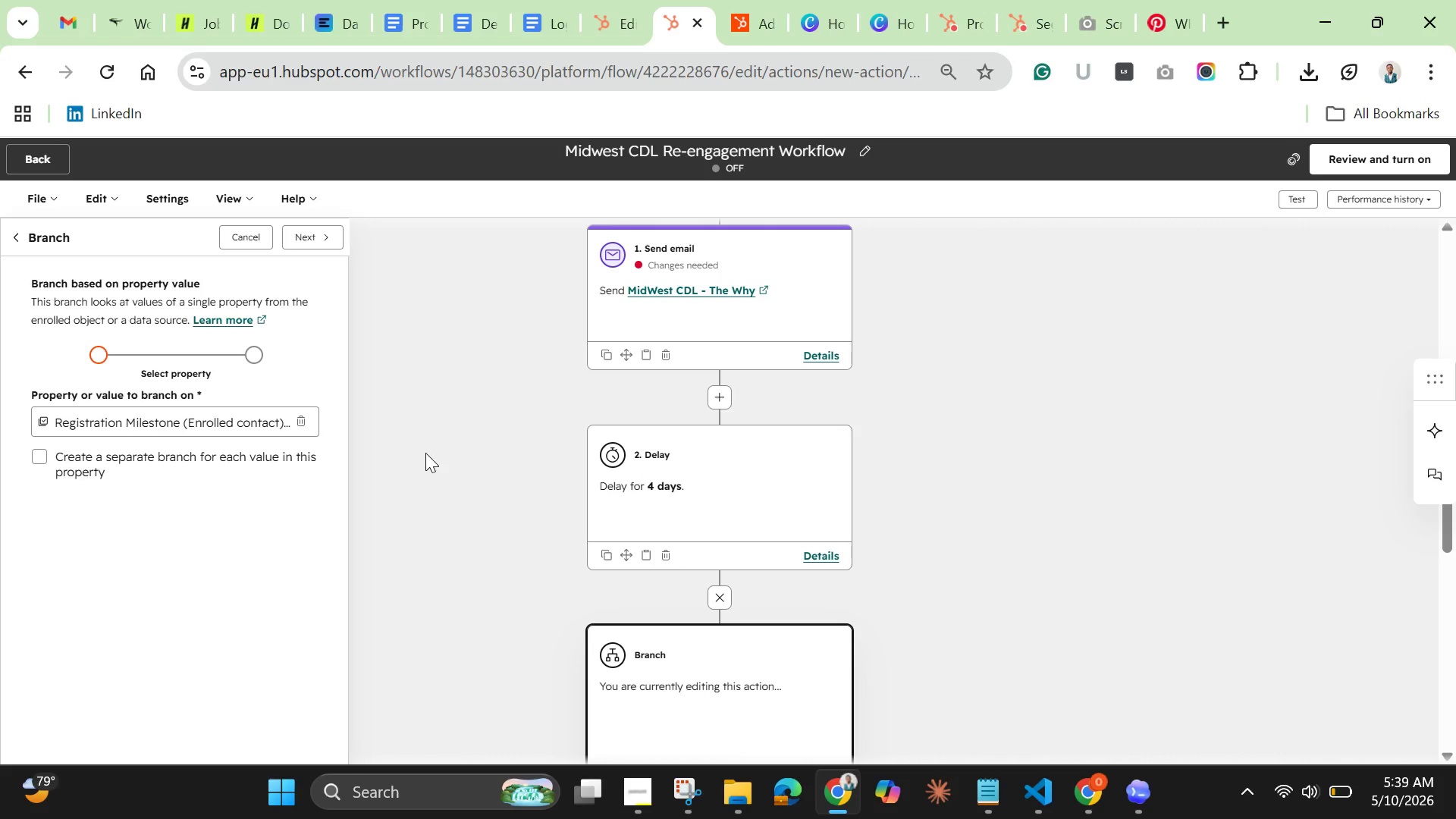 
left_click([311, 233])
 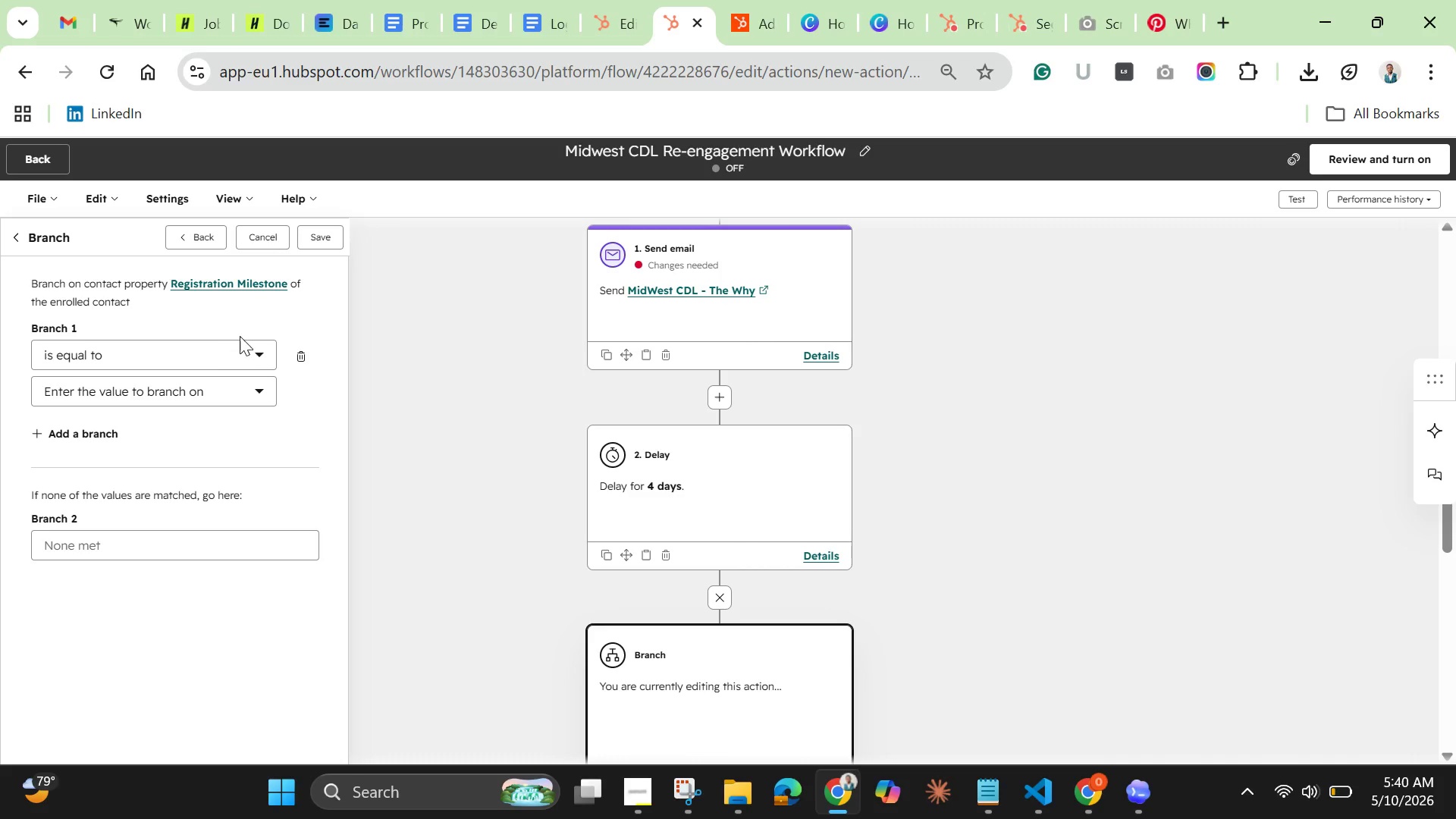 
wait(6.52)
 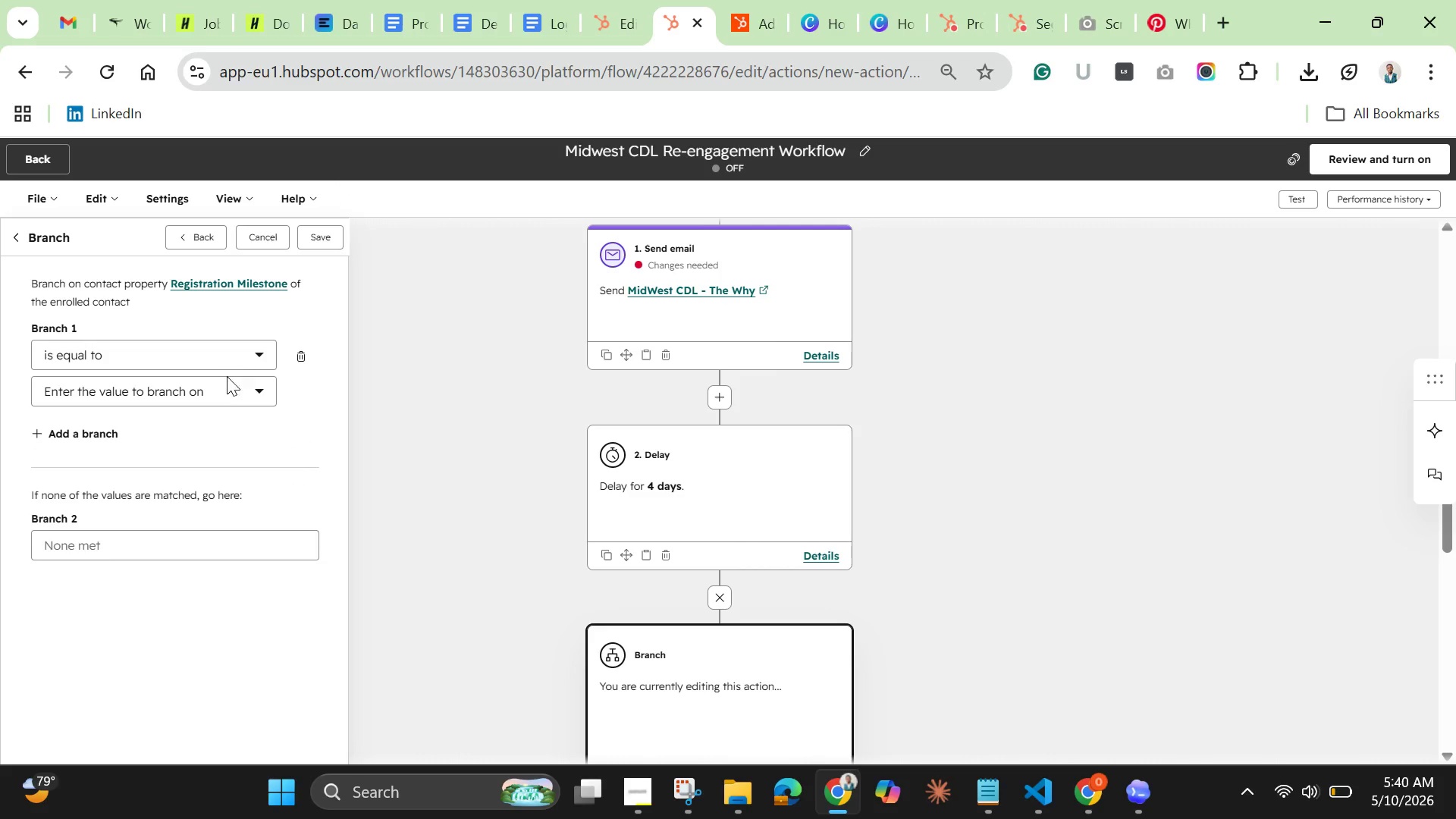 
left_click([236, 384])
 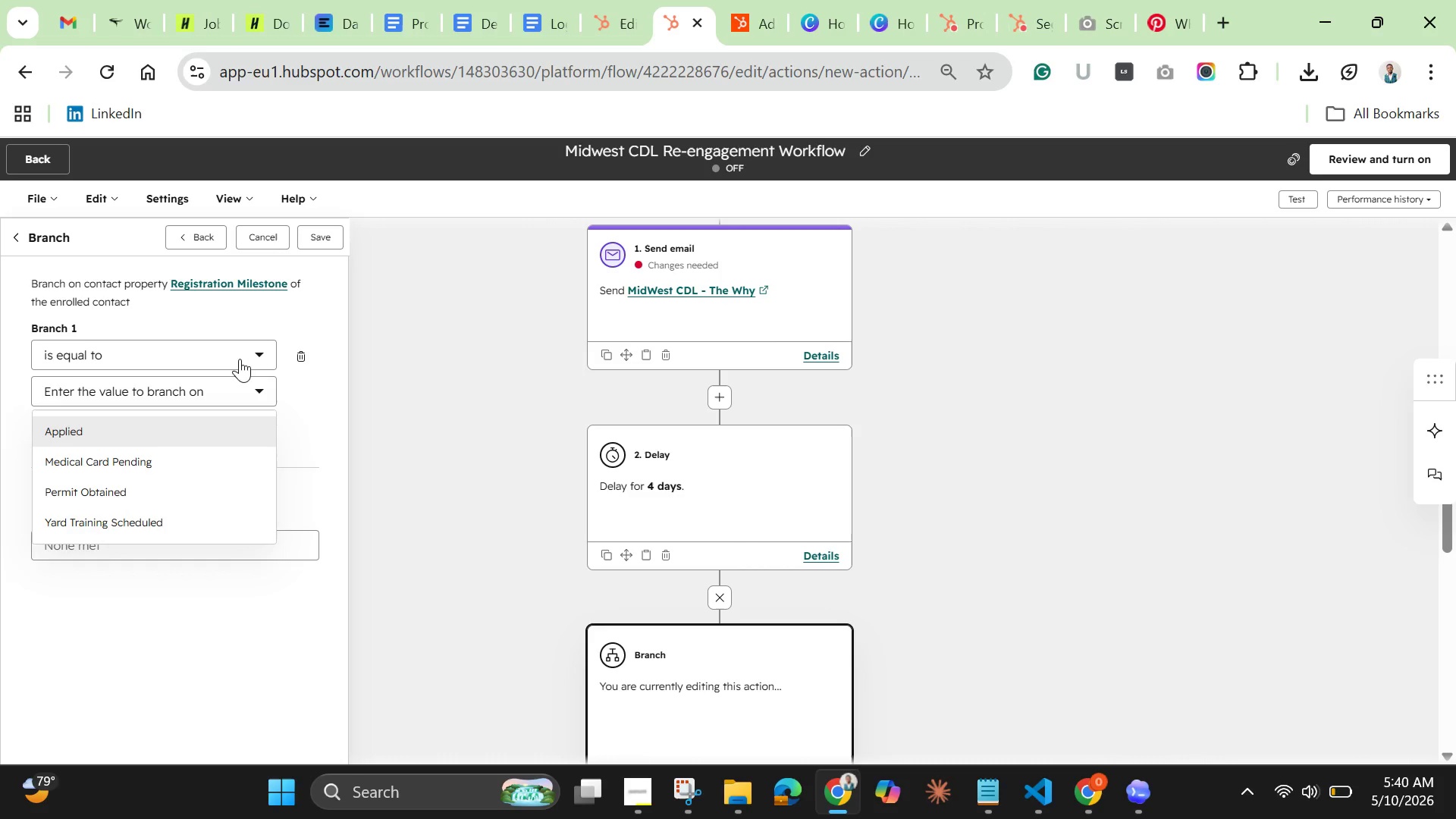 
wait(11.62)
 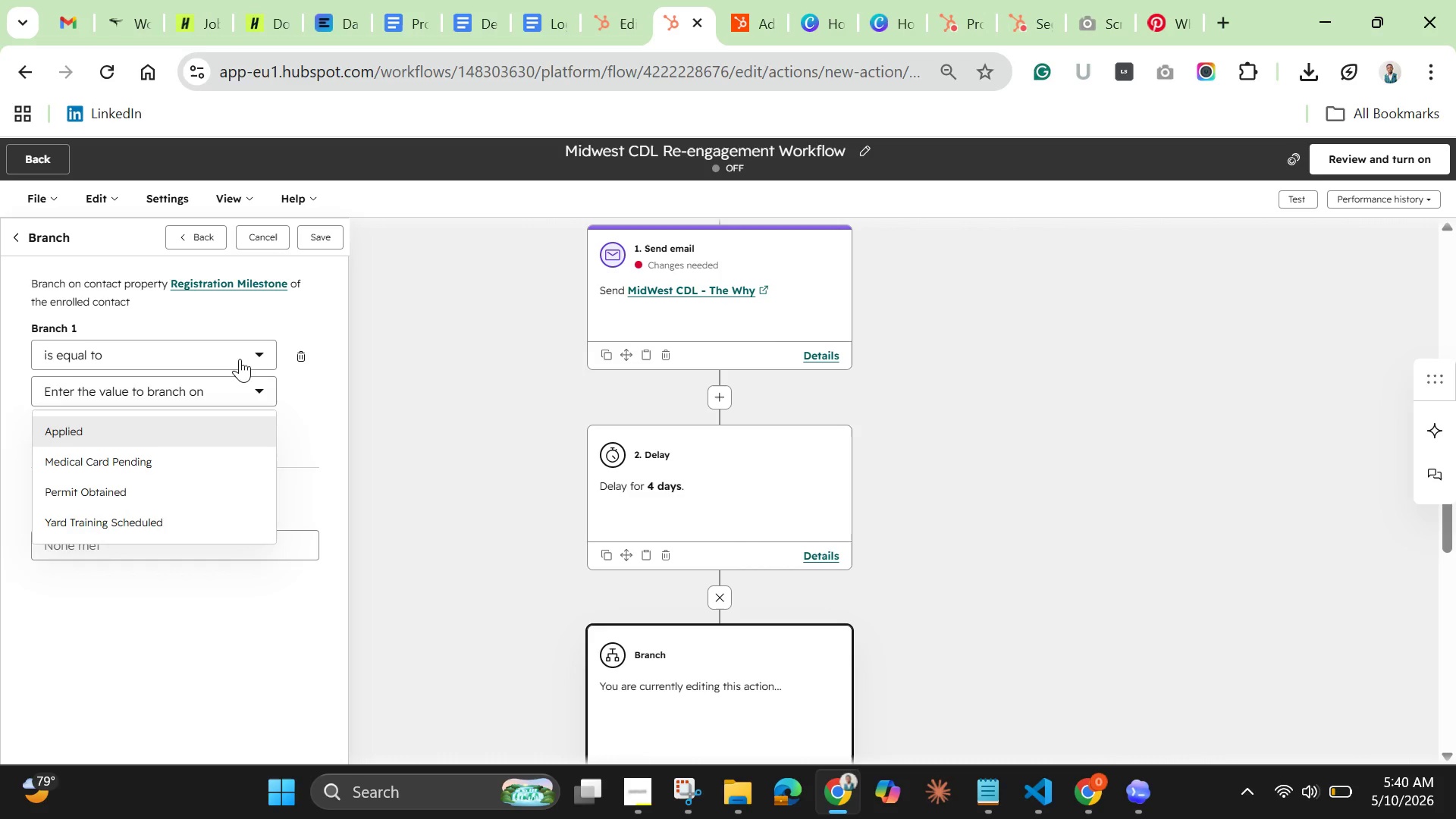 
left_click([150, 519])
 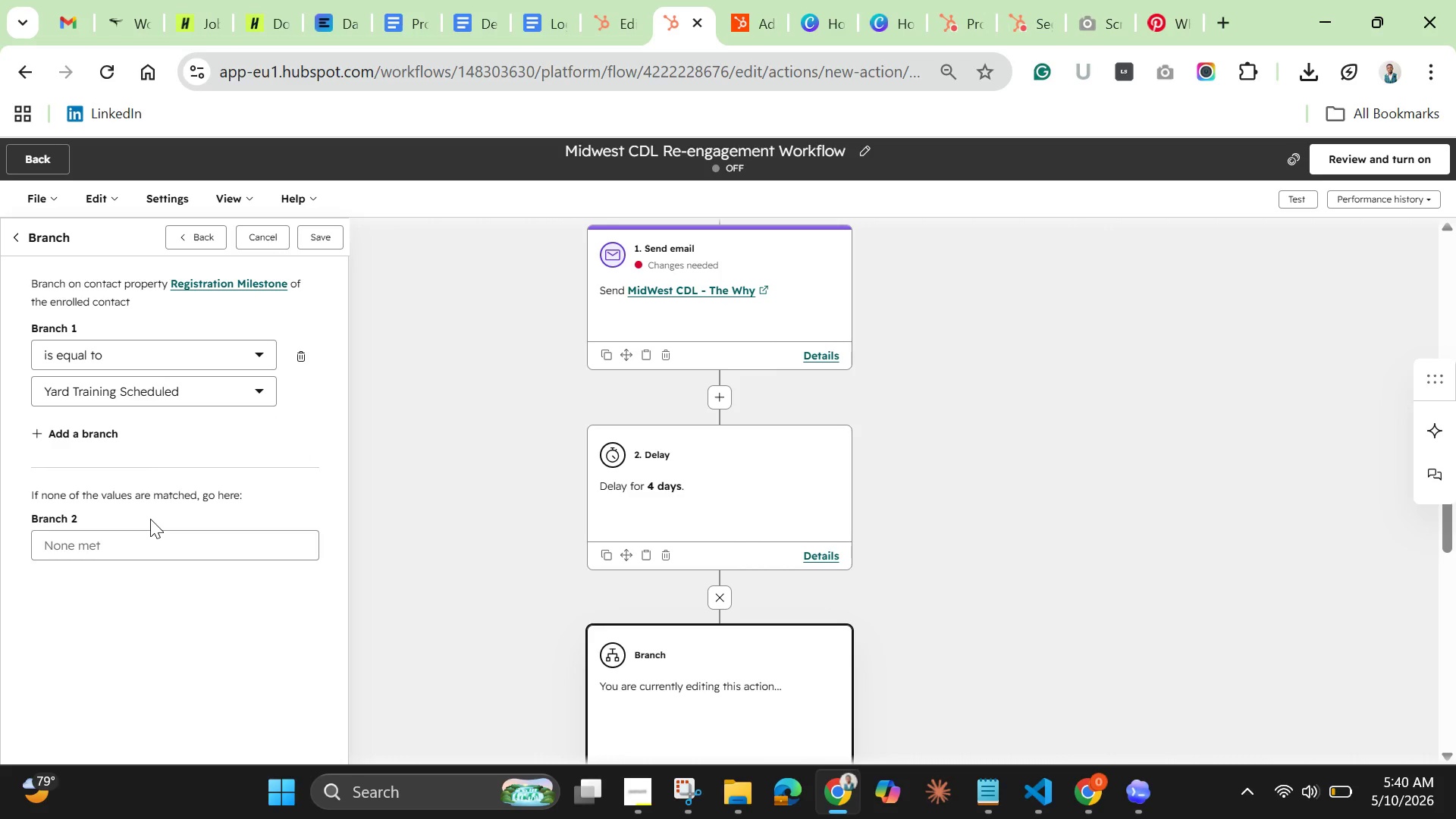 
wait(15.48)
 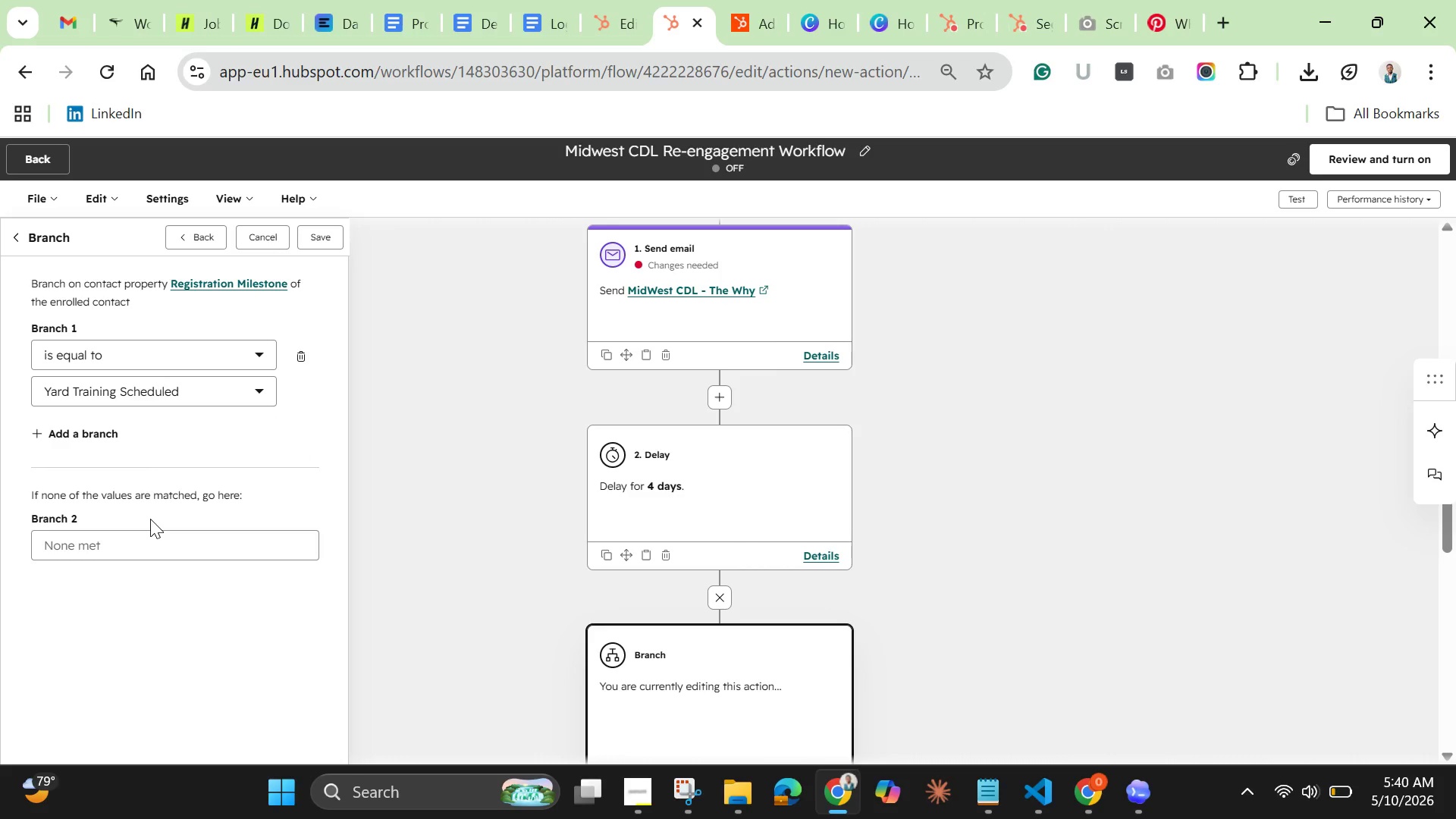 
left_click([320, 243])
 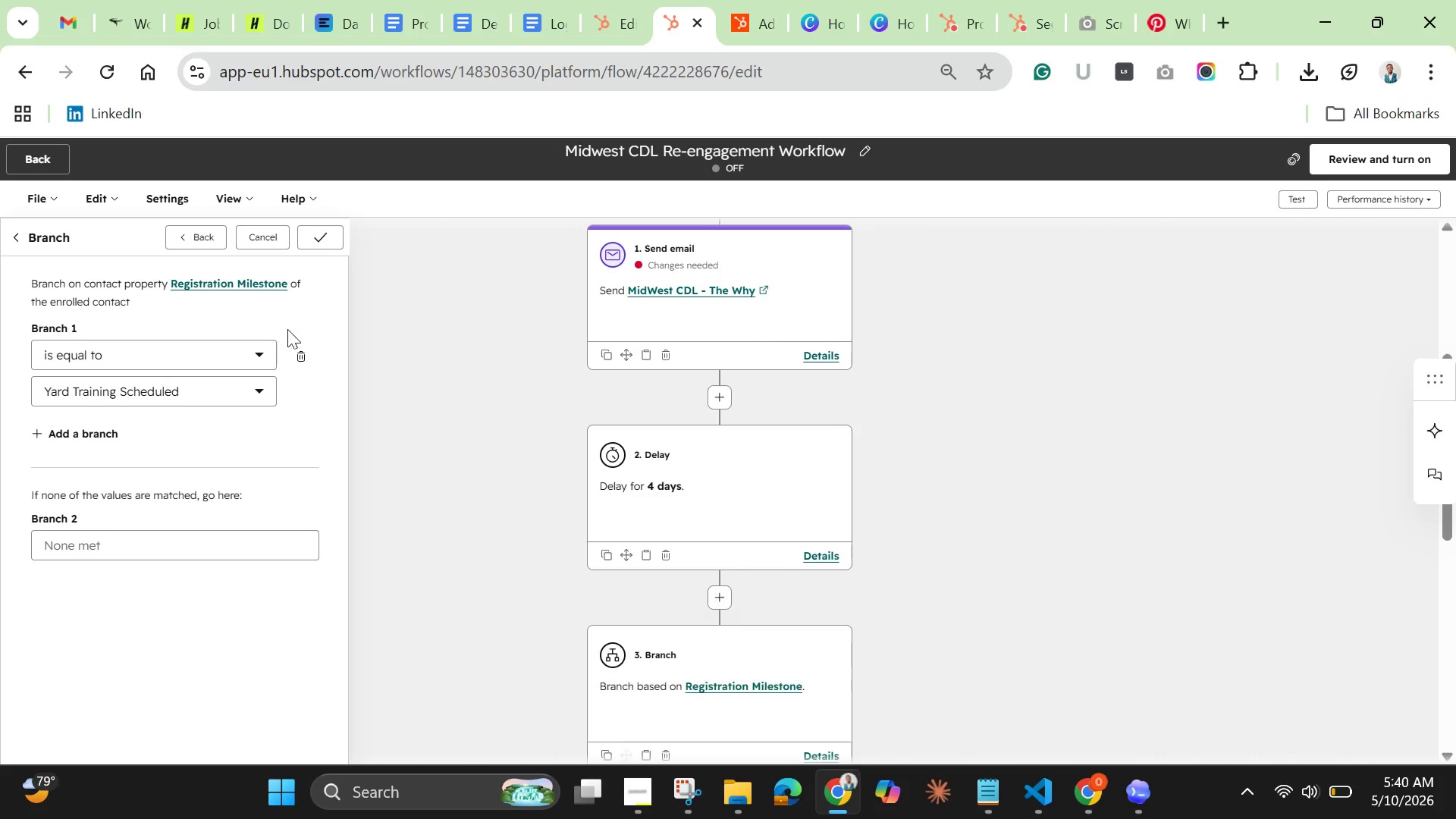 
wait(5.67)
 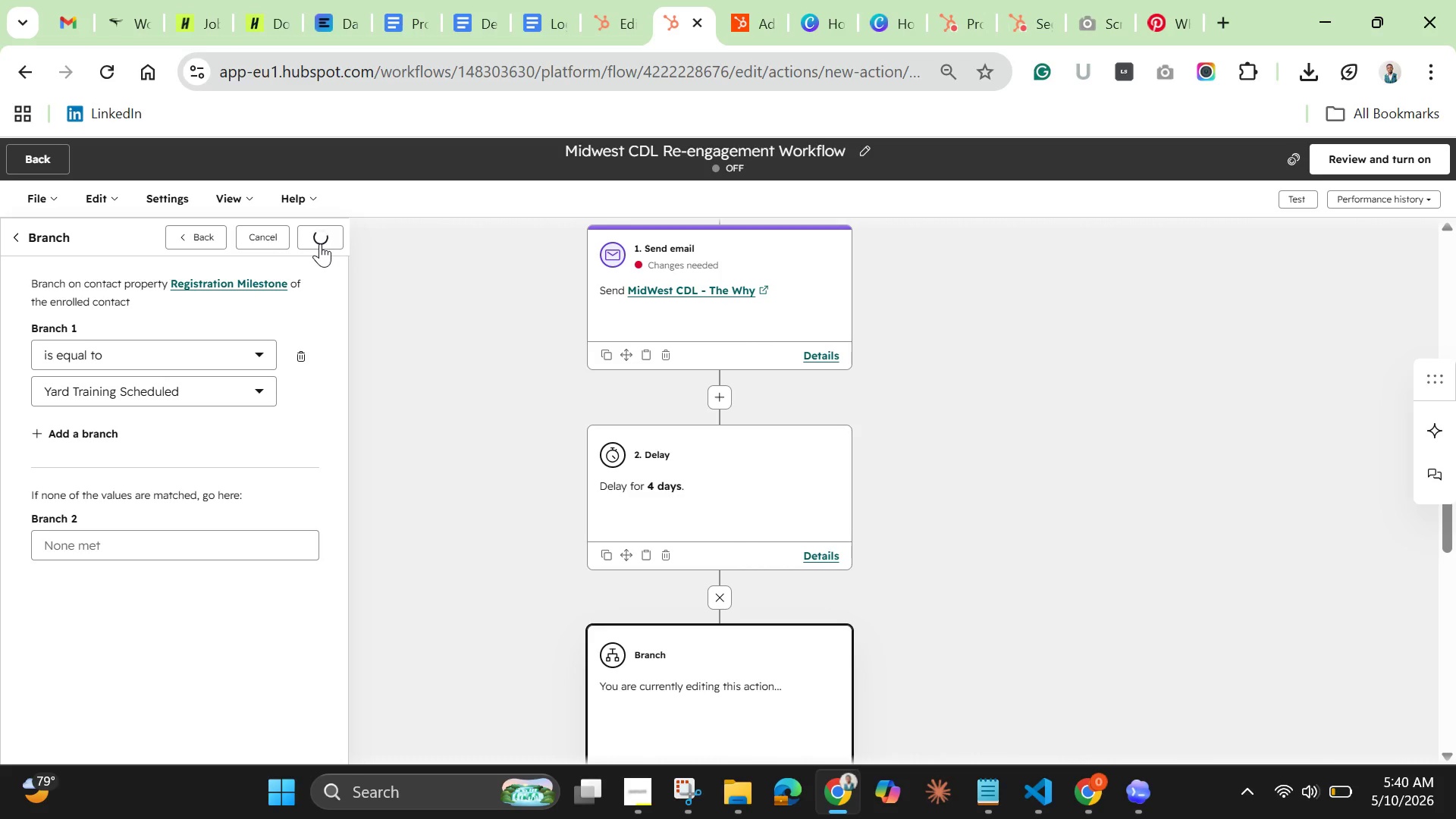 
scroll: coordinate [458, 494], scroll_direction: down, amount: 2.0
 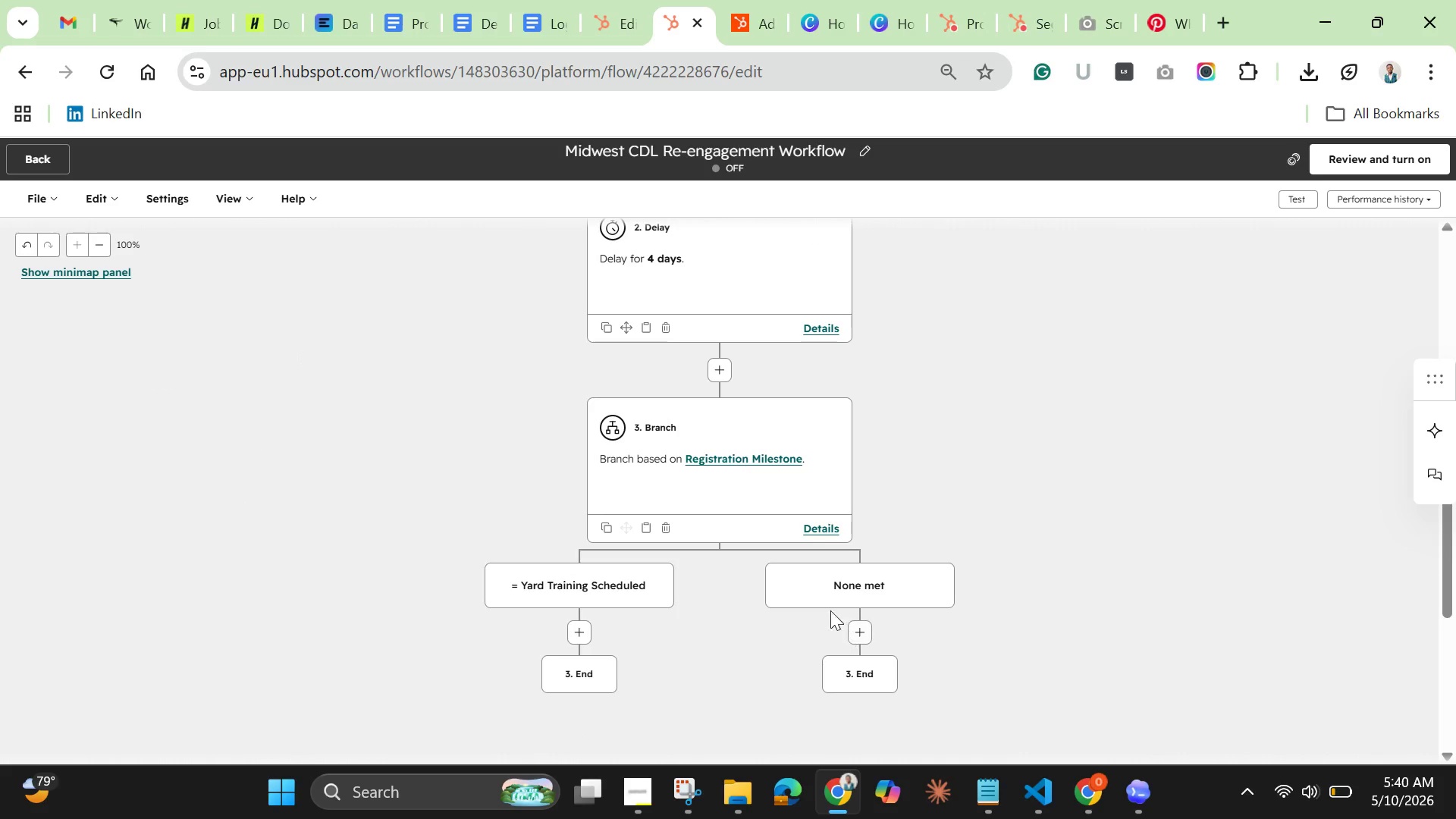 
wait(7.84)
 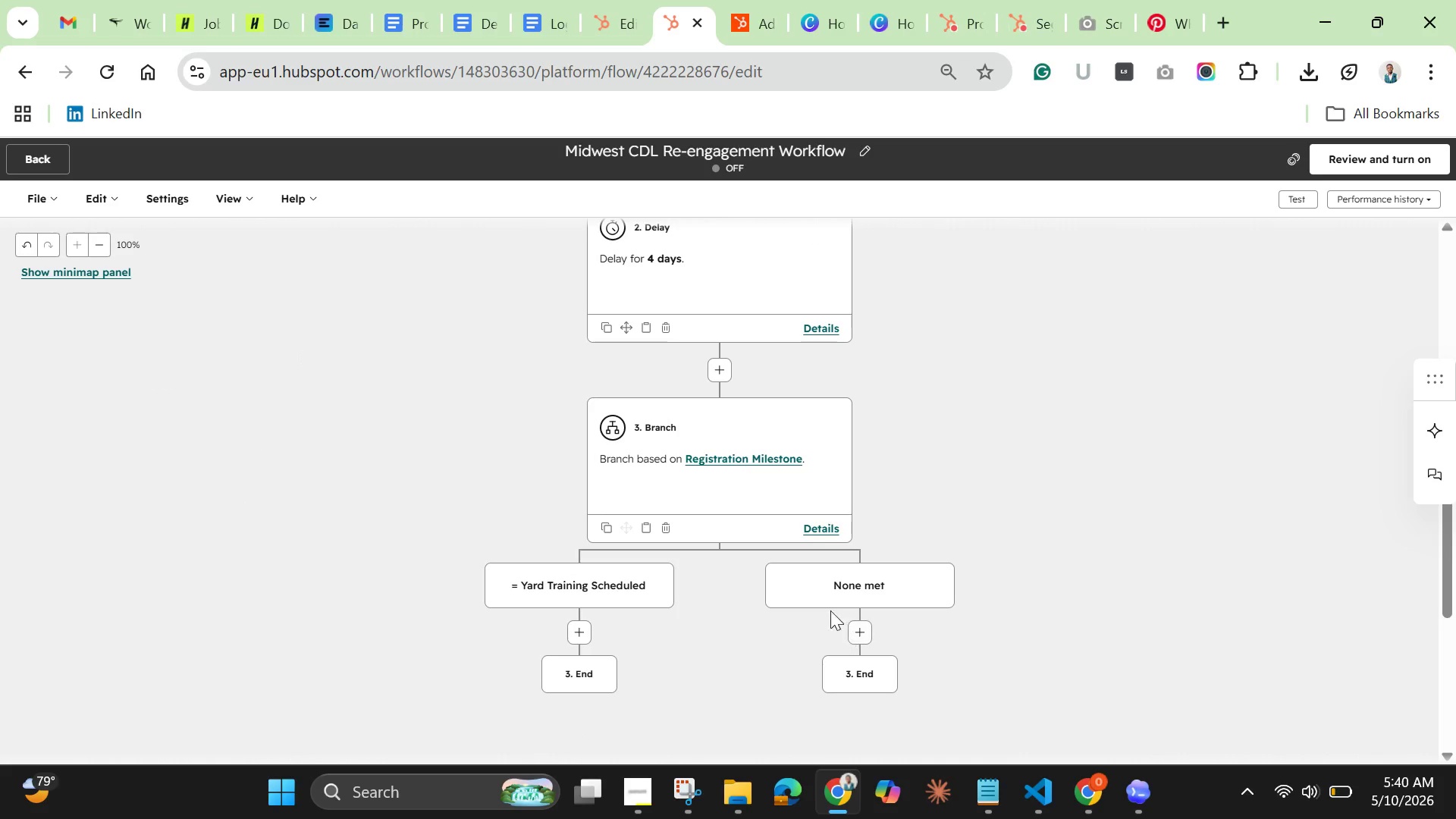 
left_click([861, 632])
 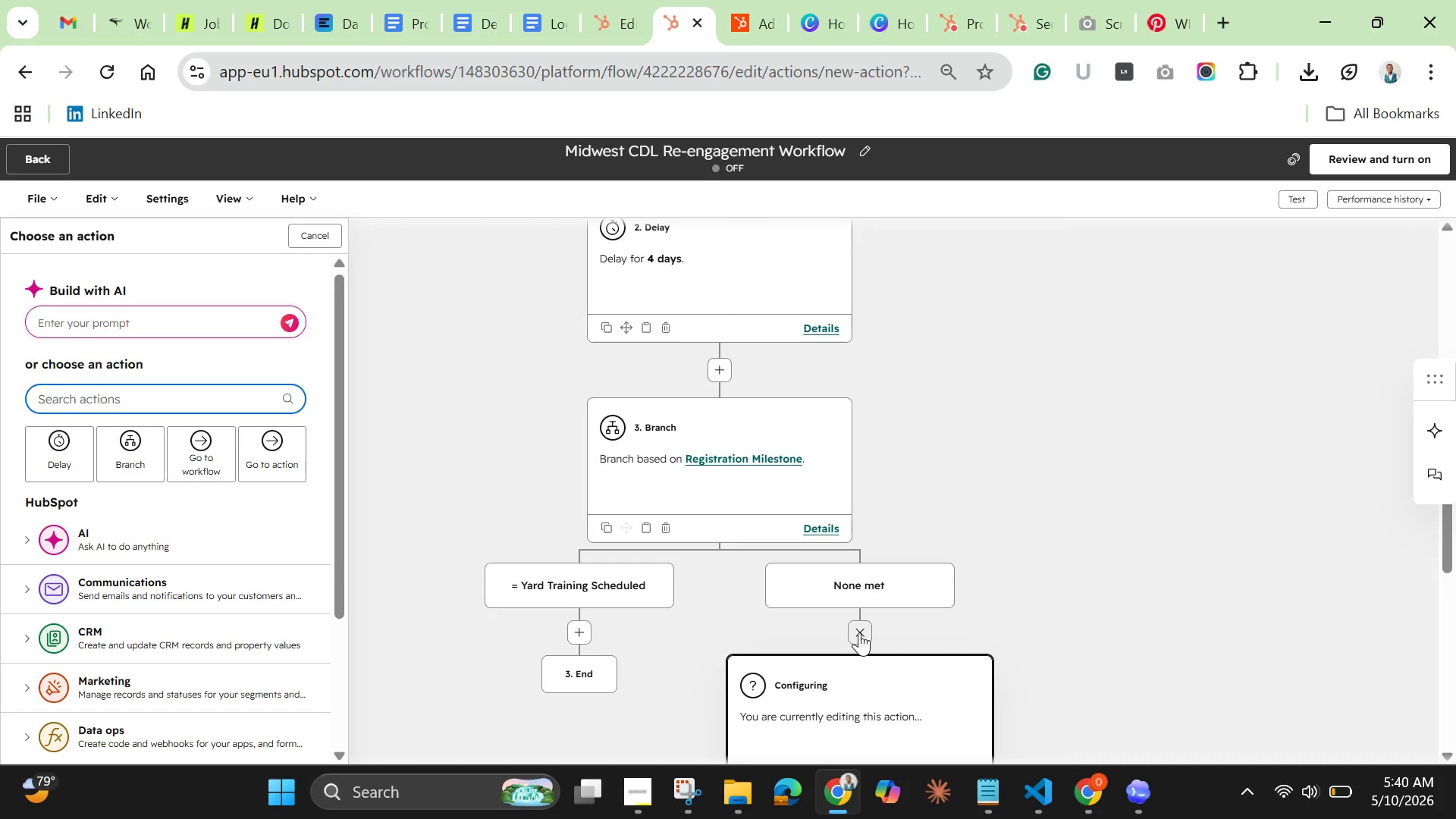 
wait(7.65)
 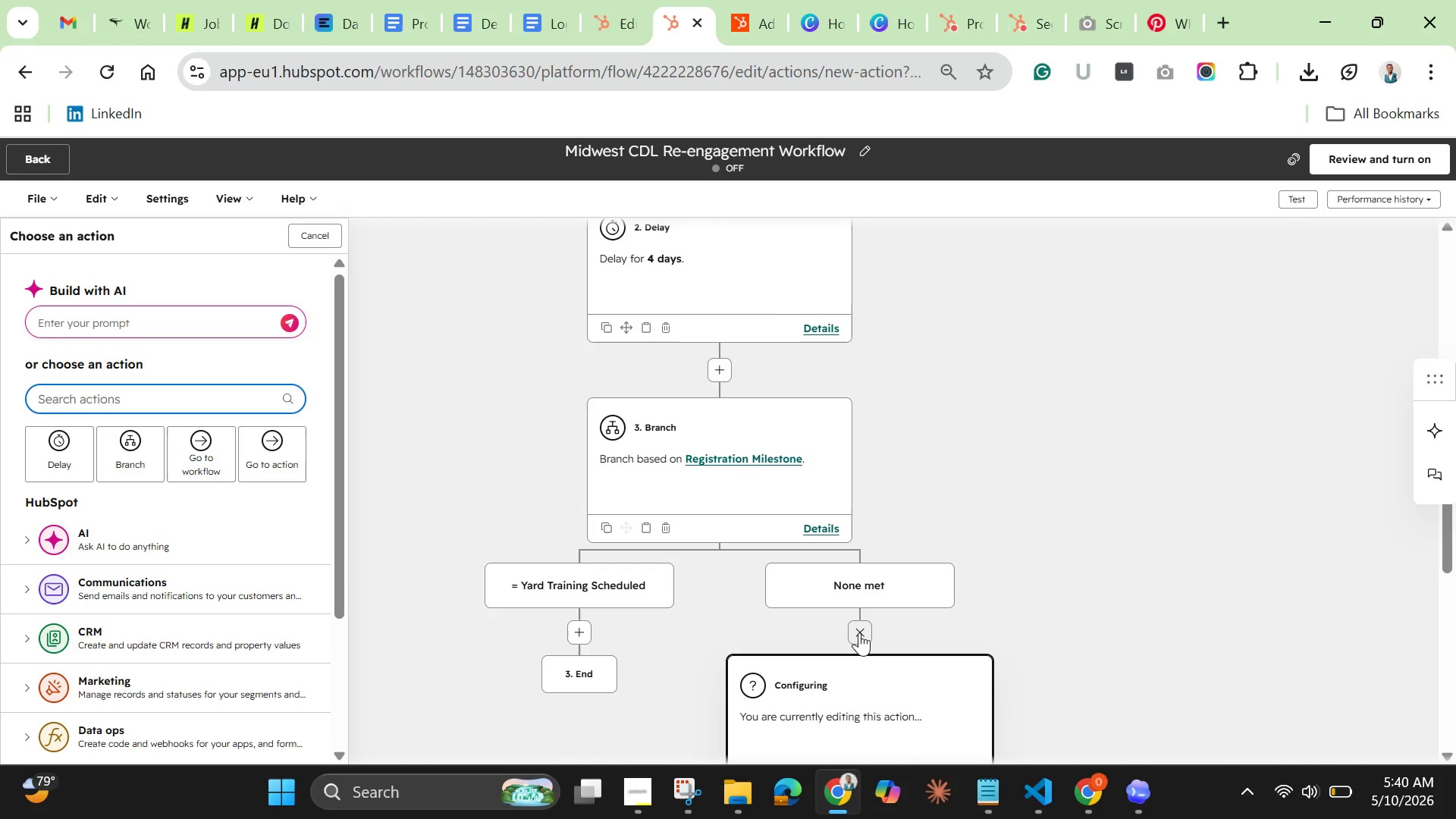 
mouse_move([129, 579])
 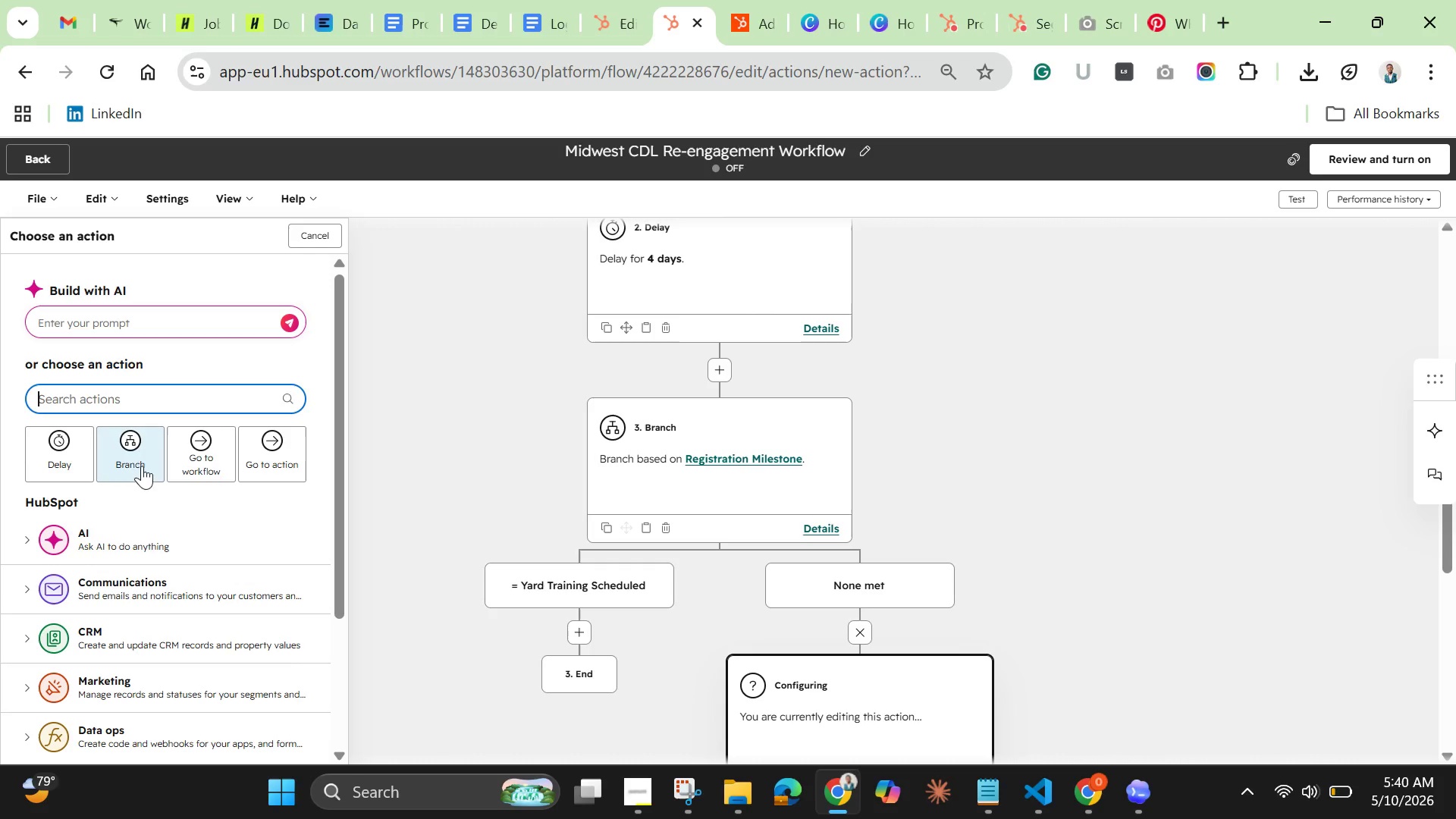 
left_click([135, 586])
 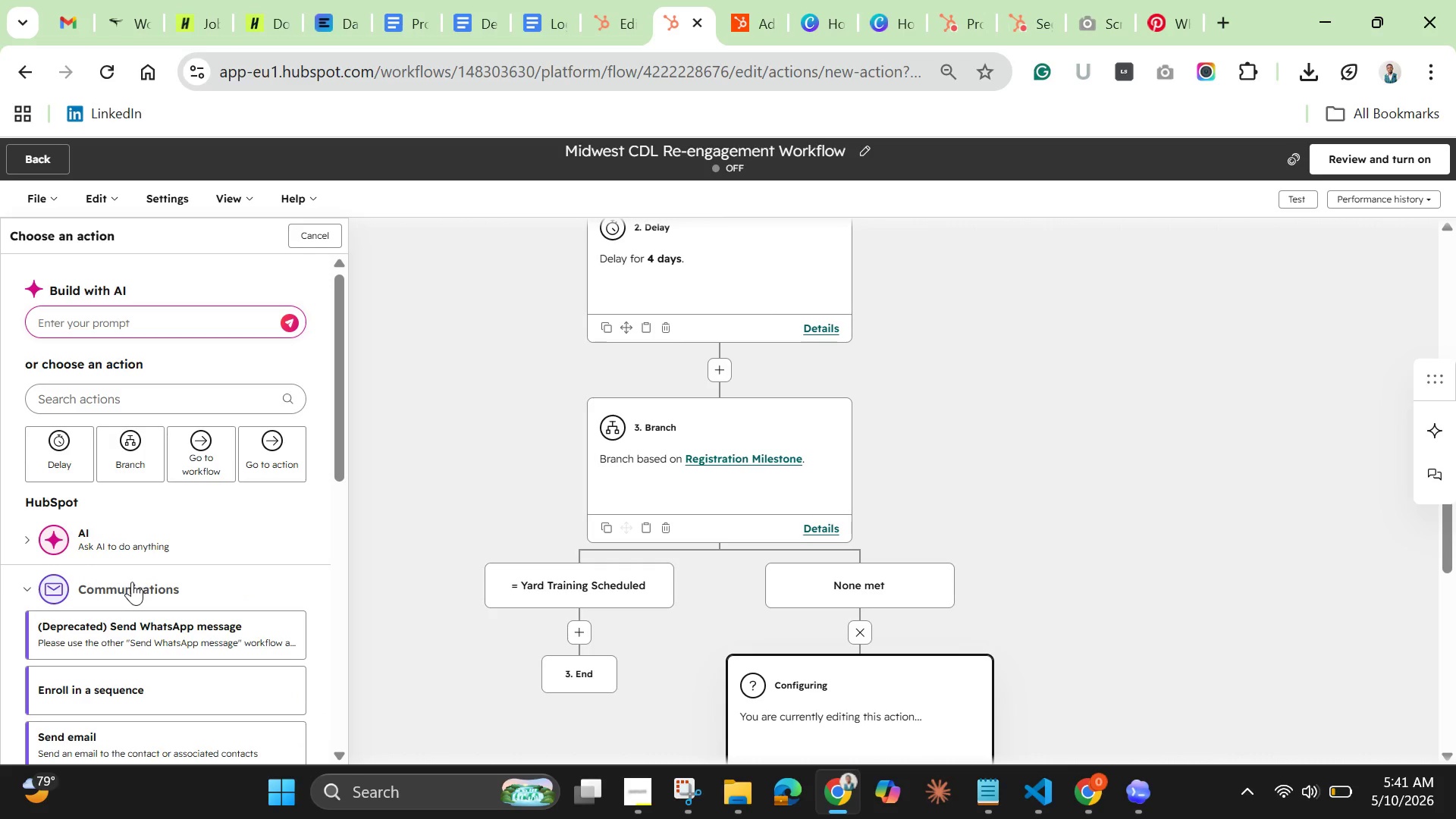 
scroll: coordinate [129, 613], scroll_direction: down, amount: 1.0
 